 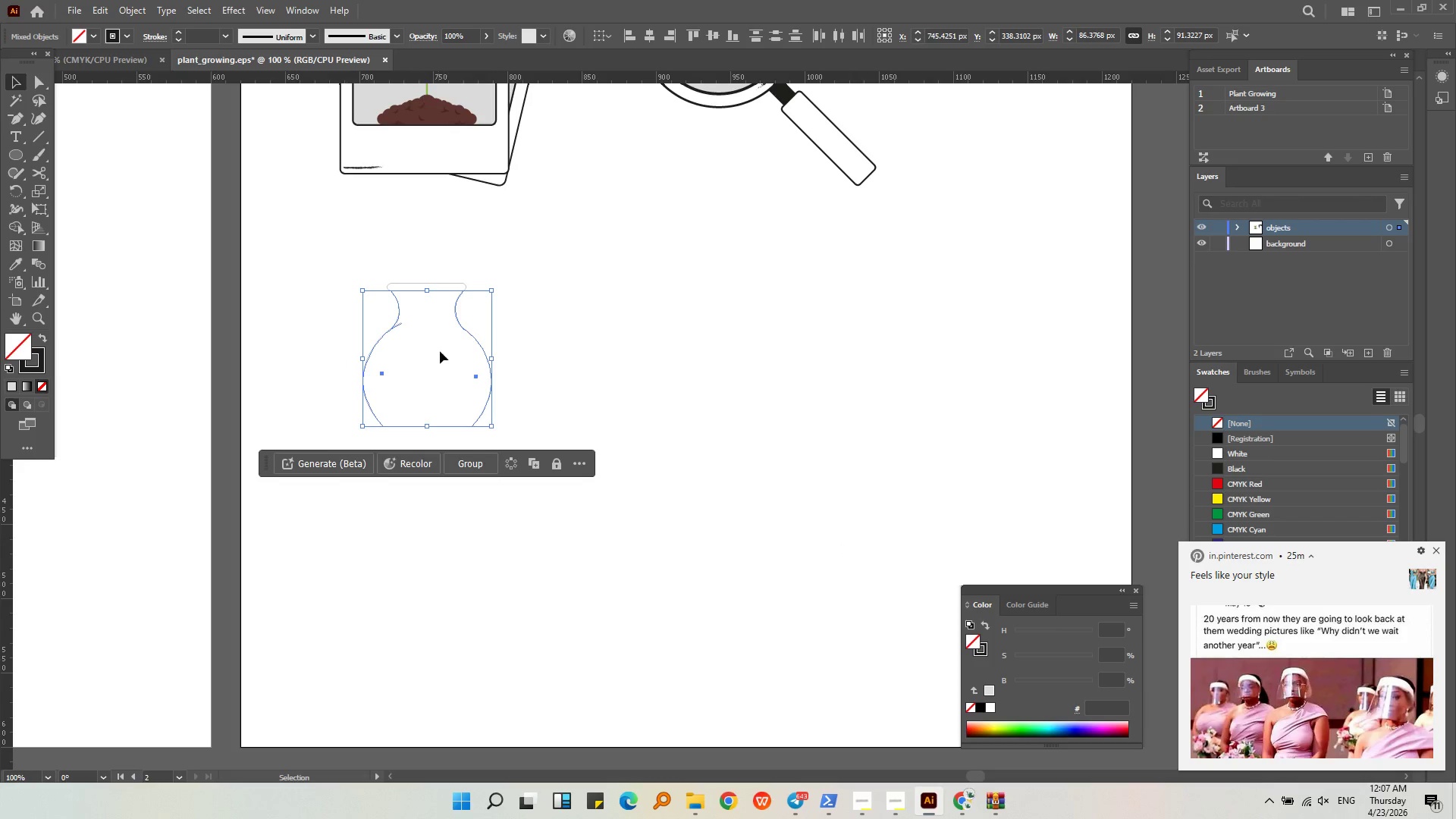 
left_click([543, 399])
 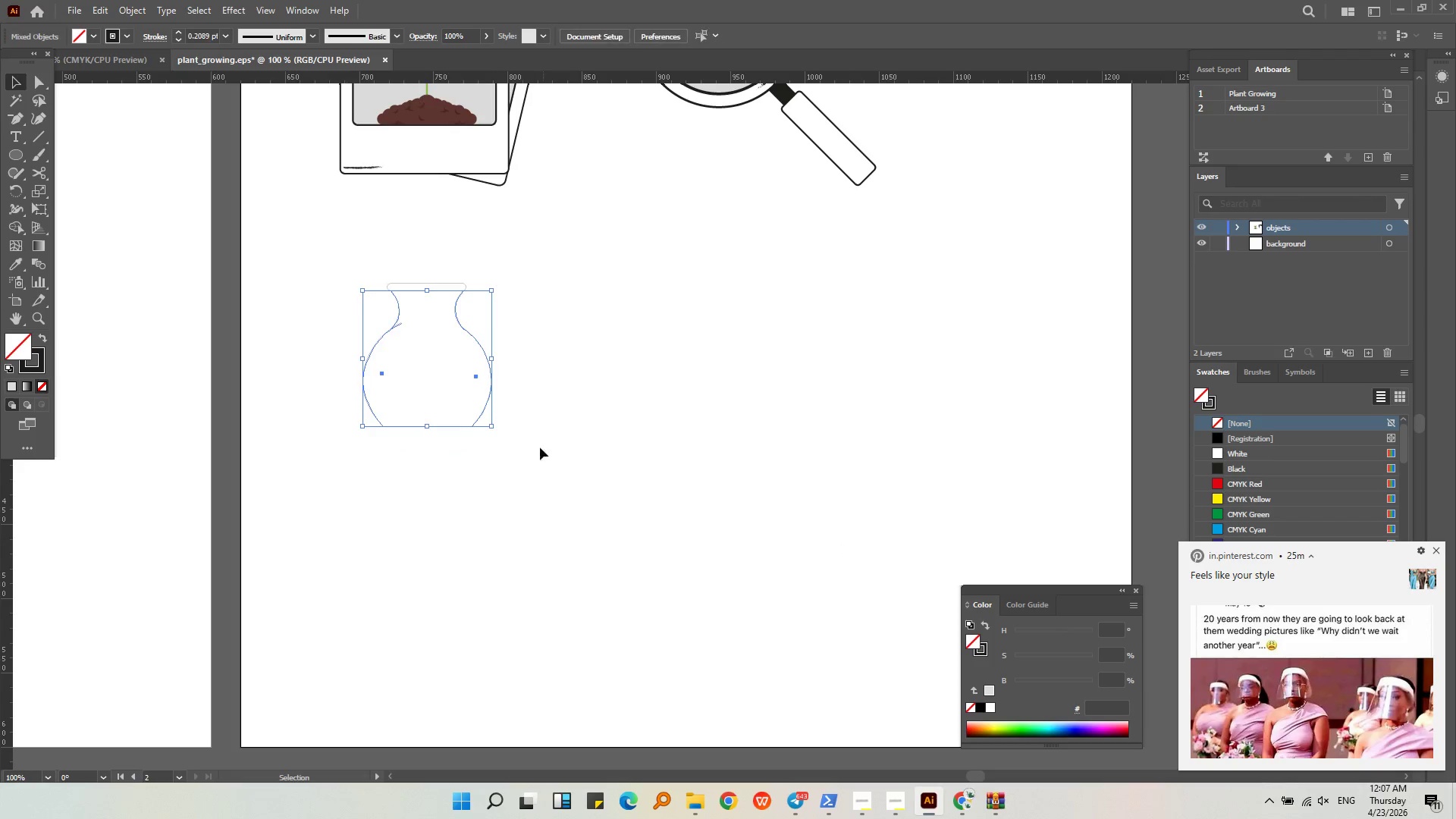 
left_click_drag(start_coordinate=[535, 469], to_coordinate=[315, 237])
 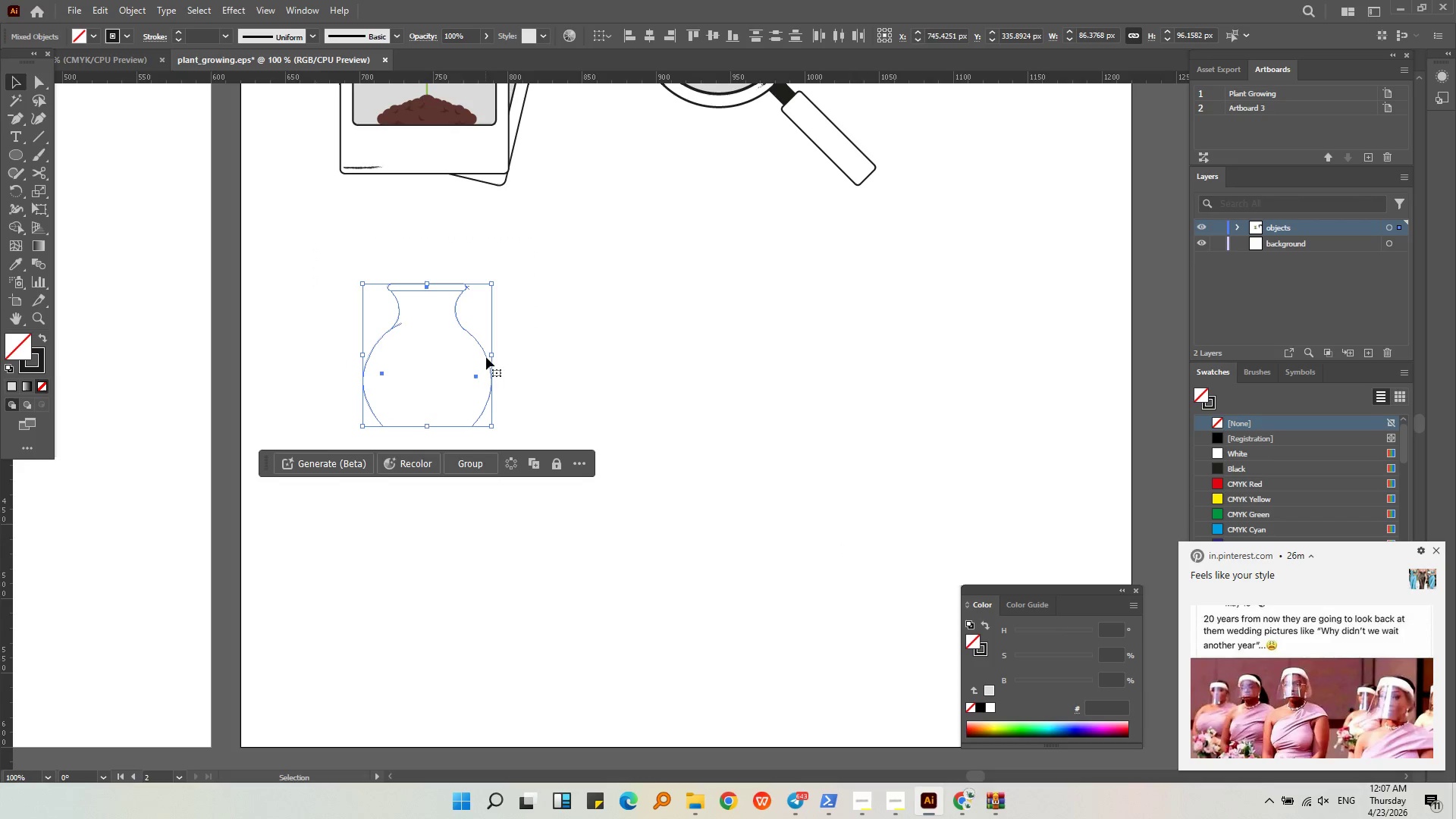 
left_click_drag(start_coordinate=[494, 353], to_coordinate=[472, 350])
 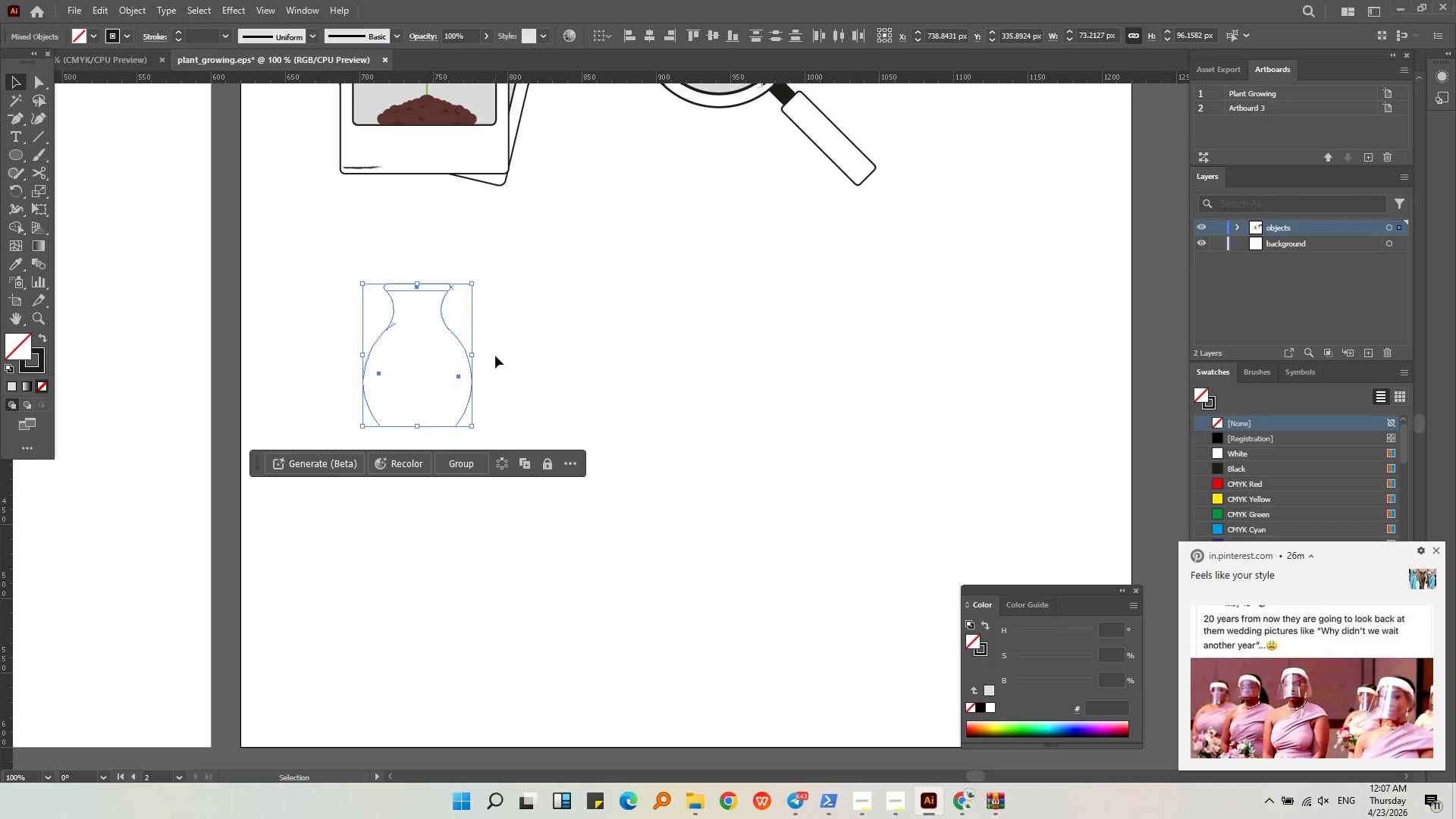 
left_click([495, 356])
 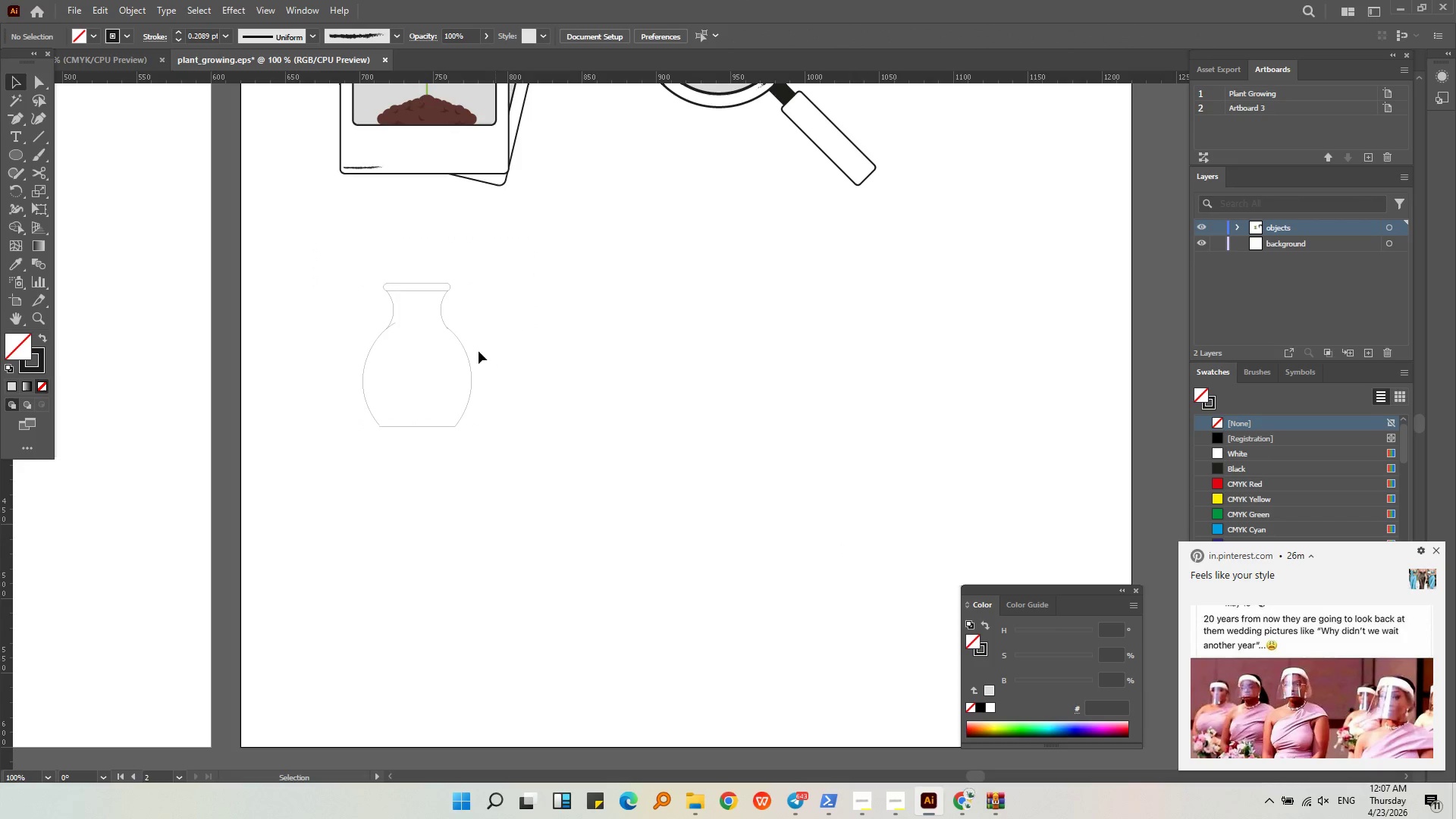 
hold_key(key=MetaLeft, duration=0.55)
scroll: coordinate [451, 337], scroll_direction: up, amount: 5.0
 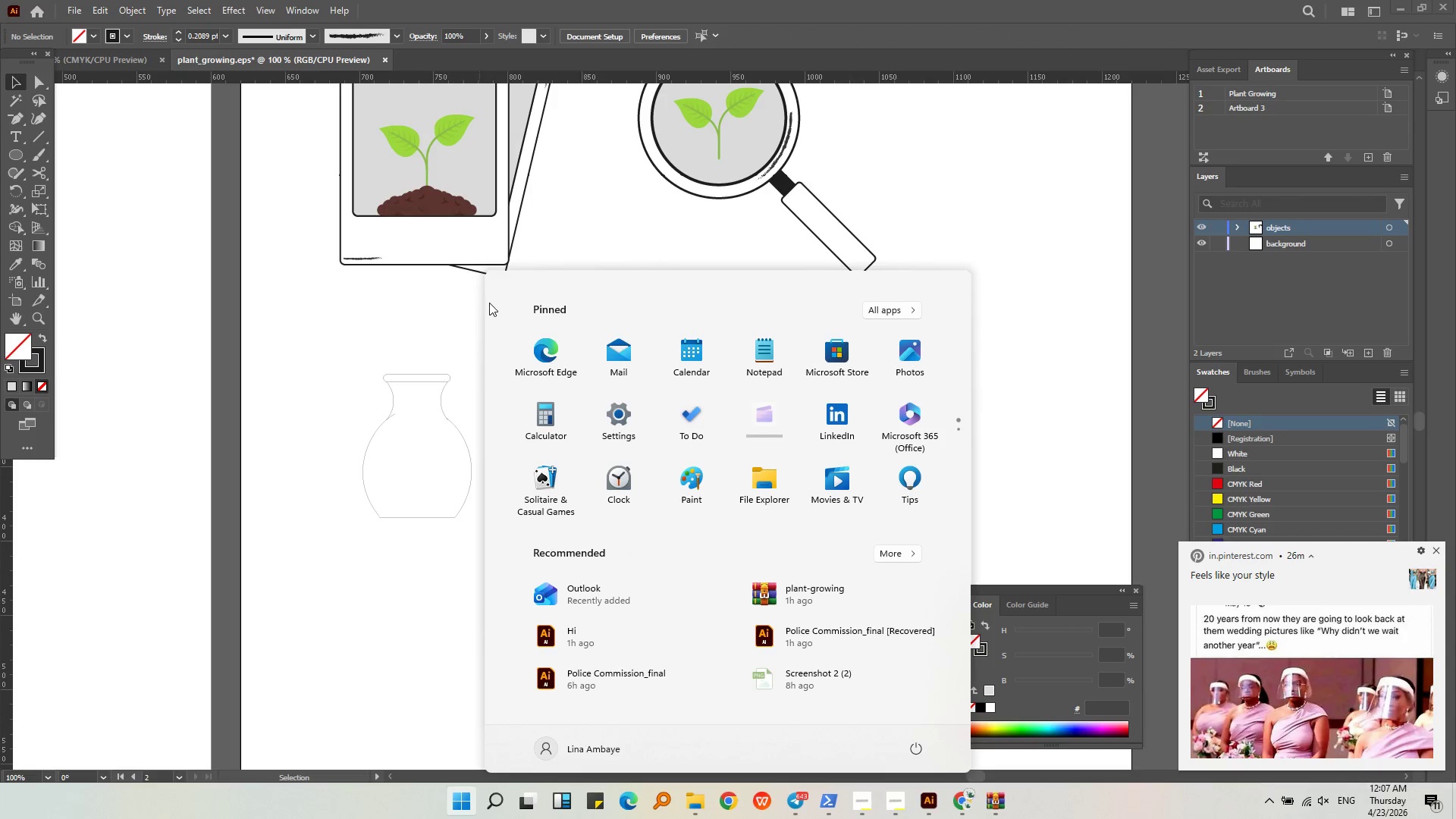 
double_click([422, 327])
 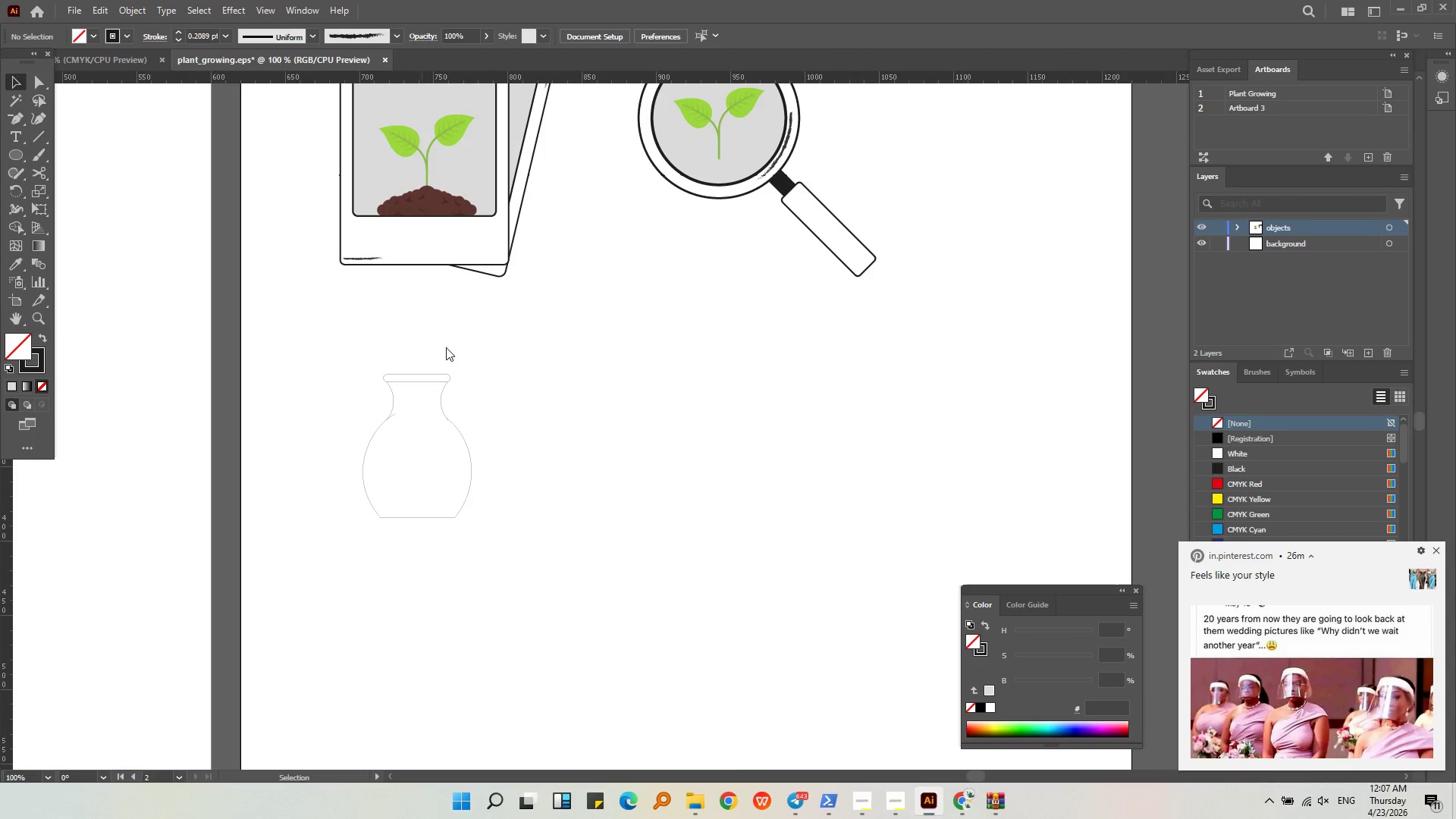 
hold_key(key=AltLeft, duration=0.58)
 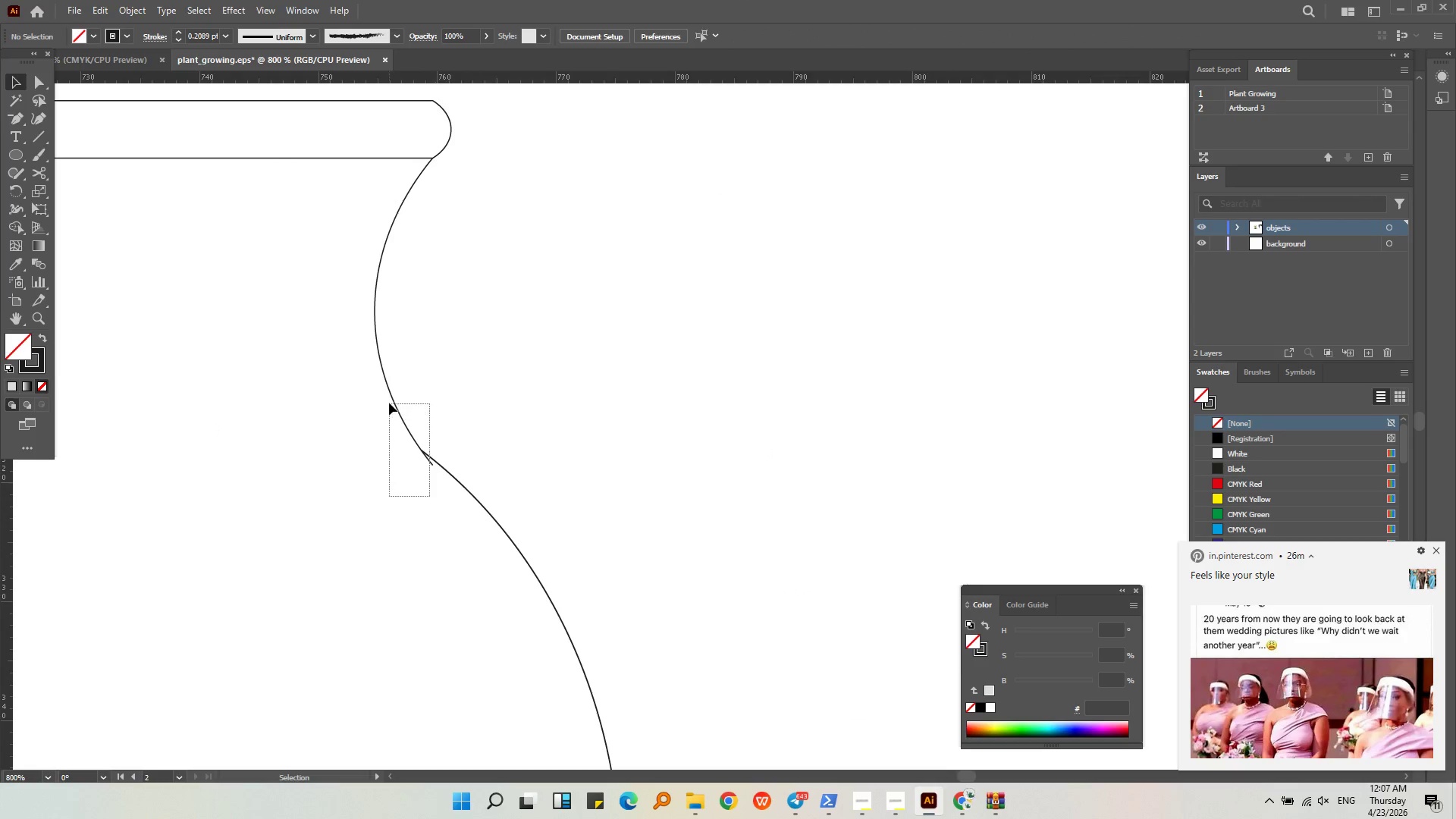 
left_click_drag(start_coordinate=[429, 497], to_coordinate=[389, 403])
 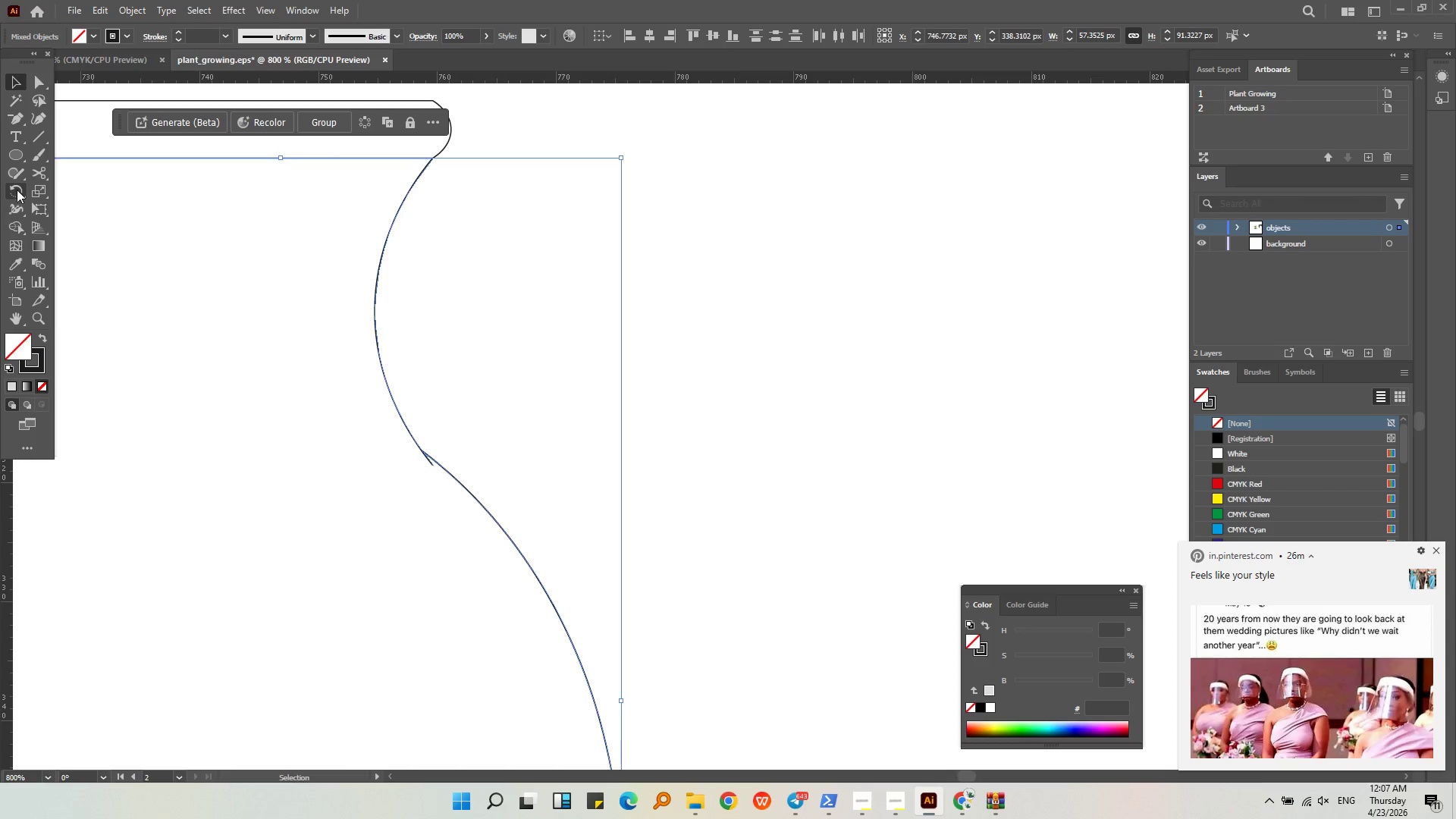 
scroll: coordinate [431, 441], scroll_direction: up, amount: 5.0
 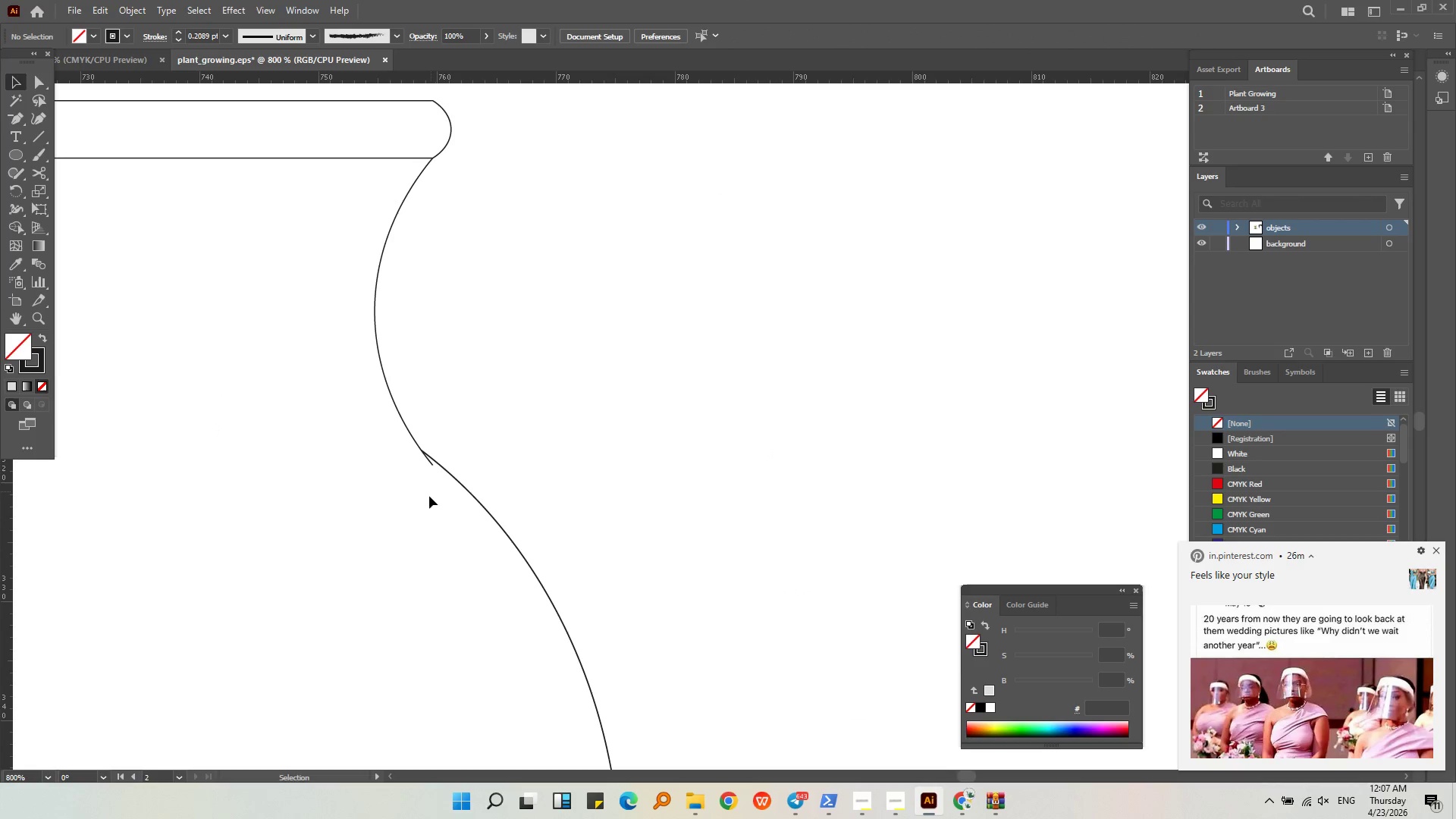 
left_click([18, 228])
 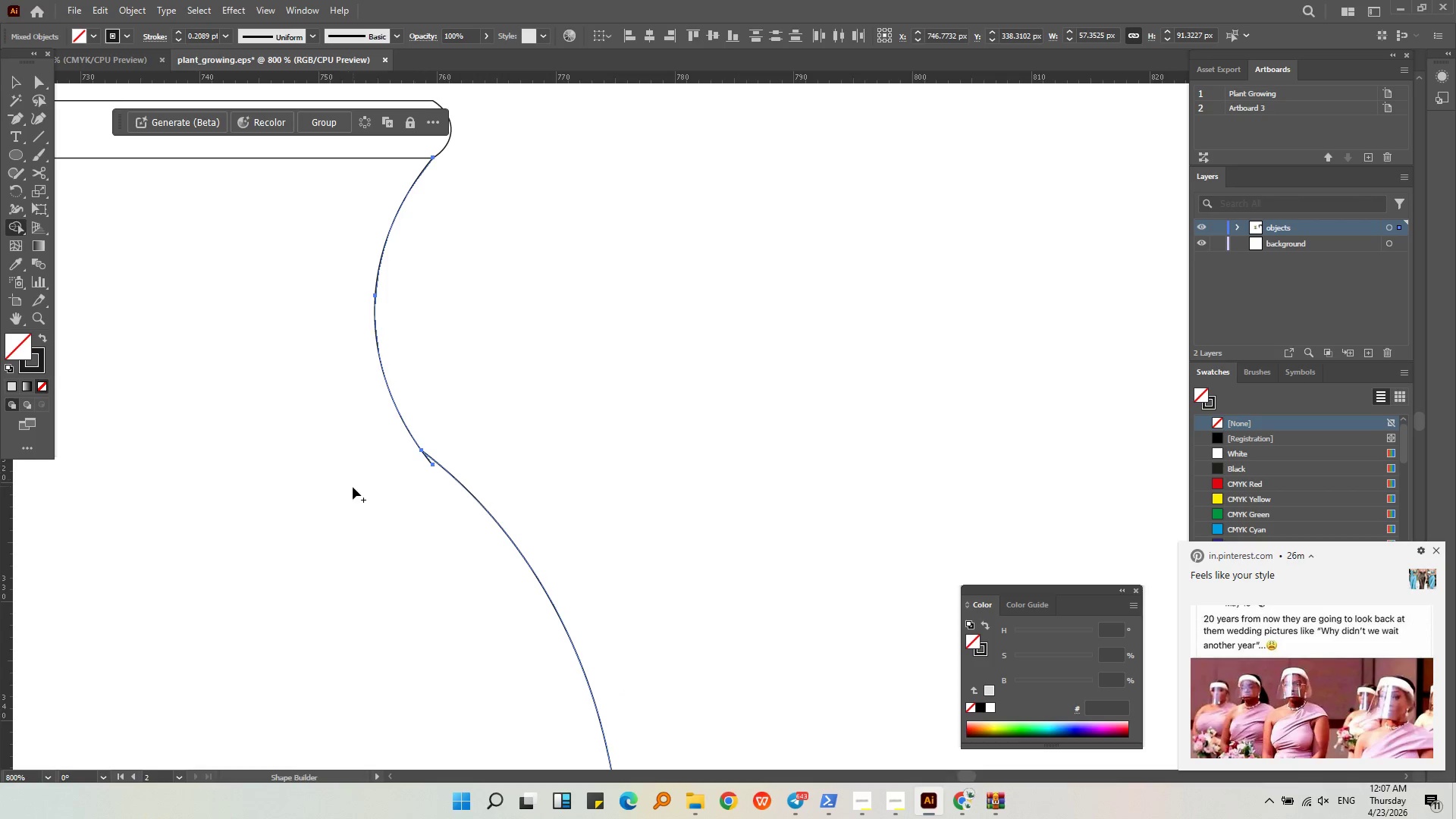 
left_click([15, 83])
 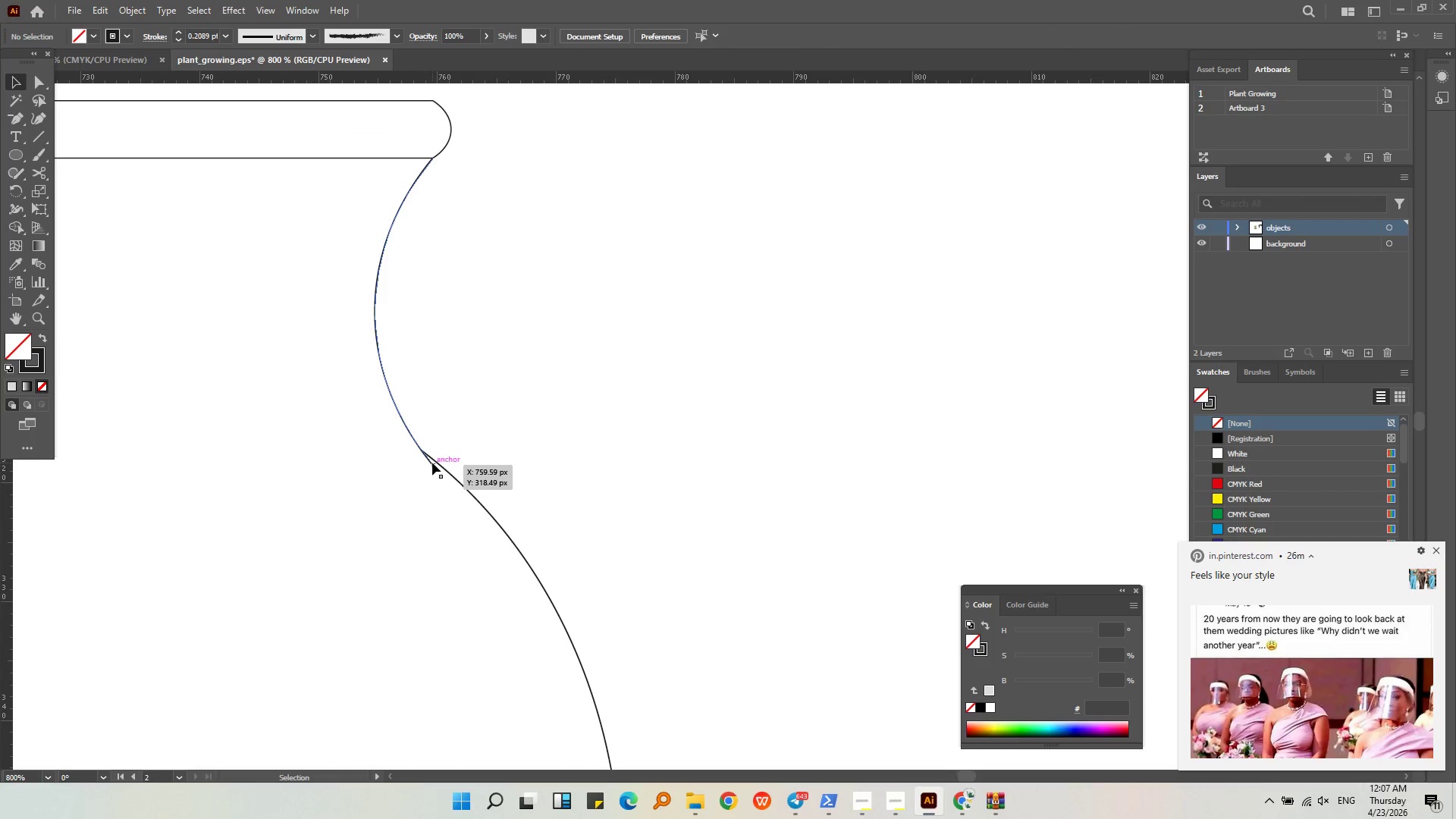 
hold_key(key=AltLeft, duration=0.42)
scroll: coordinate [428, 469], scroll_direction: up, amount: 4.0
 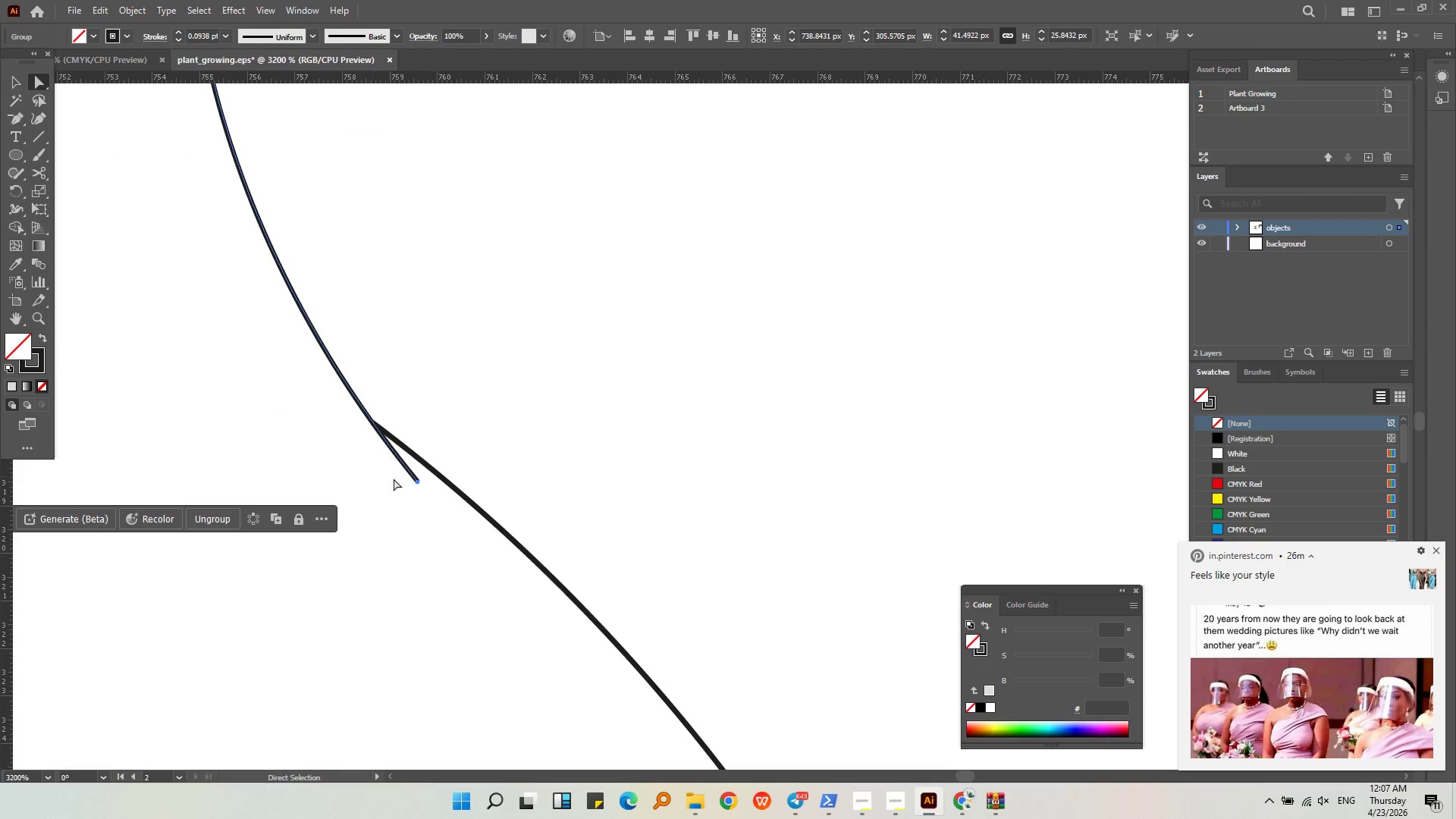 
left_click([415, 485])
 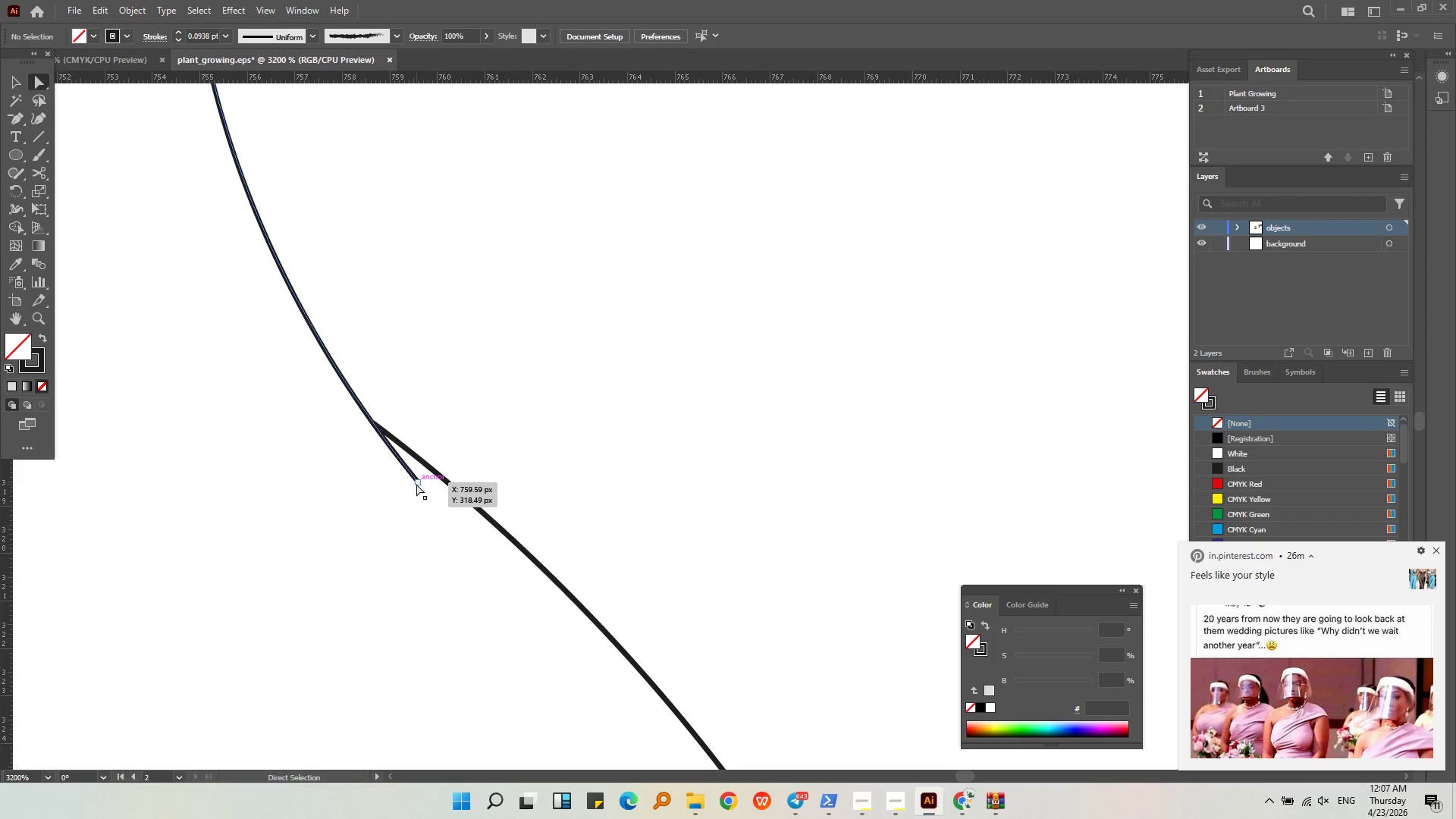 
left_click([419, 482])
 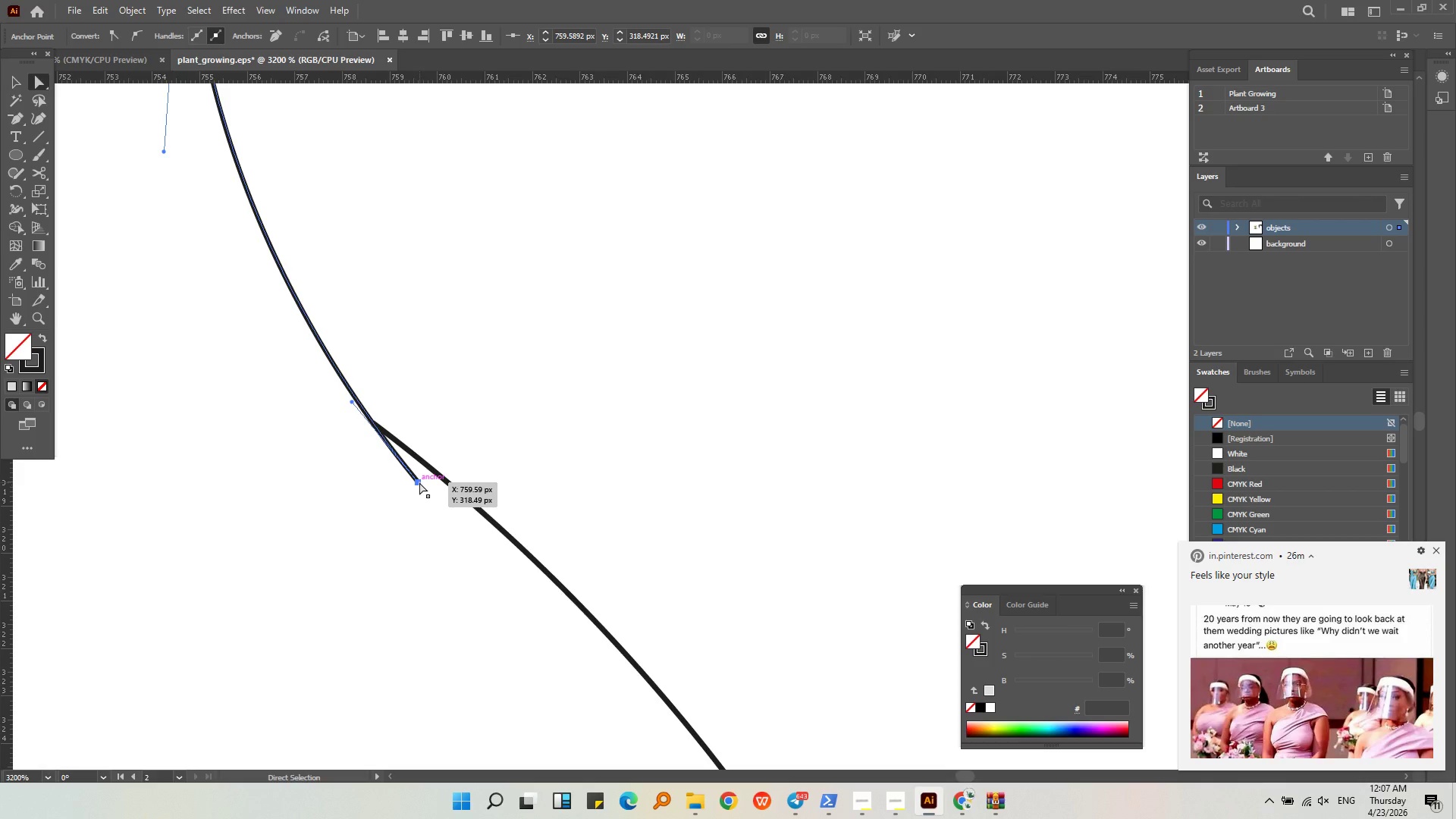 
key(Delete)
 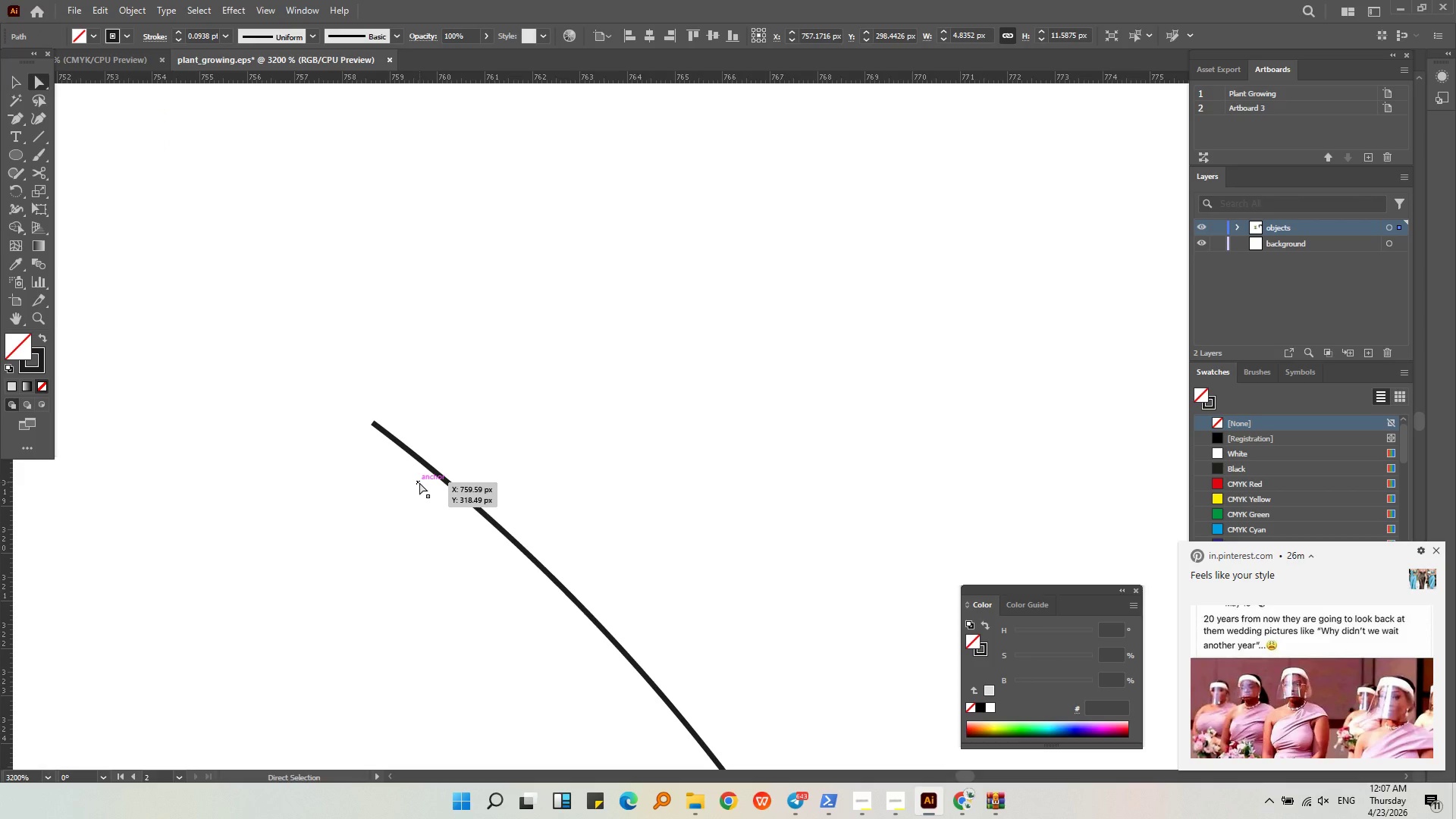 
key(Control+Z)
 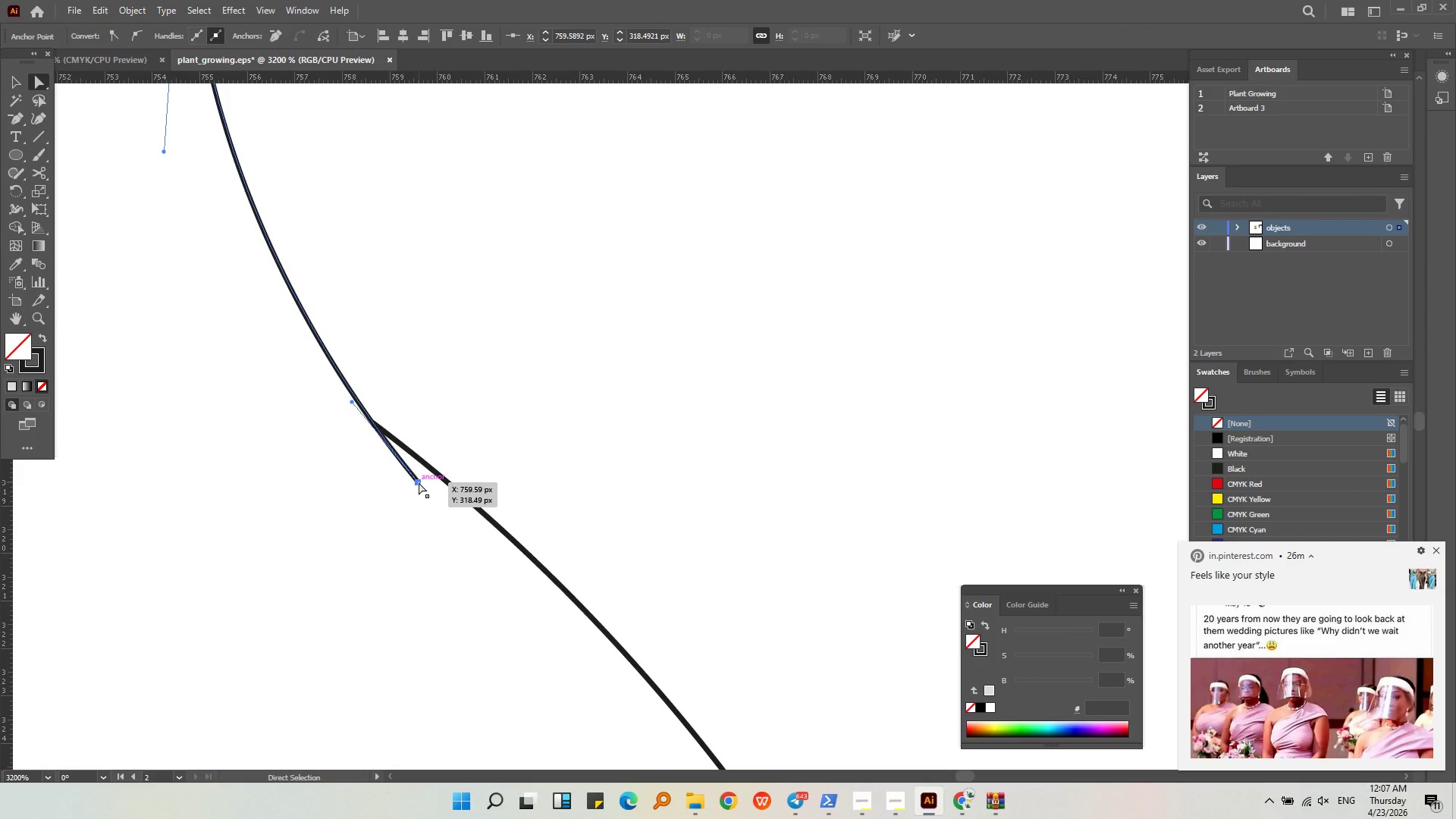 
left_click_drag(start_coordinate=[417, 482], to_coordinate=[375, 426])
 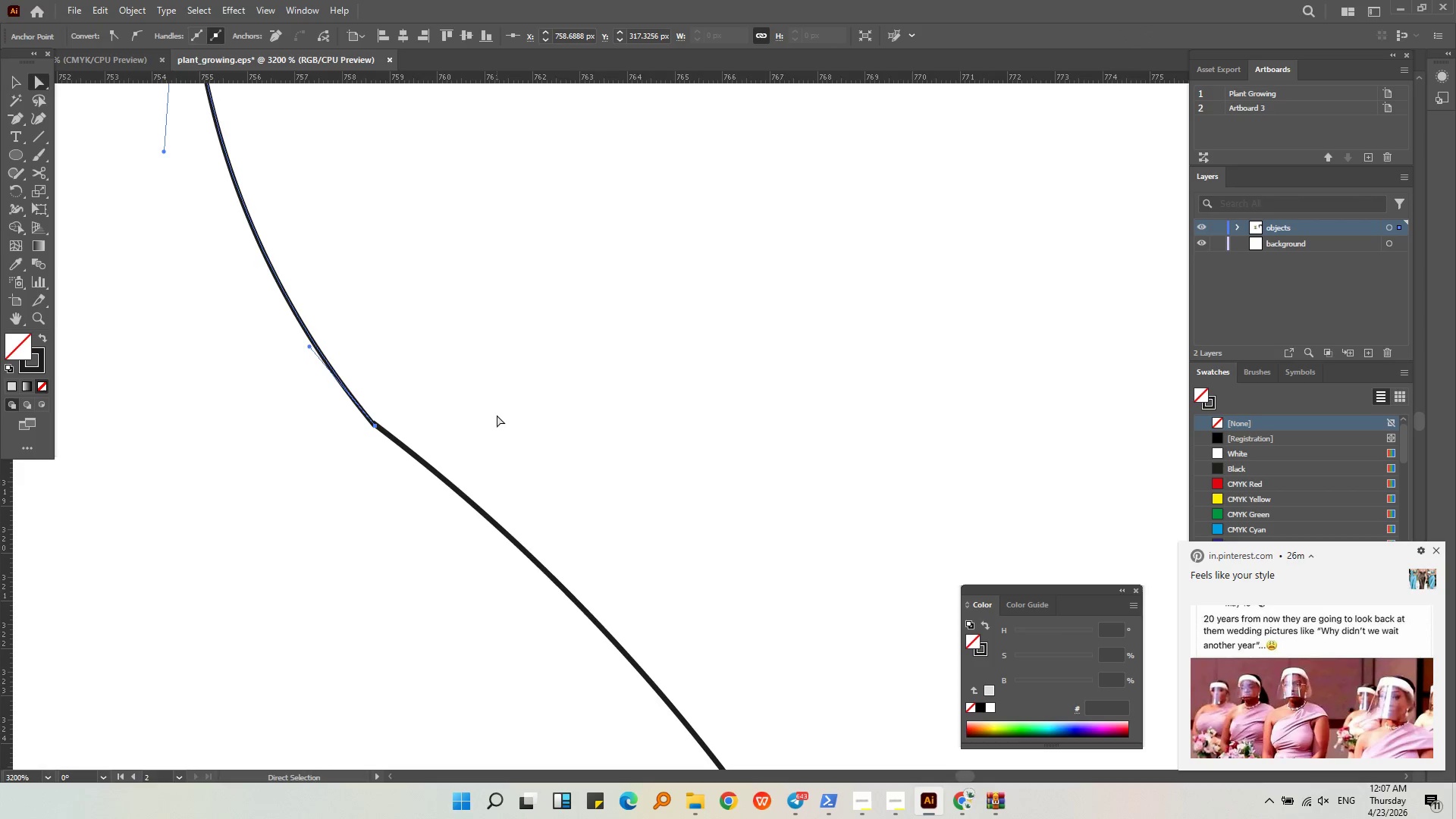 
left_click([497, 415])
 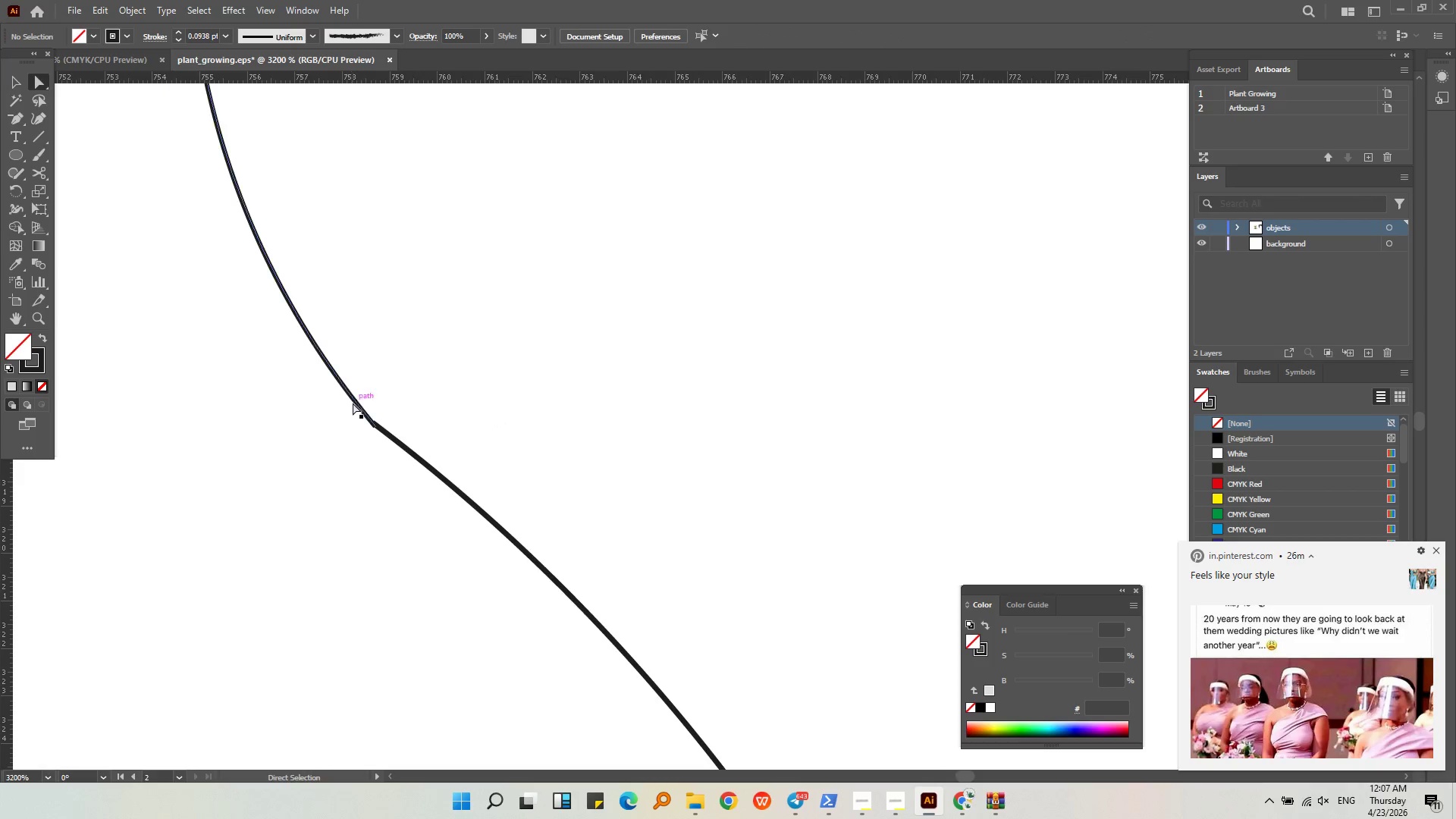 
hold_key(key=AltLeft, duration=0.56)
scroll: coordinate [381, 448], scroll_direction: up, amount: 4.0
 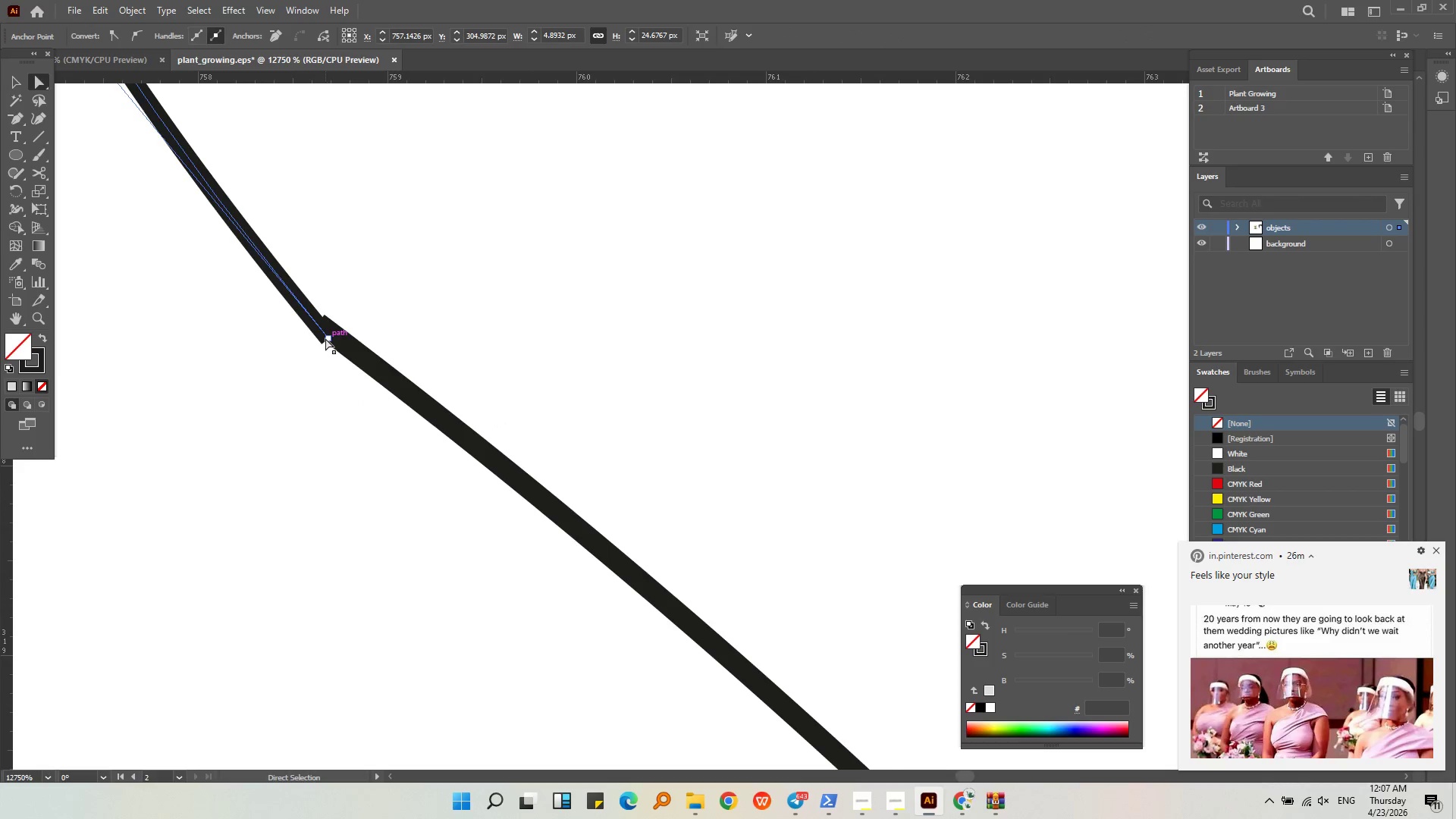 
left_click_drag(start_coordinate=[328, 339], to_coordinate=[319, 325])
 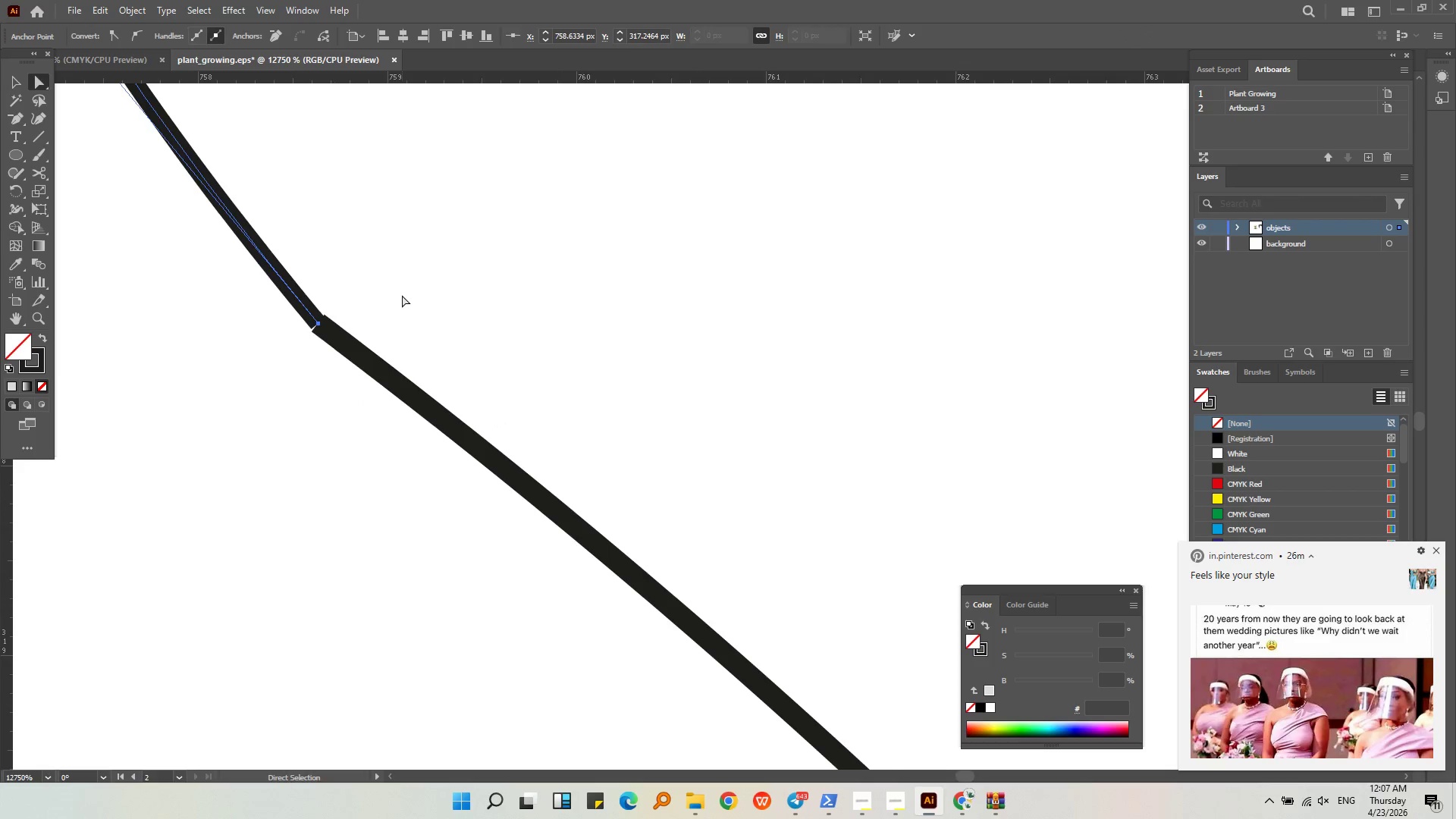 
left_click([402, 295])
 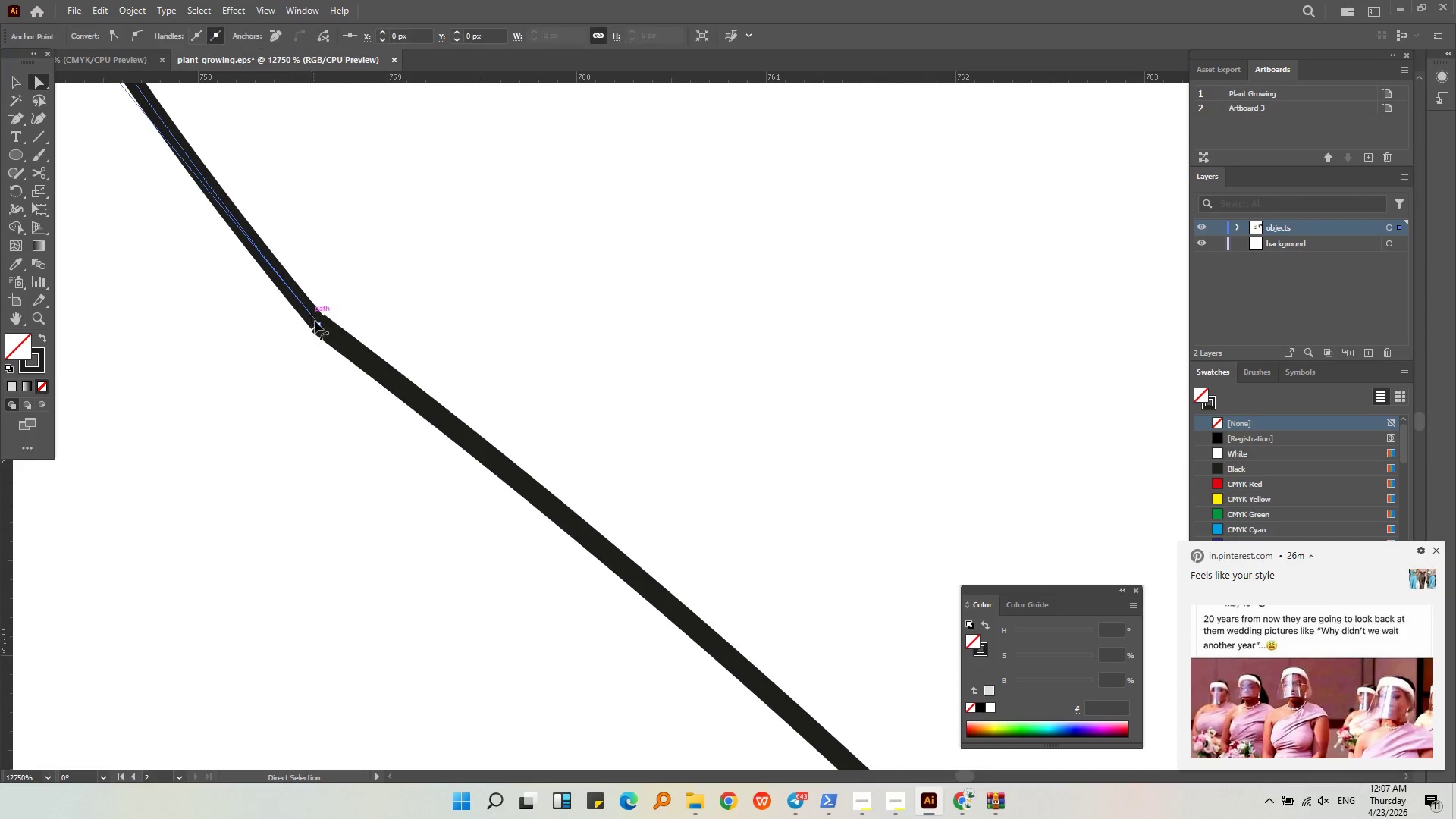 
left_click_drag(start_coordinate=[318, 325], to_coordinate=[326, 331])
 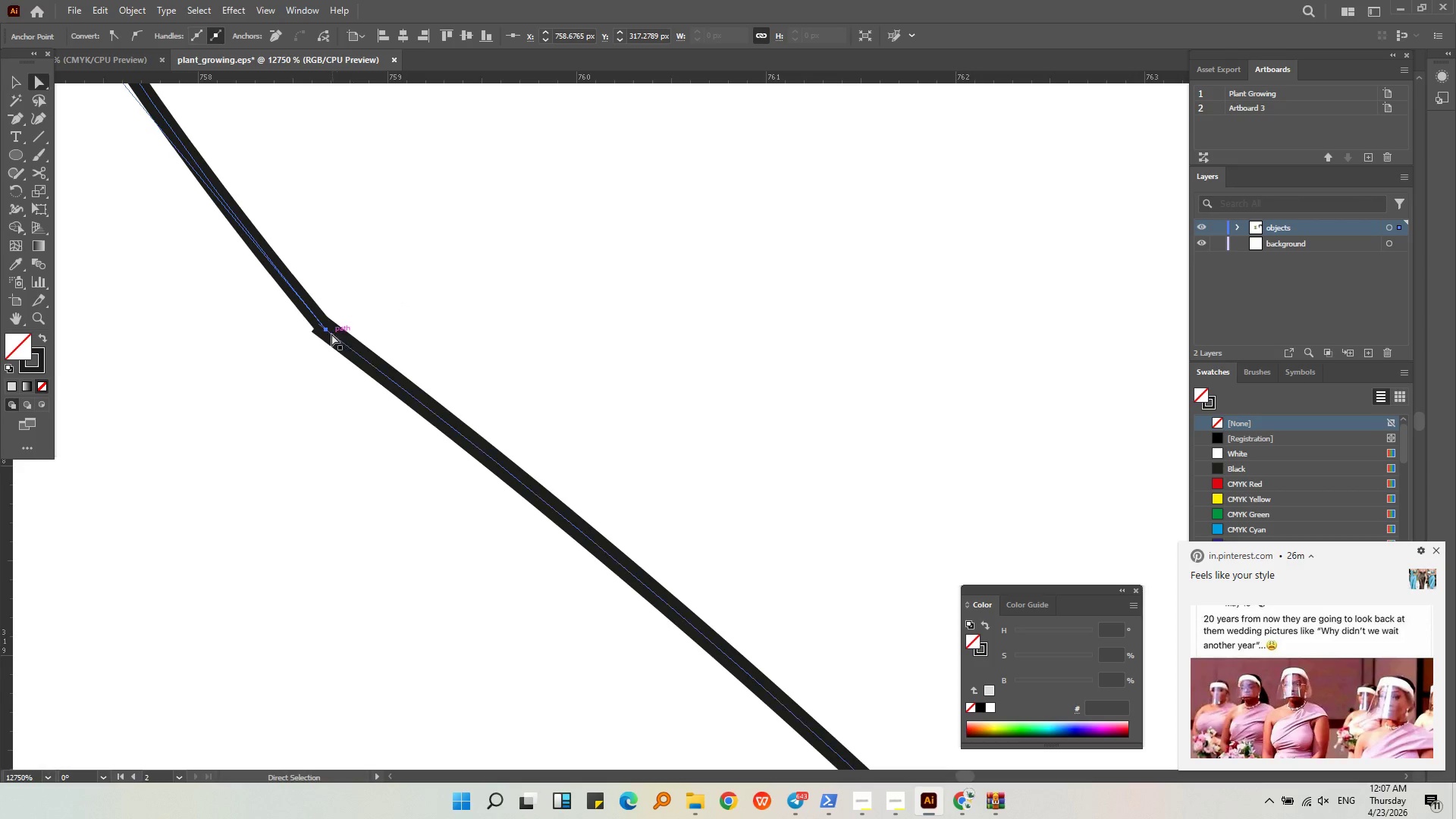 
left_click_drag(start_coordinate=[326, 328], to_coordinate=[333, 338])
 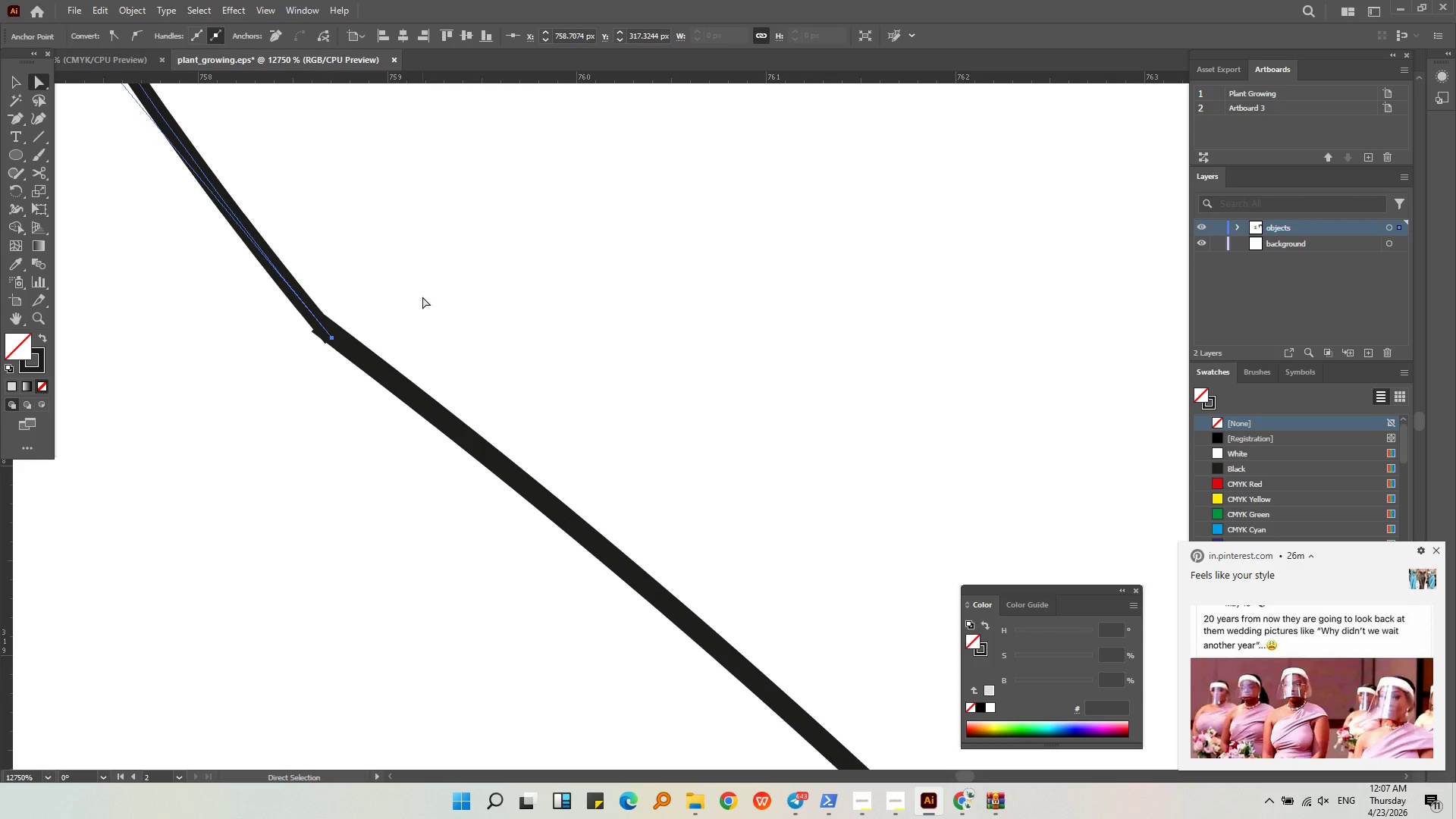 
left_click([422, 297])
 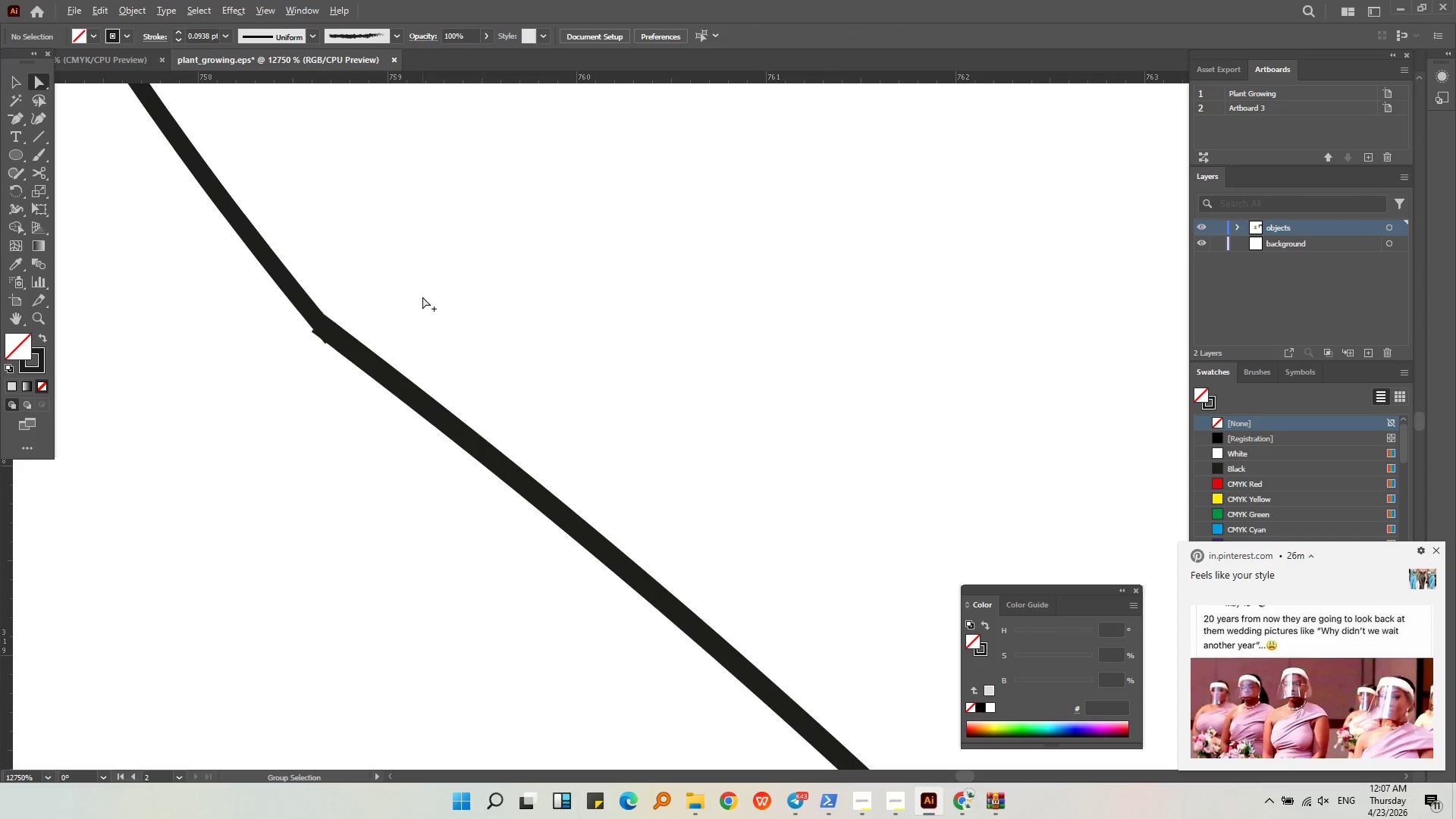 
hold_key(key=AltLeft, duration=0.78)
scroll: coordinate [422, 297], scroll_direction: down, amount: 7.0
 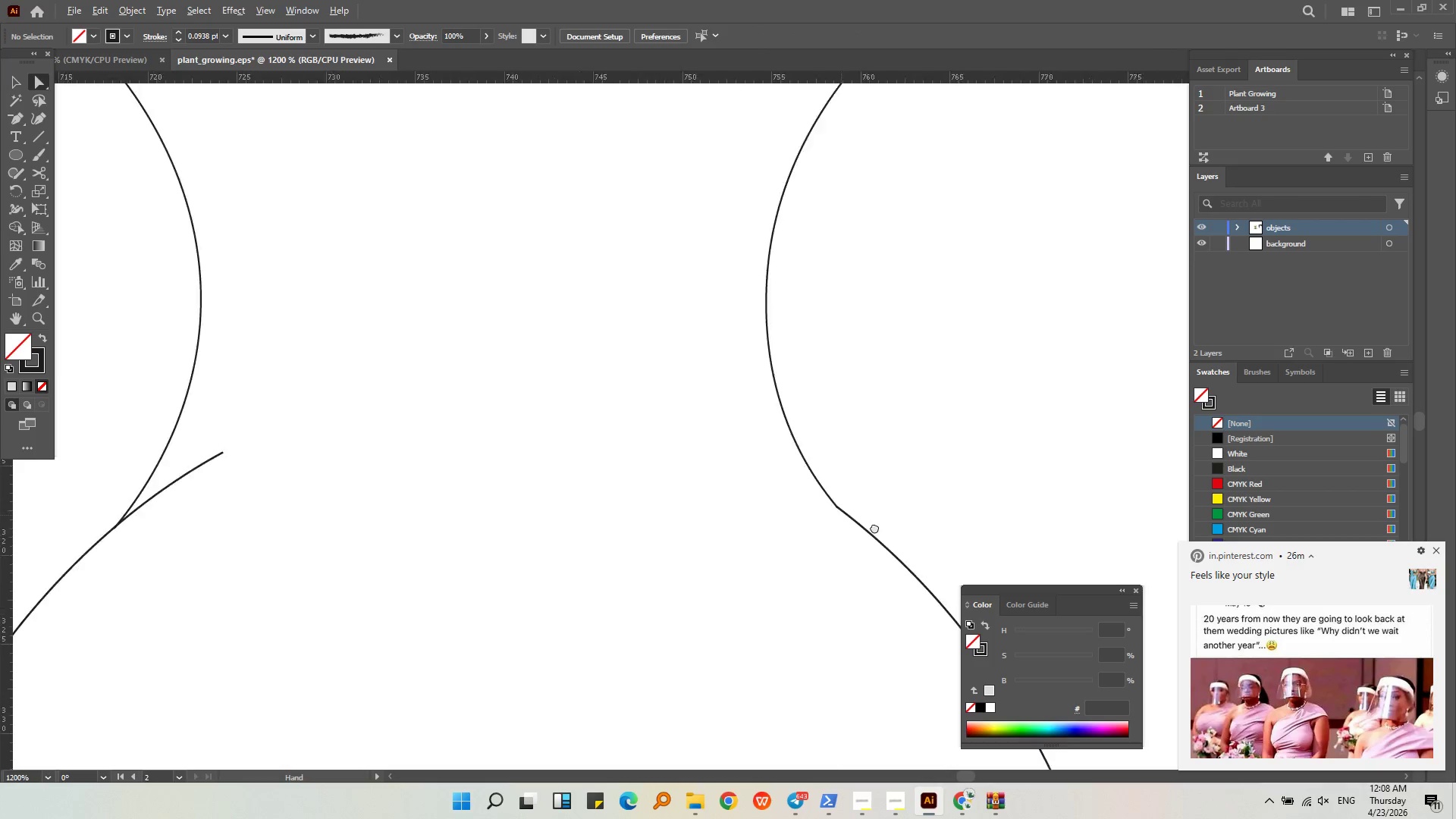 
key(Alt+AltLeft)
 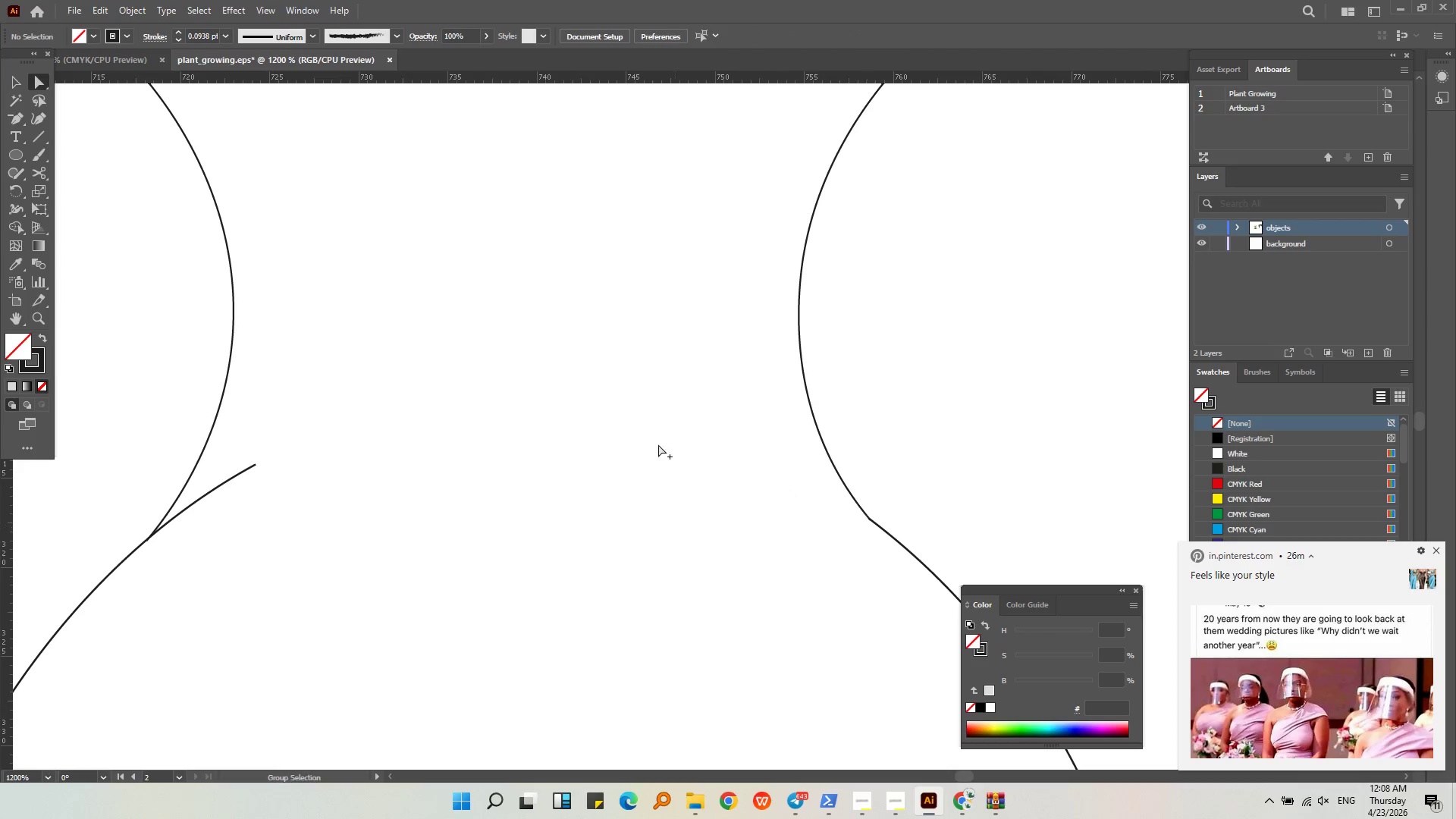 
key(Alt+AltLeft)
 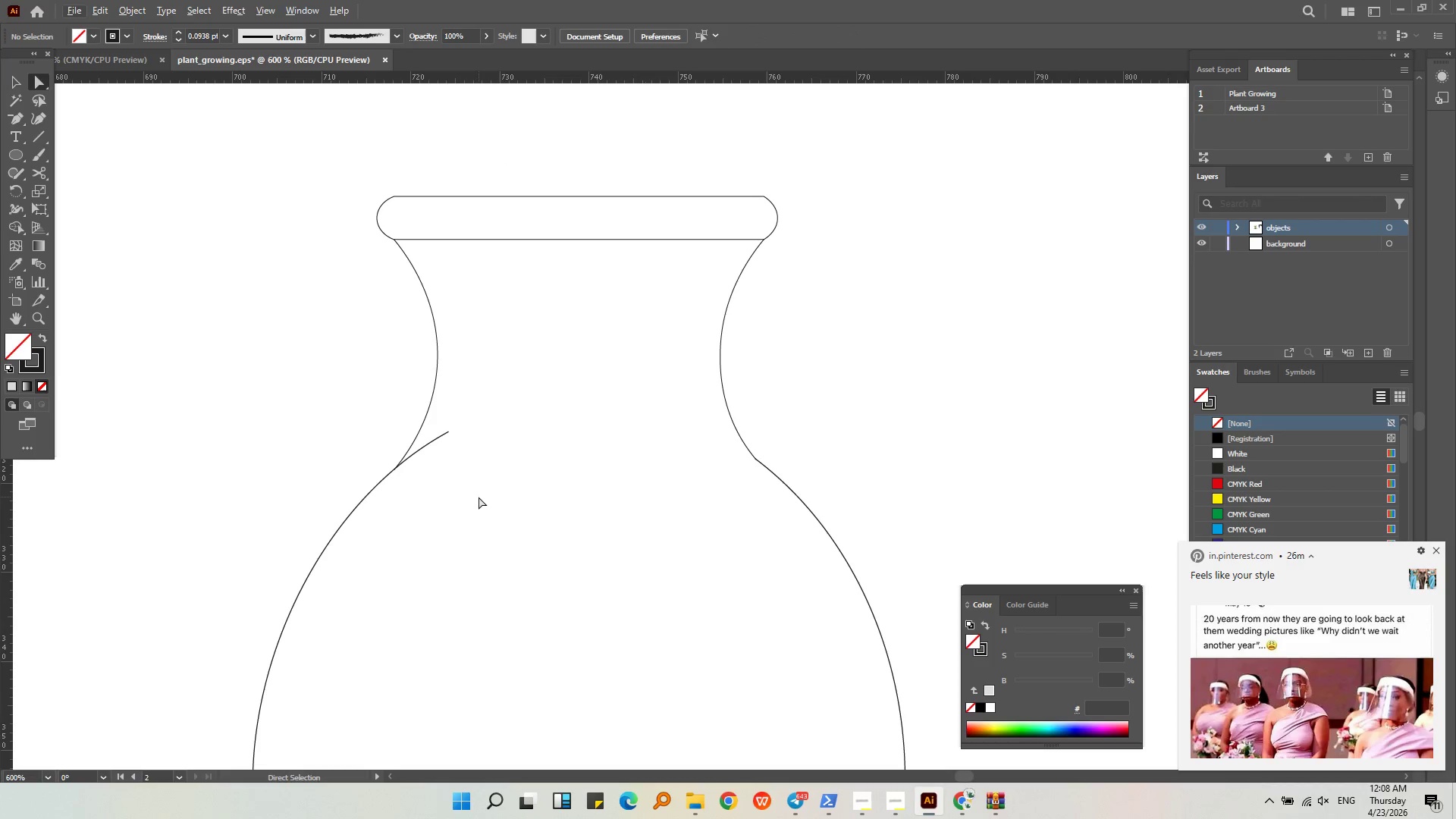 
scroll: coordinate [645, 443], scroll_direction: down, amount: 3.0
 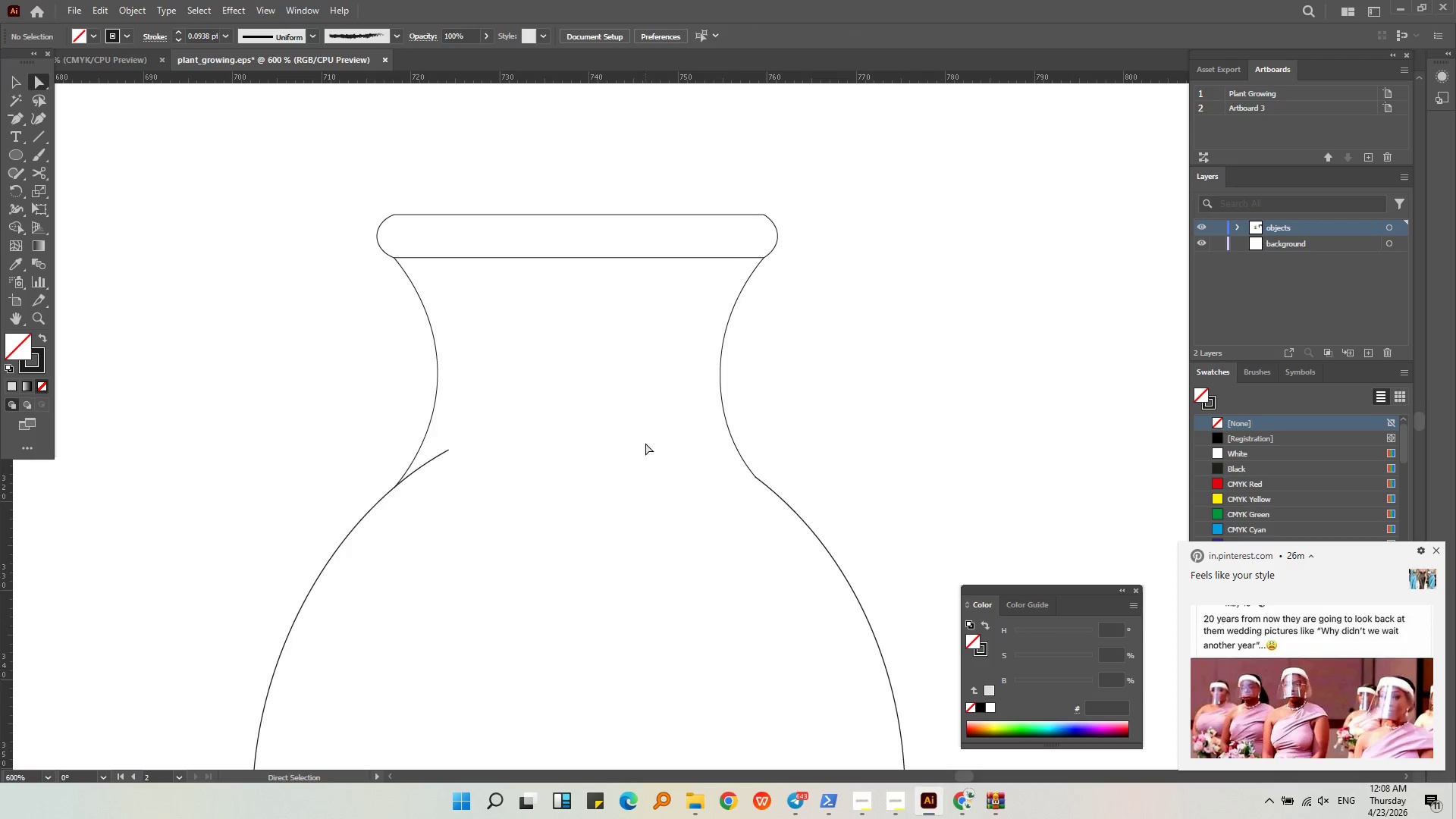 
key(Control+Z)
 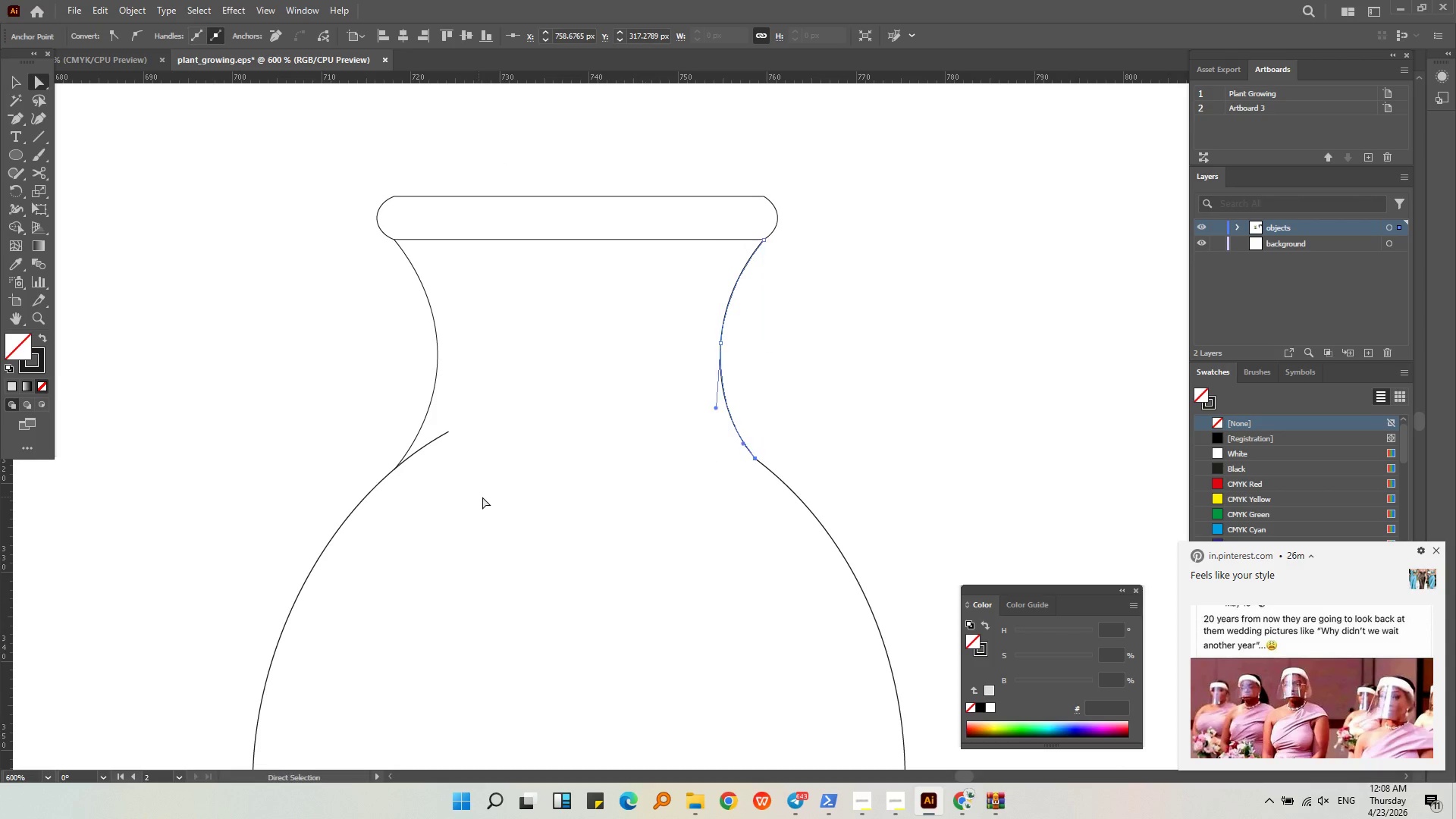 
left_click([490, 497])
 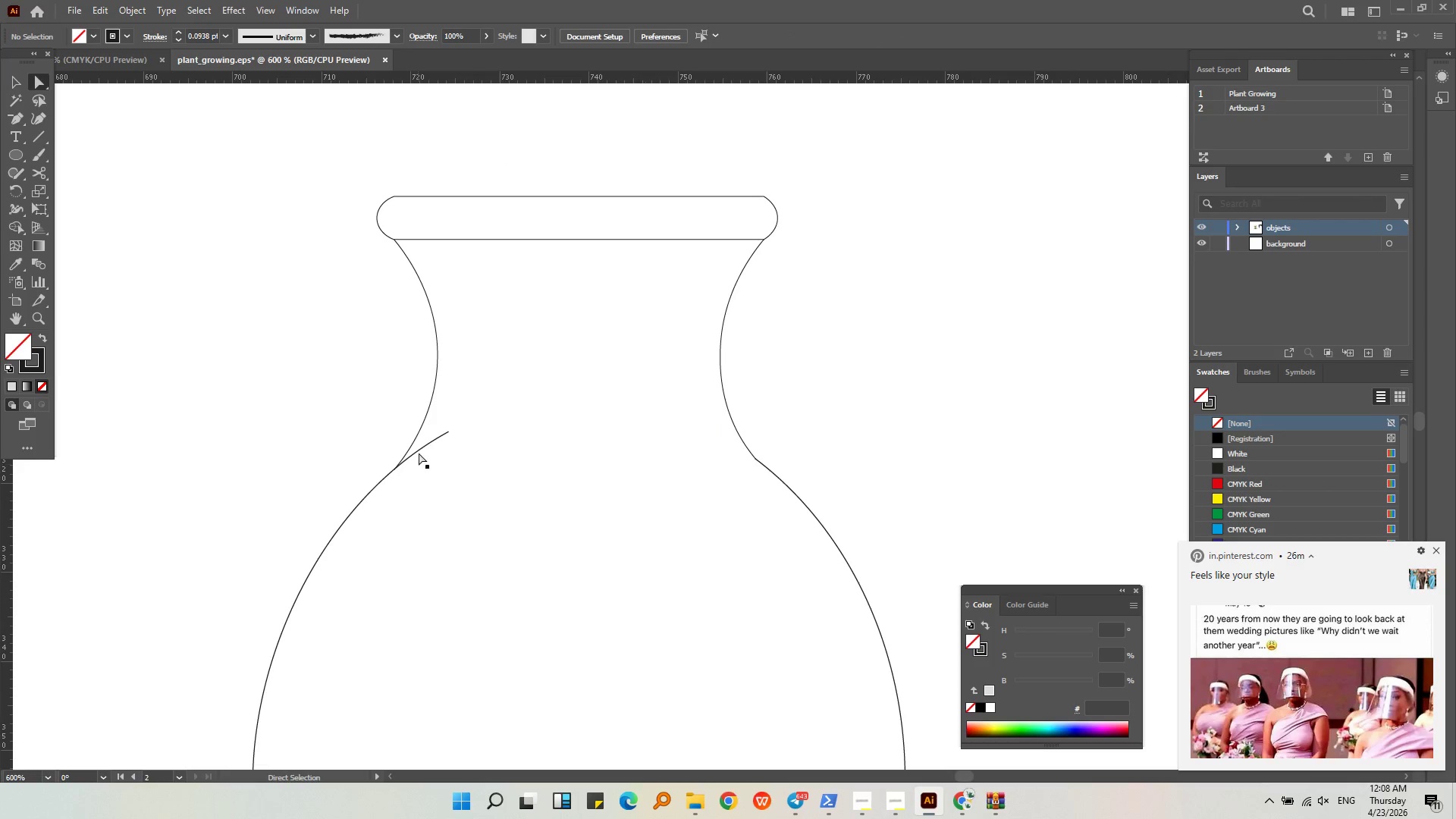 
left_click([420, 450])
 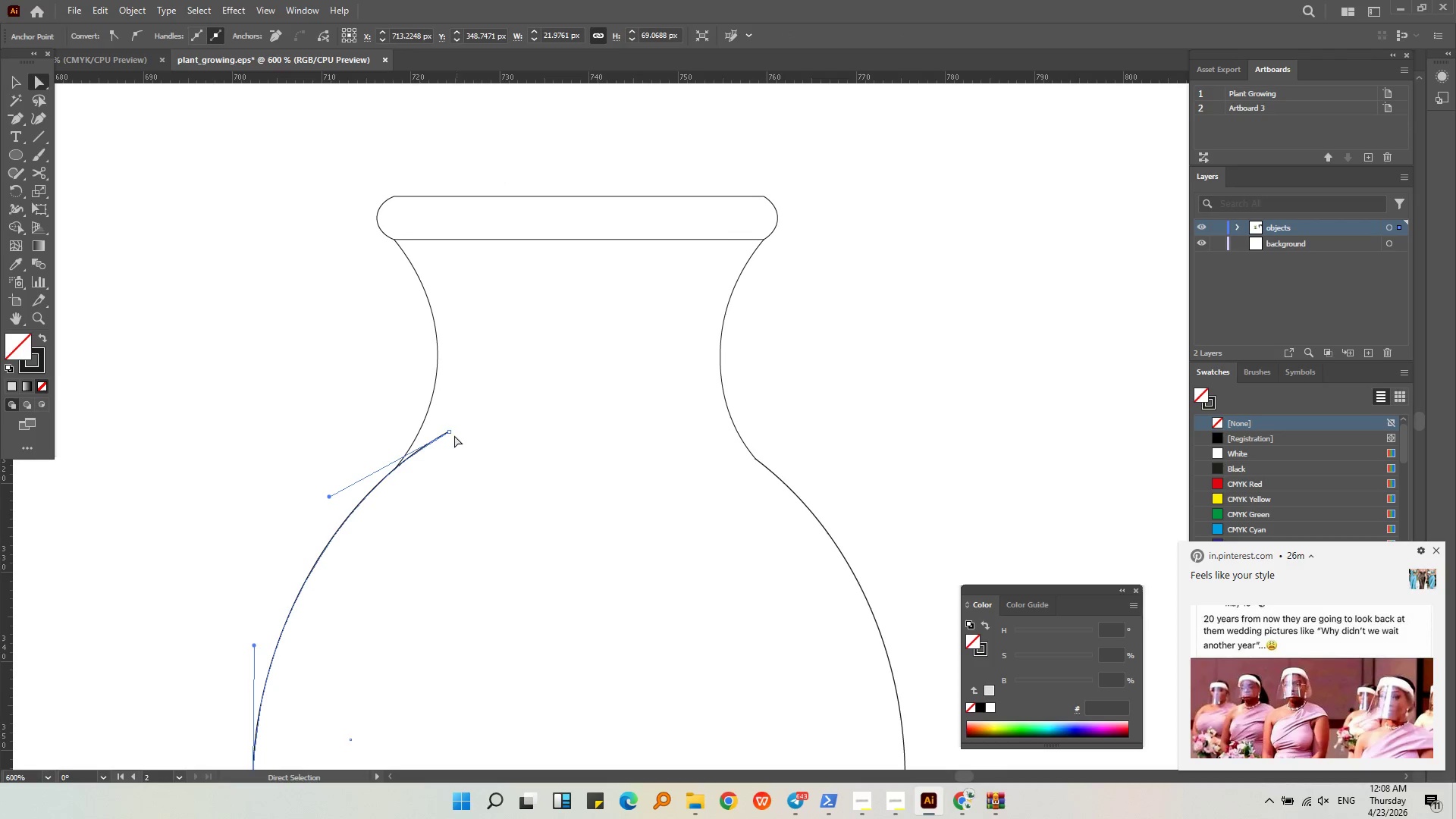 
left_click([451, 432])
 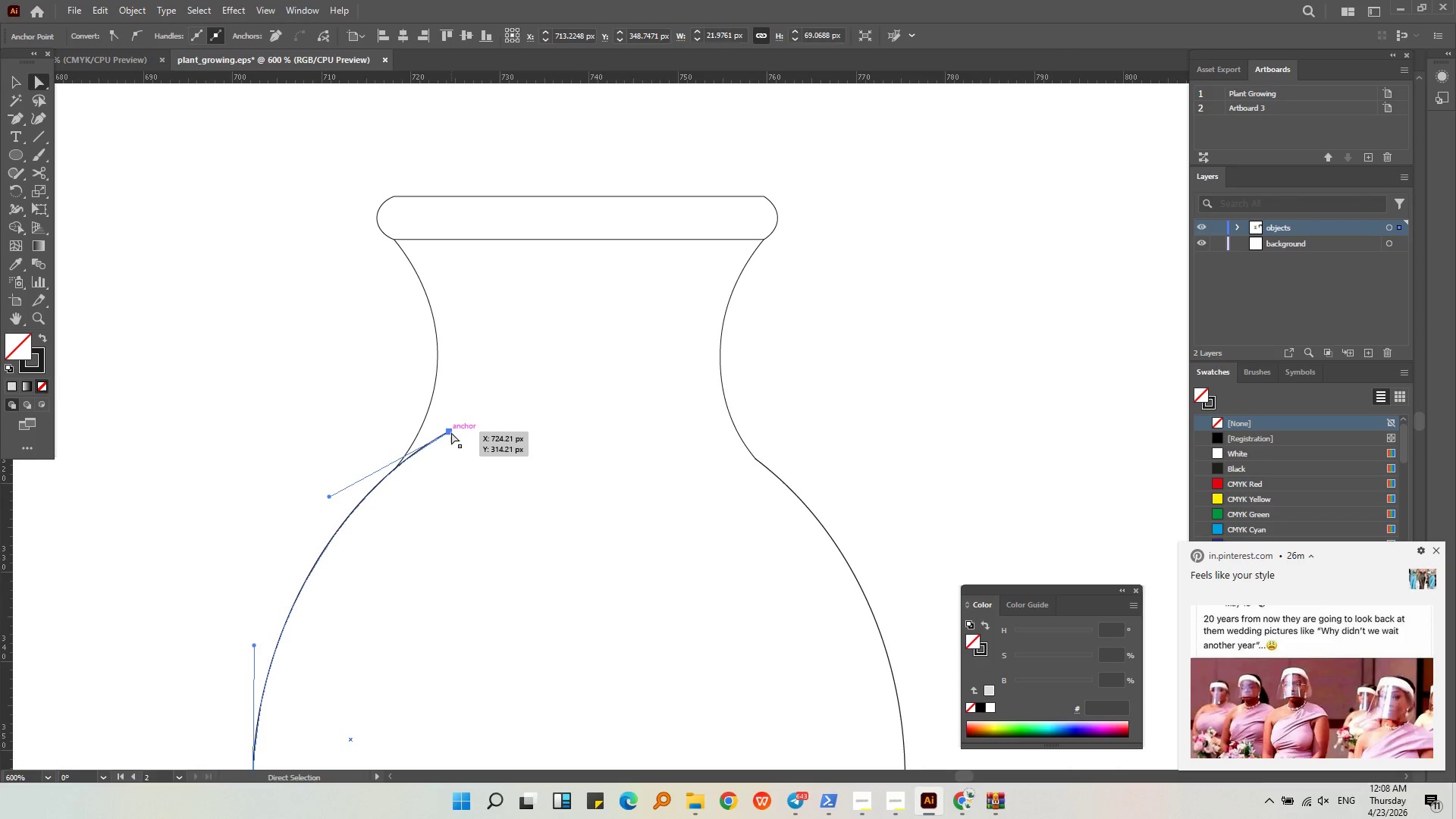 
left_click_drag(start_coordinate=[451, 432], to_coordinate=[396, 467])
 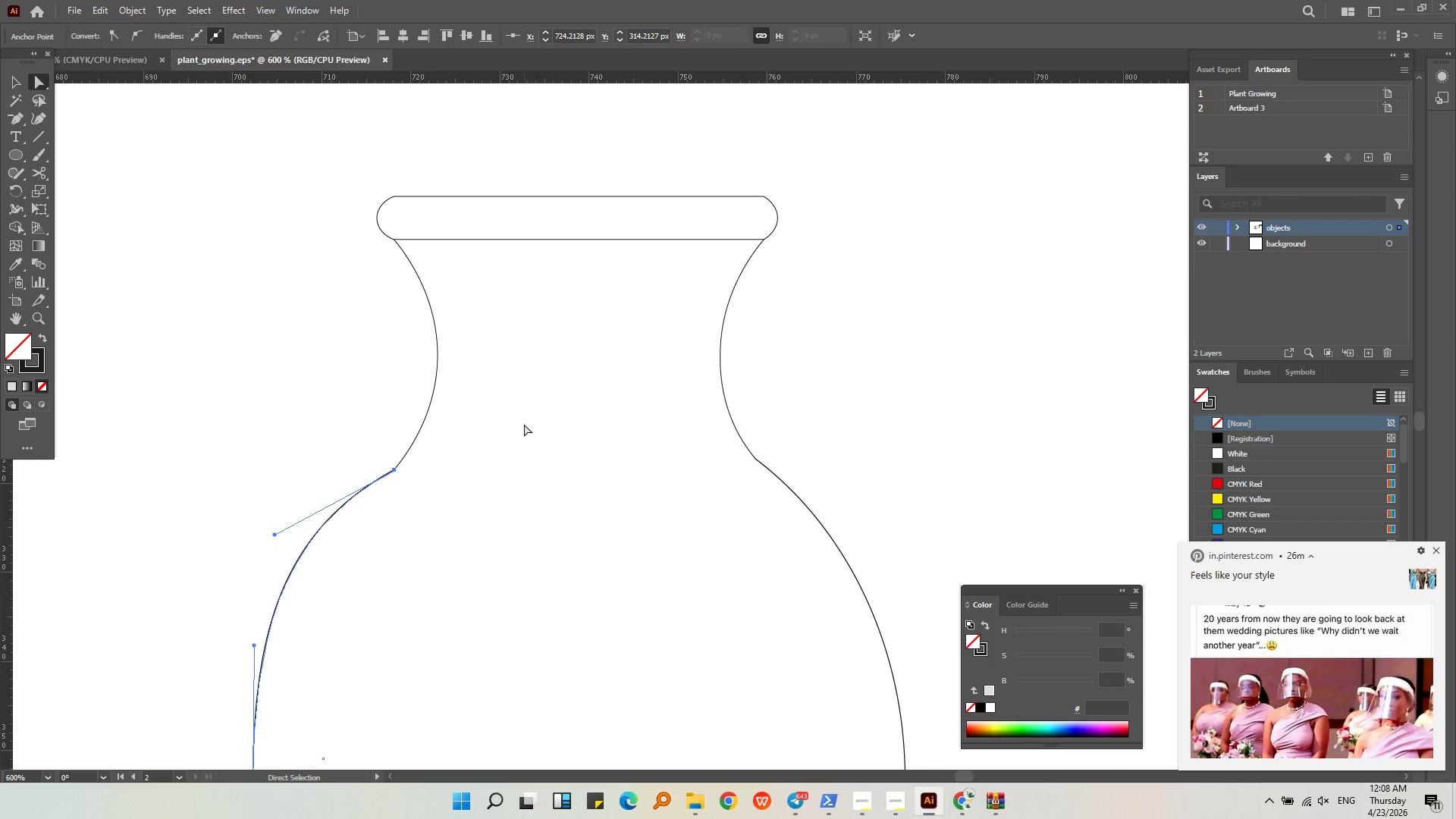 
left_click([524, 424])
 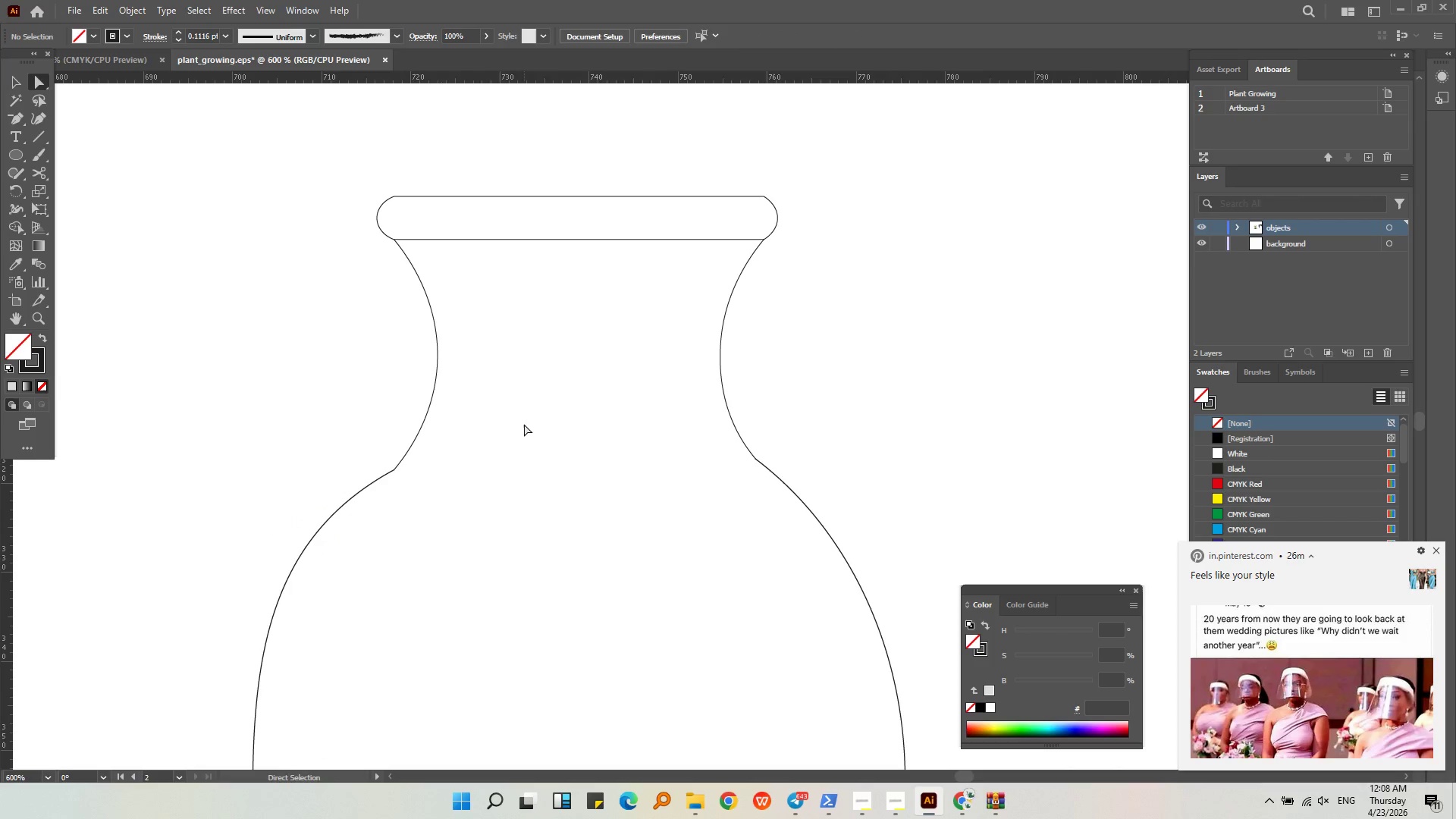 
key(Alt+AltLeft)
 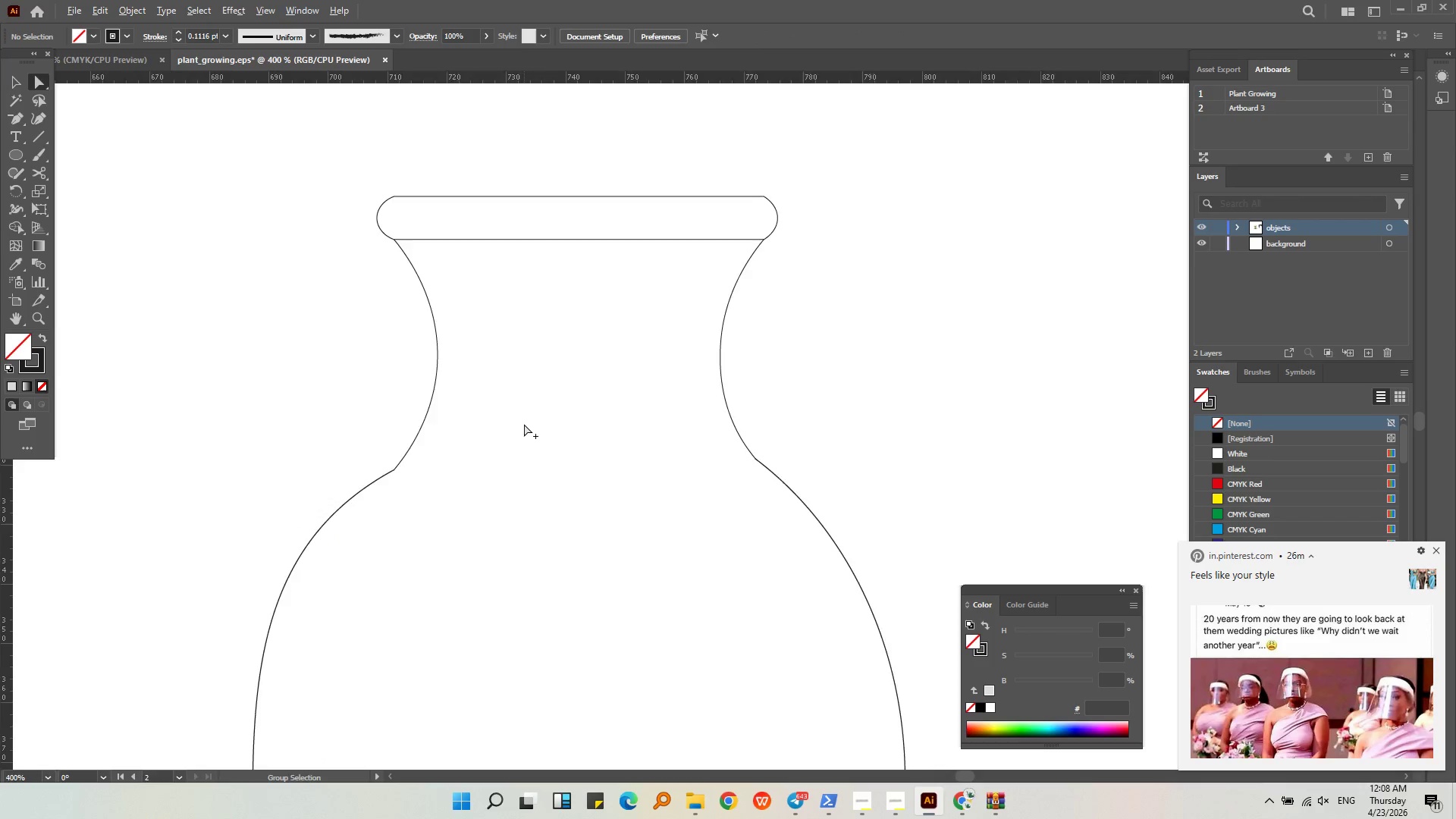 
scroll: coordinate [524, 424], scroll_direction: down, amount: 2.0
 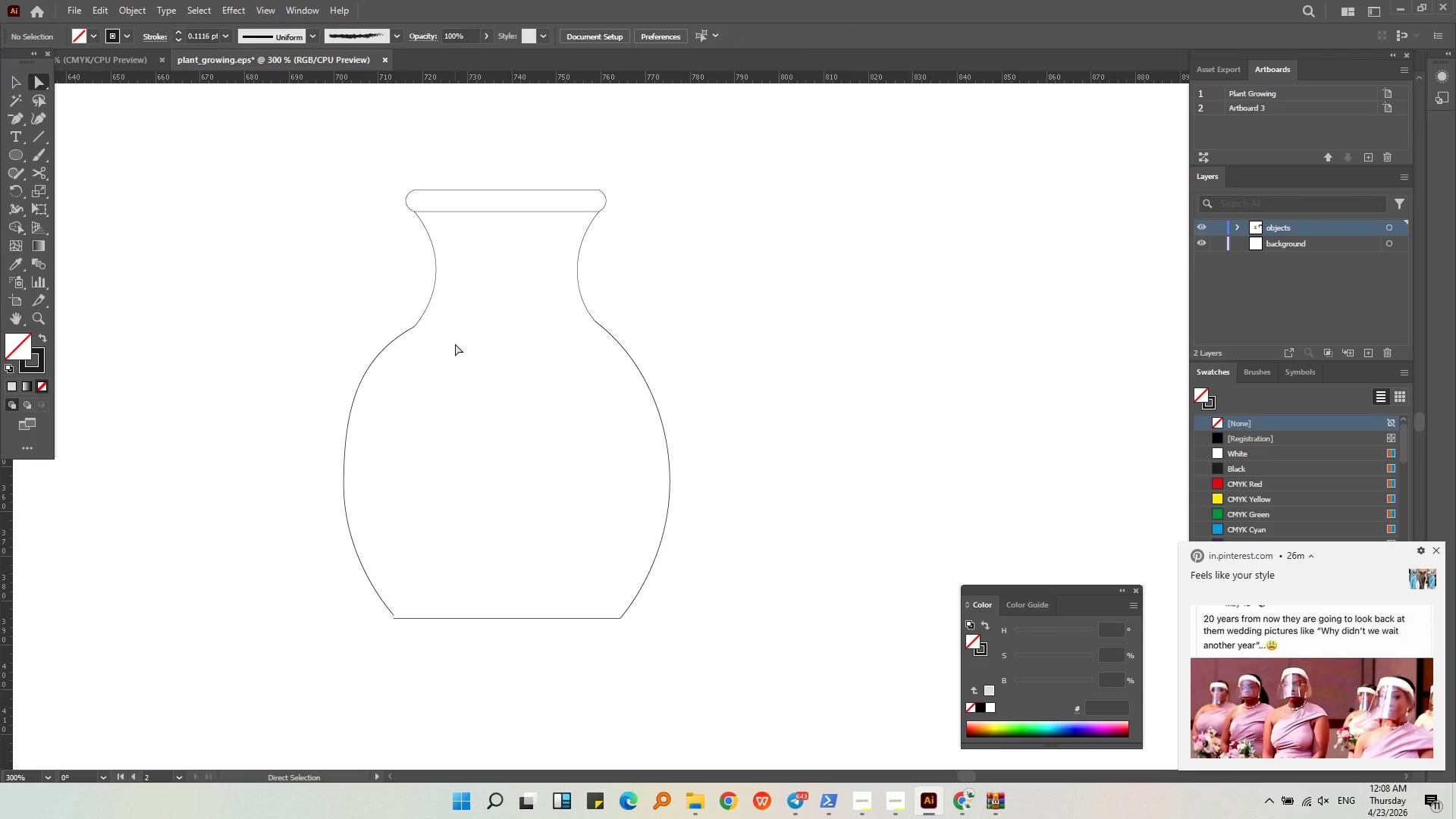 
left_click([416, 328])
 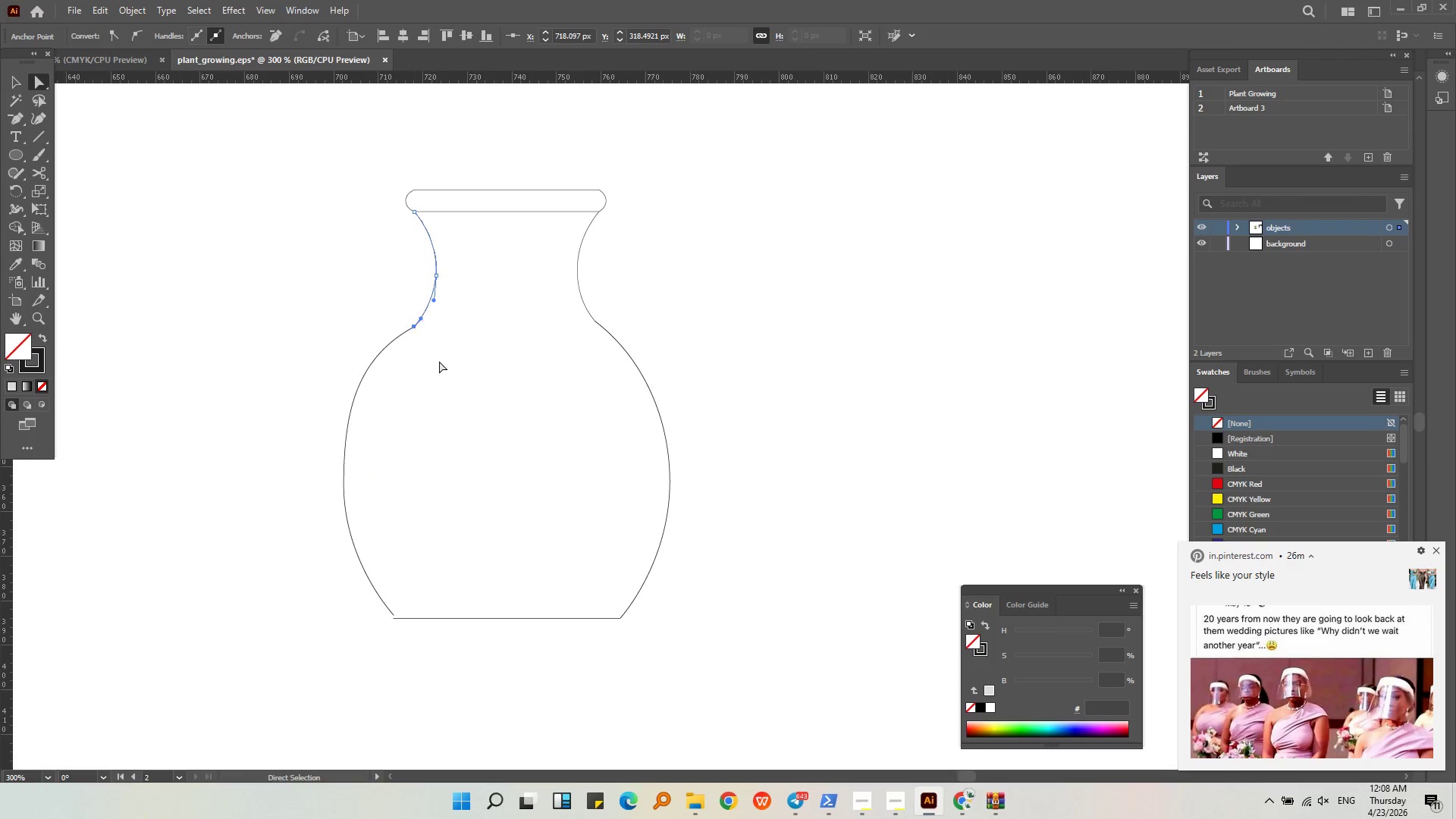 
left_click([443, 365])
 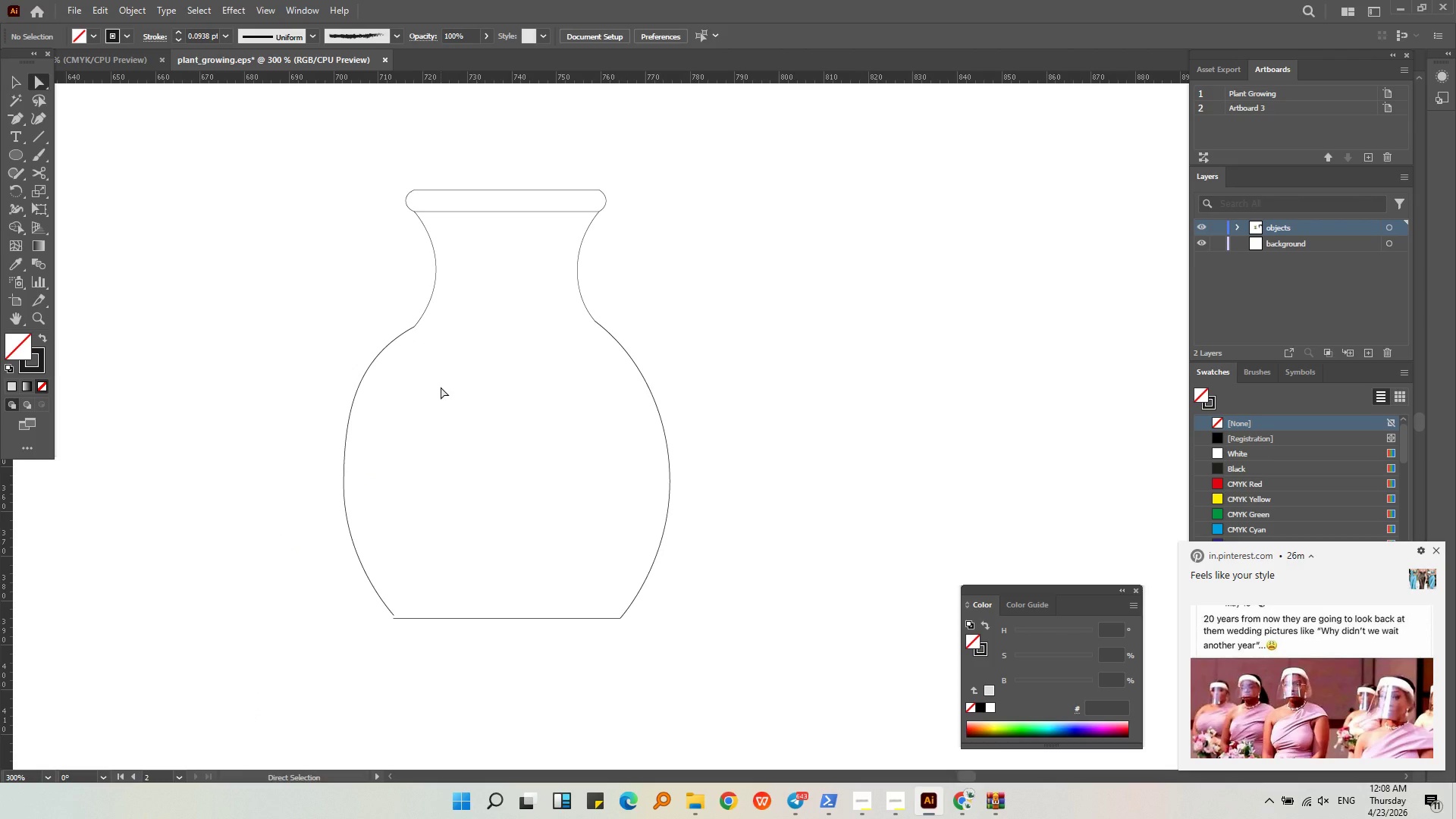 
wait(9.66)
 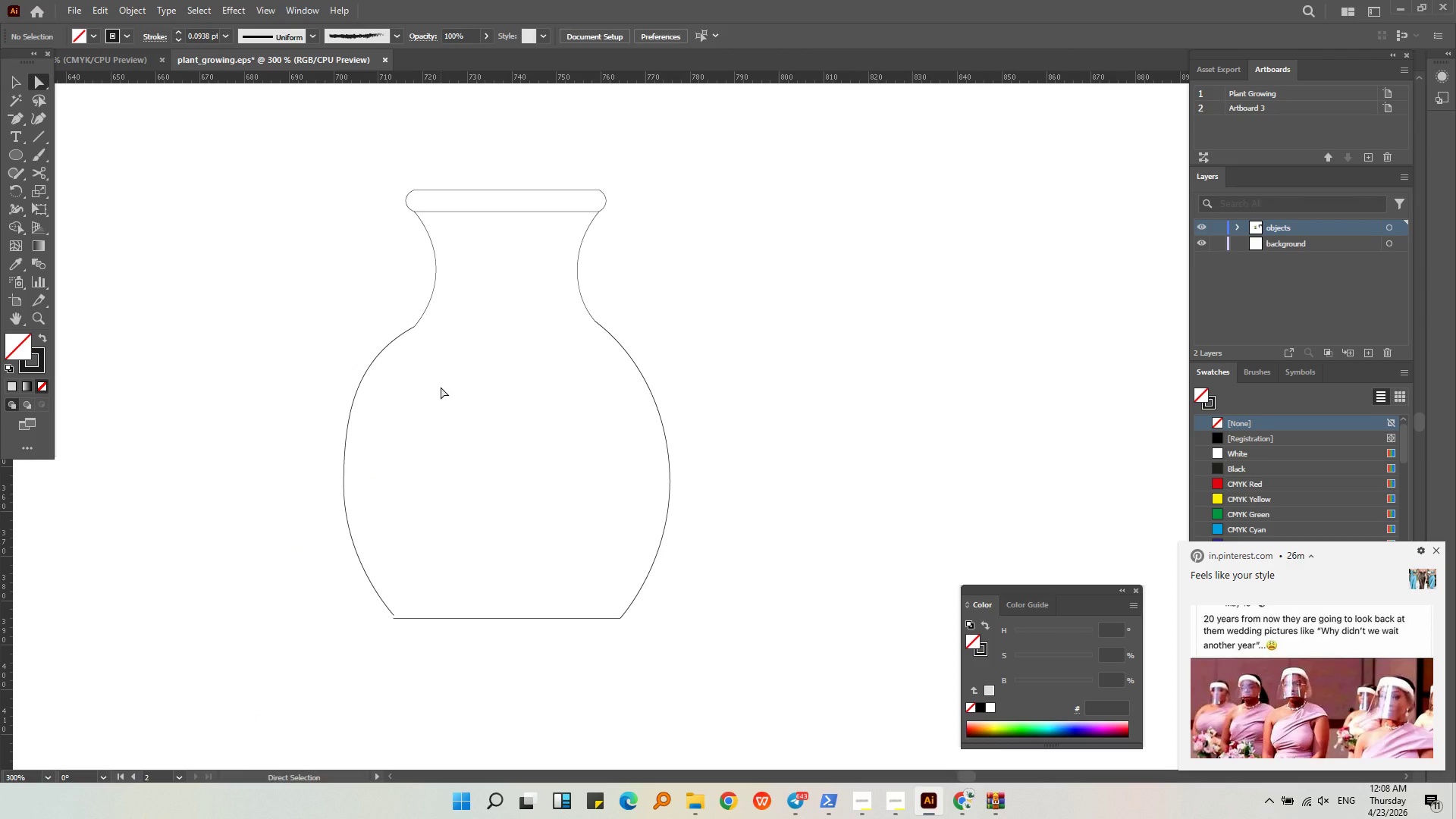 
left_click([969, 802])
 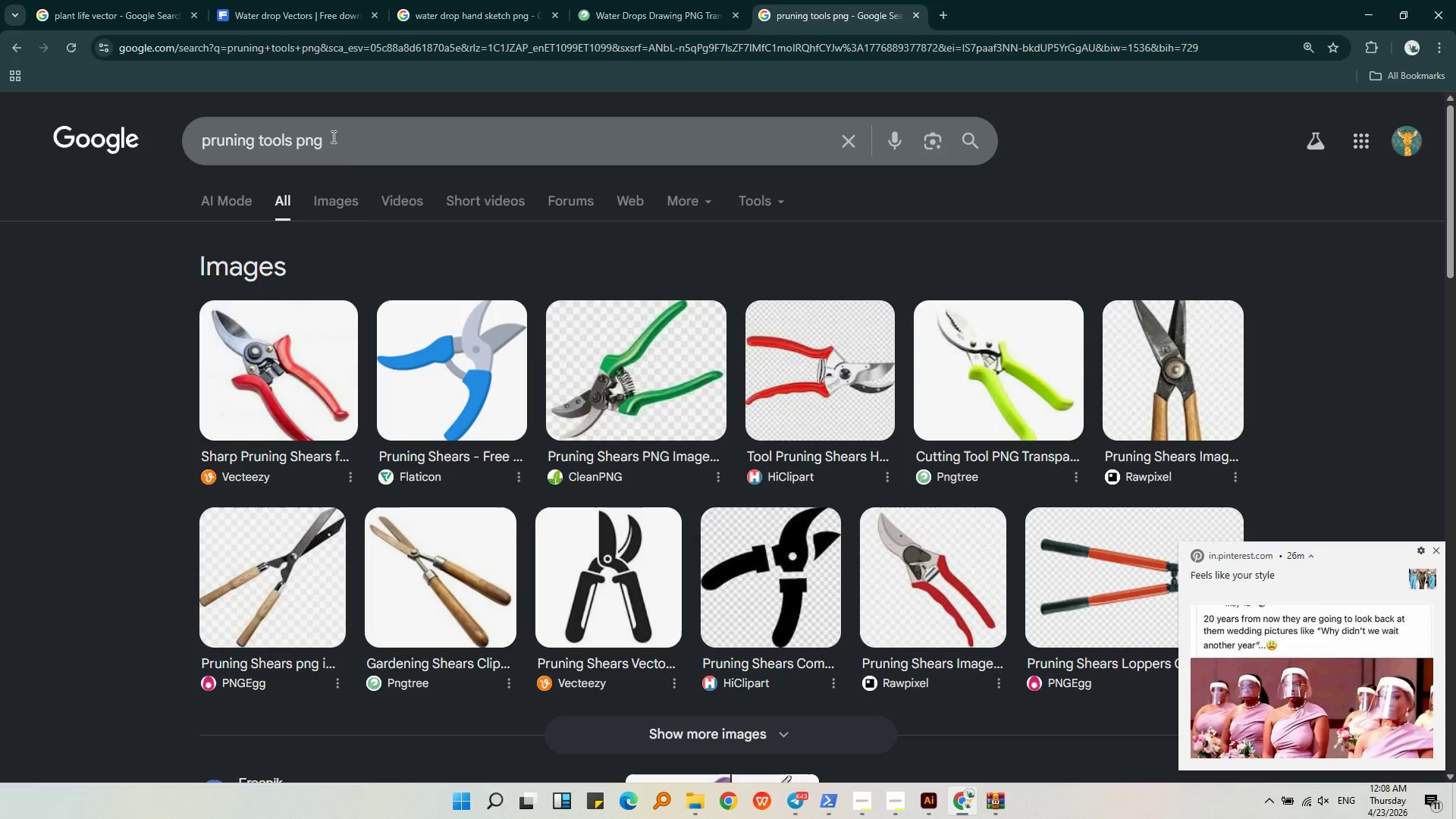 
left_click_drag(start_coordinate=[335, 136], to_coordinate=[158, 133])
 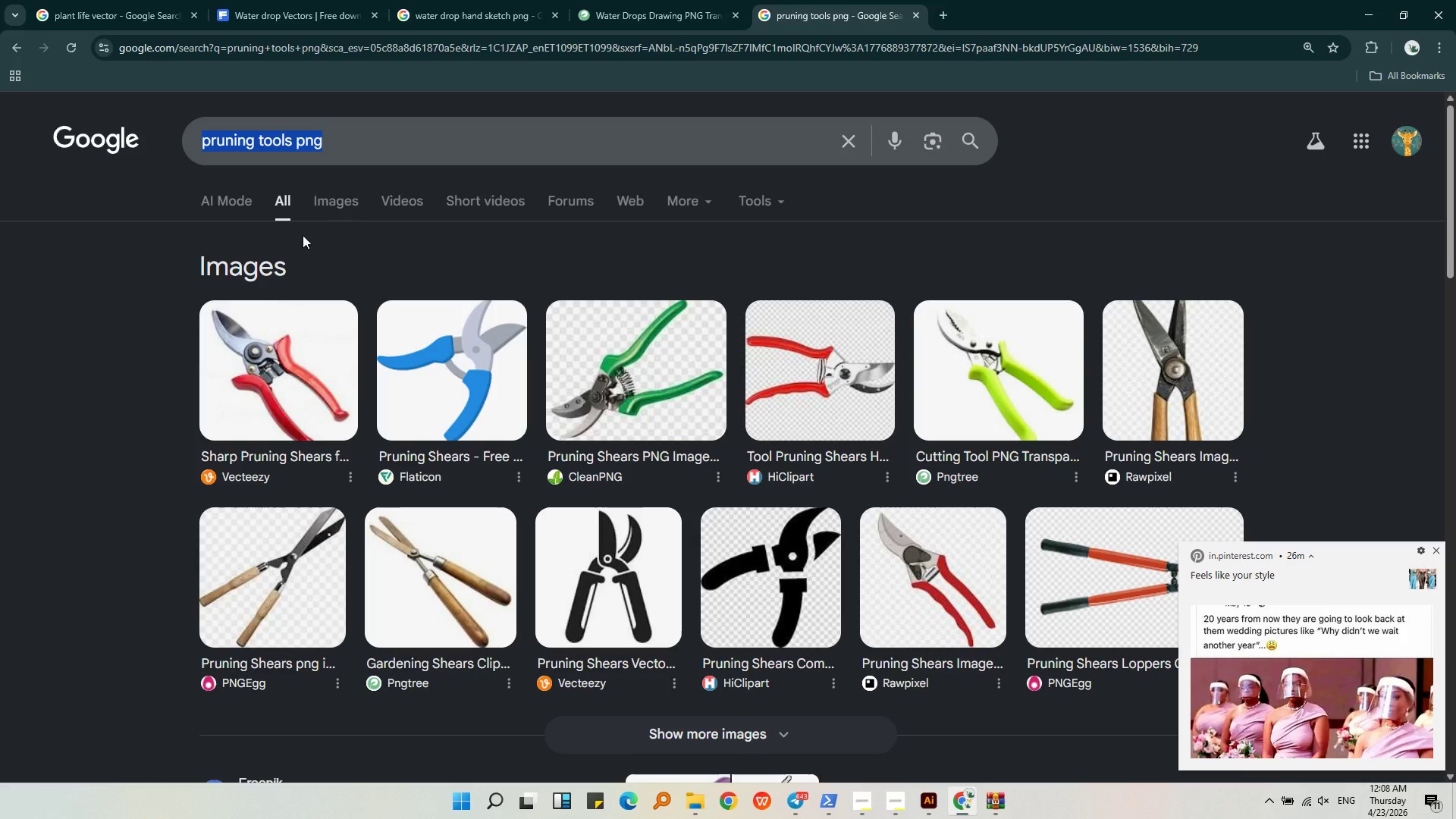 
left_click([342, 209])
 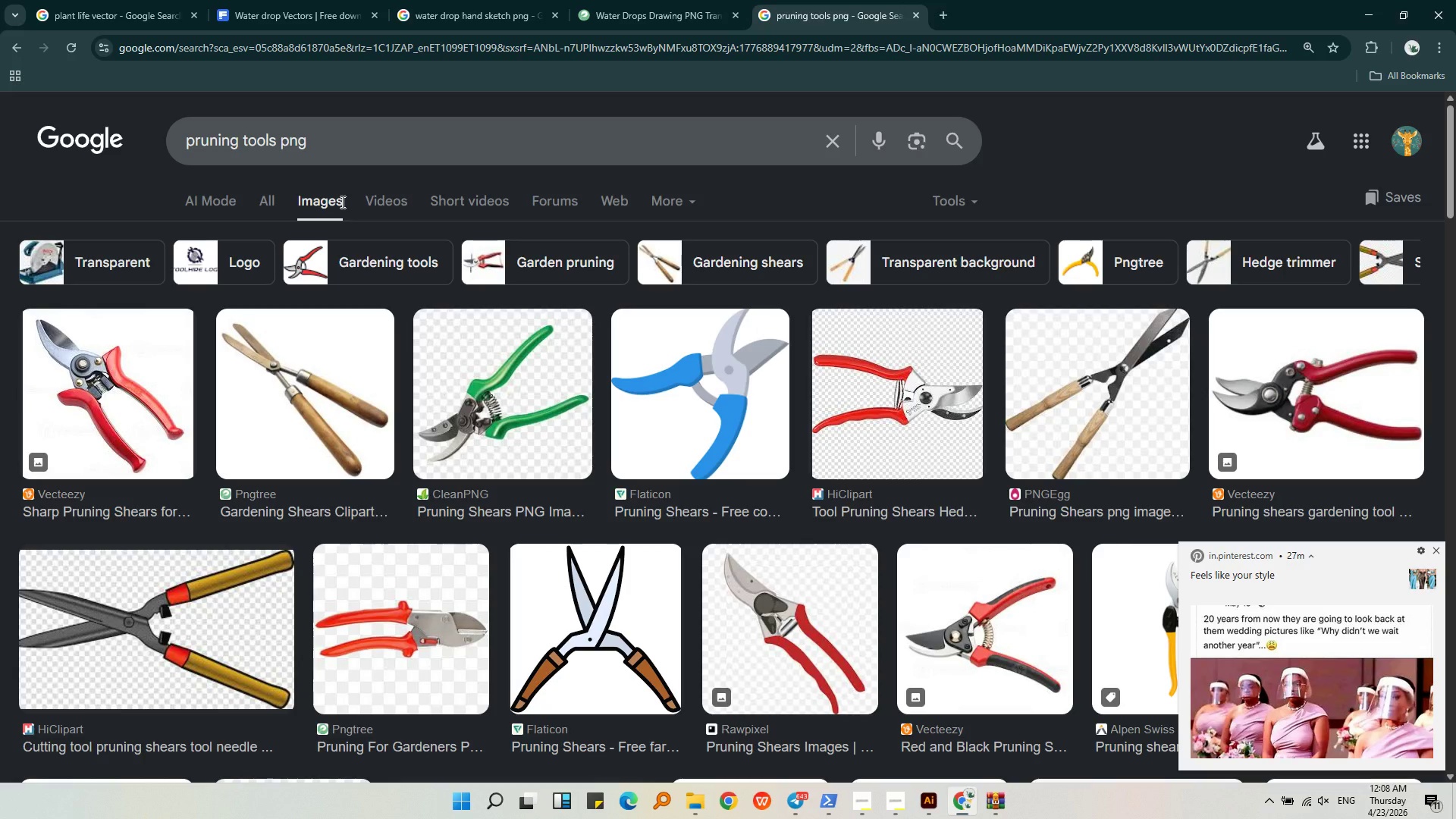 
wait(26.86)
 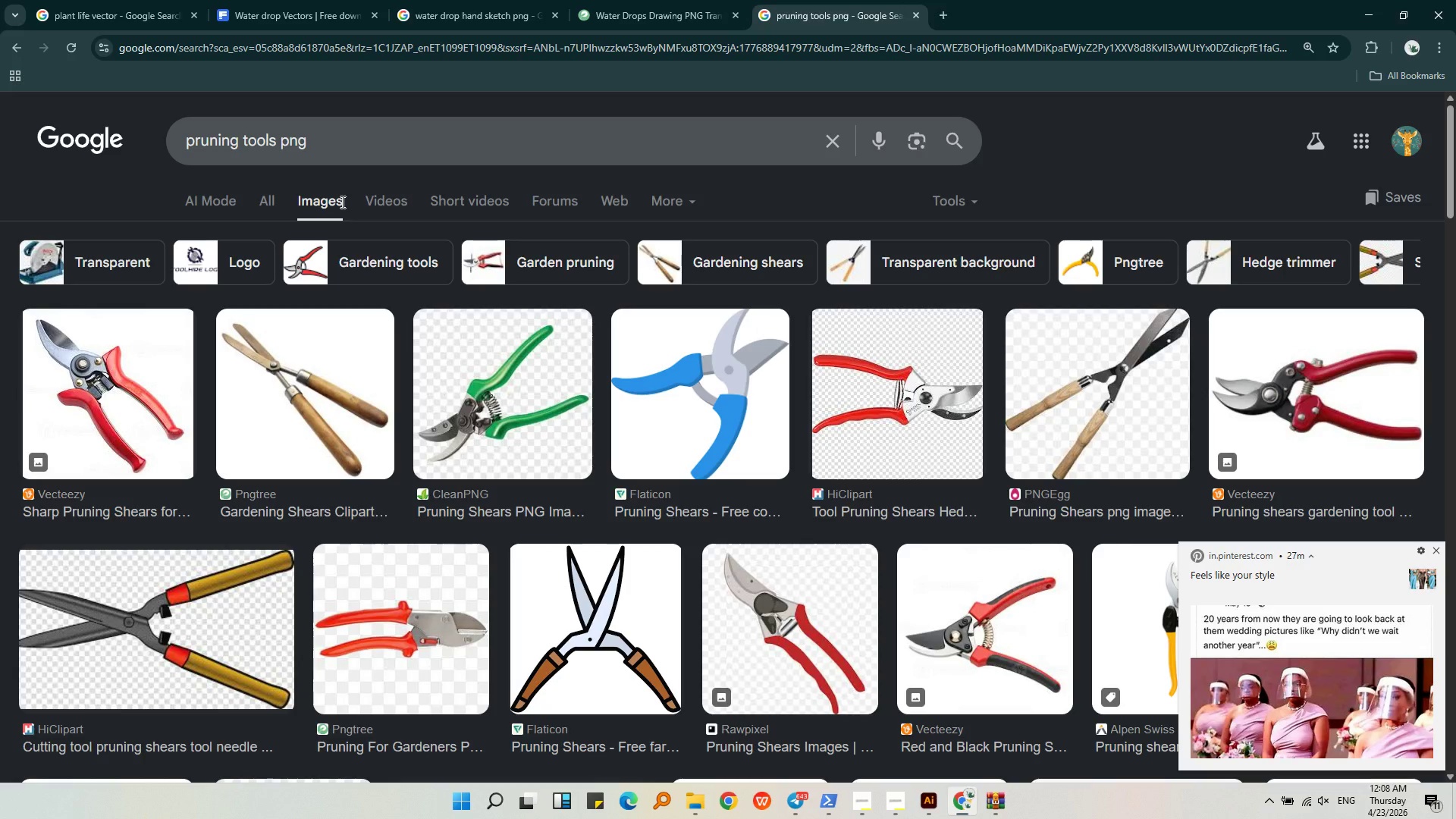 
scroll: coordinate [496, 347], scroll_direction: down, amount: 14.0
 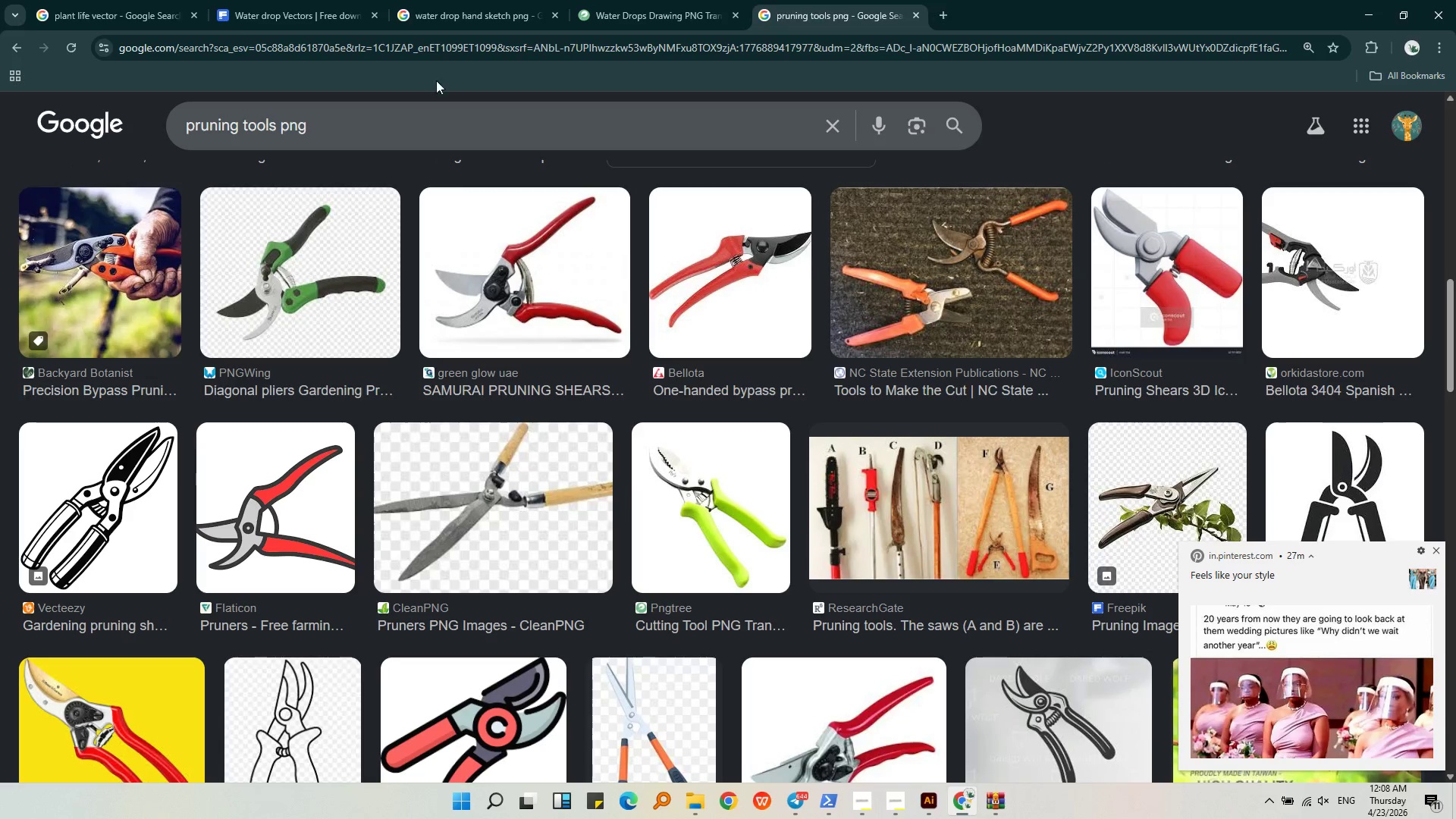 
scroll: coordinate [196, 195], scroll_direction: up, amount: 16.0
 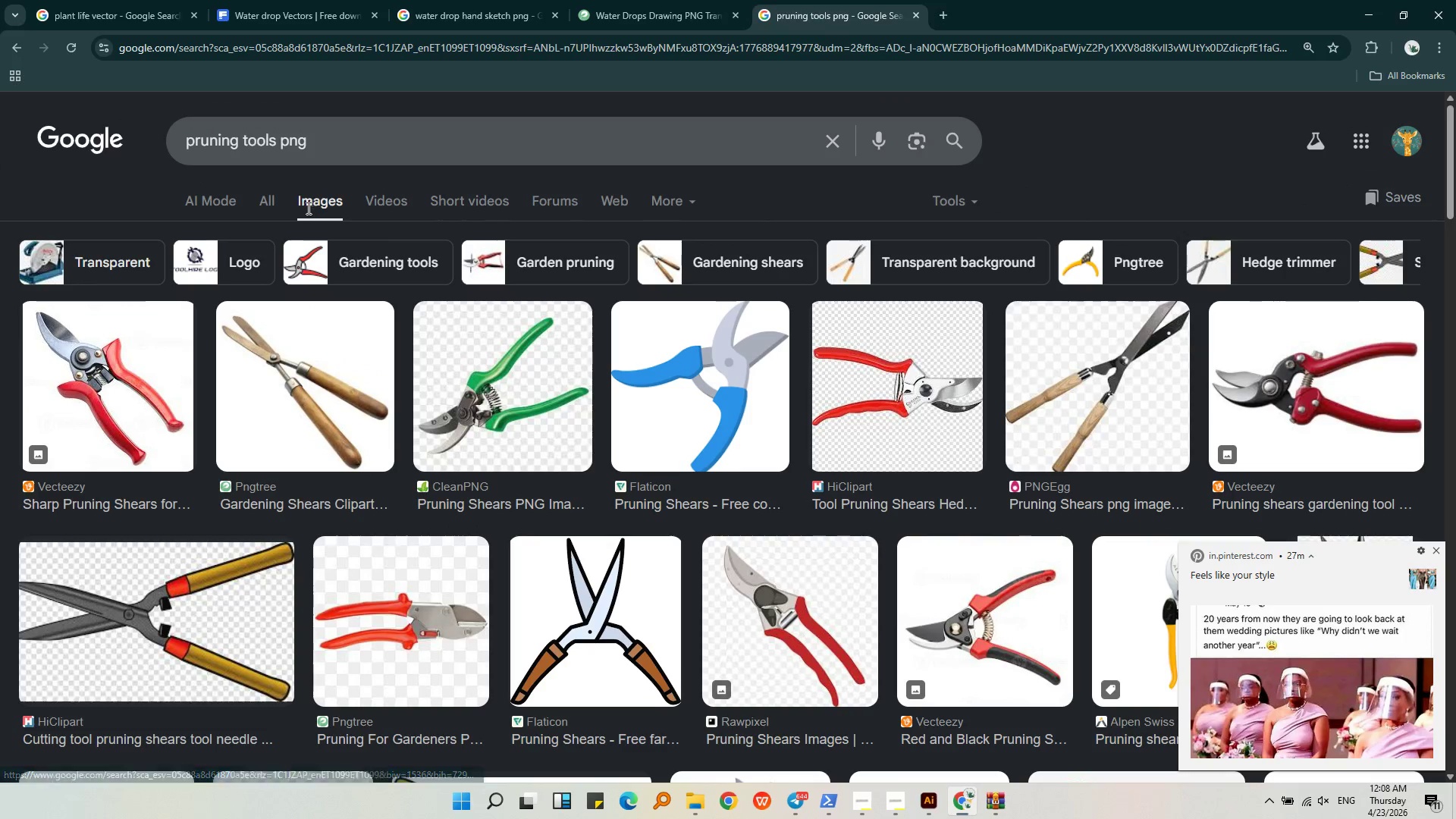 
left_click([281, 209])
 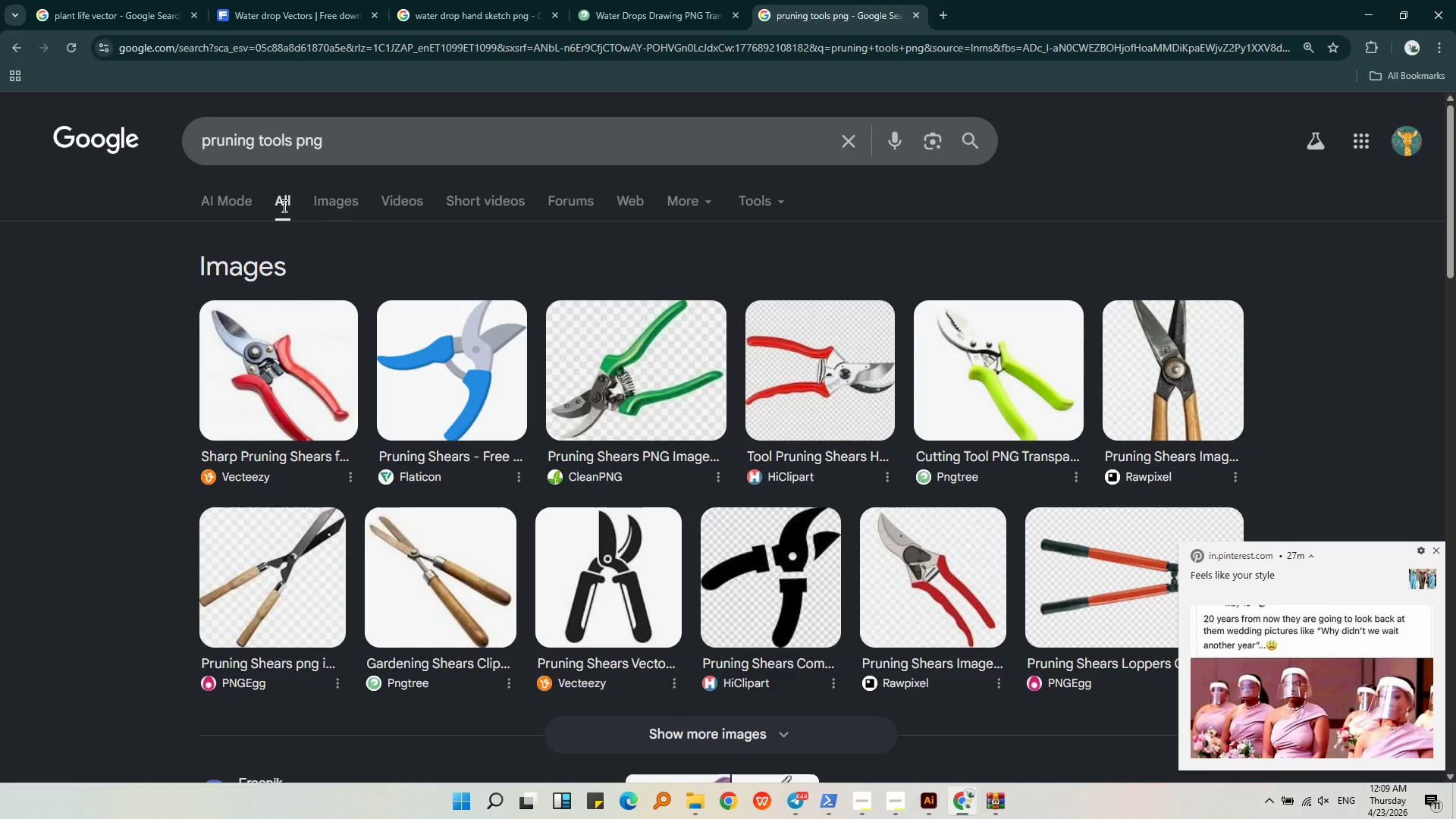 
wait(8.92)
 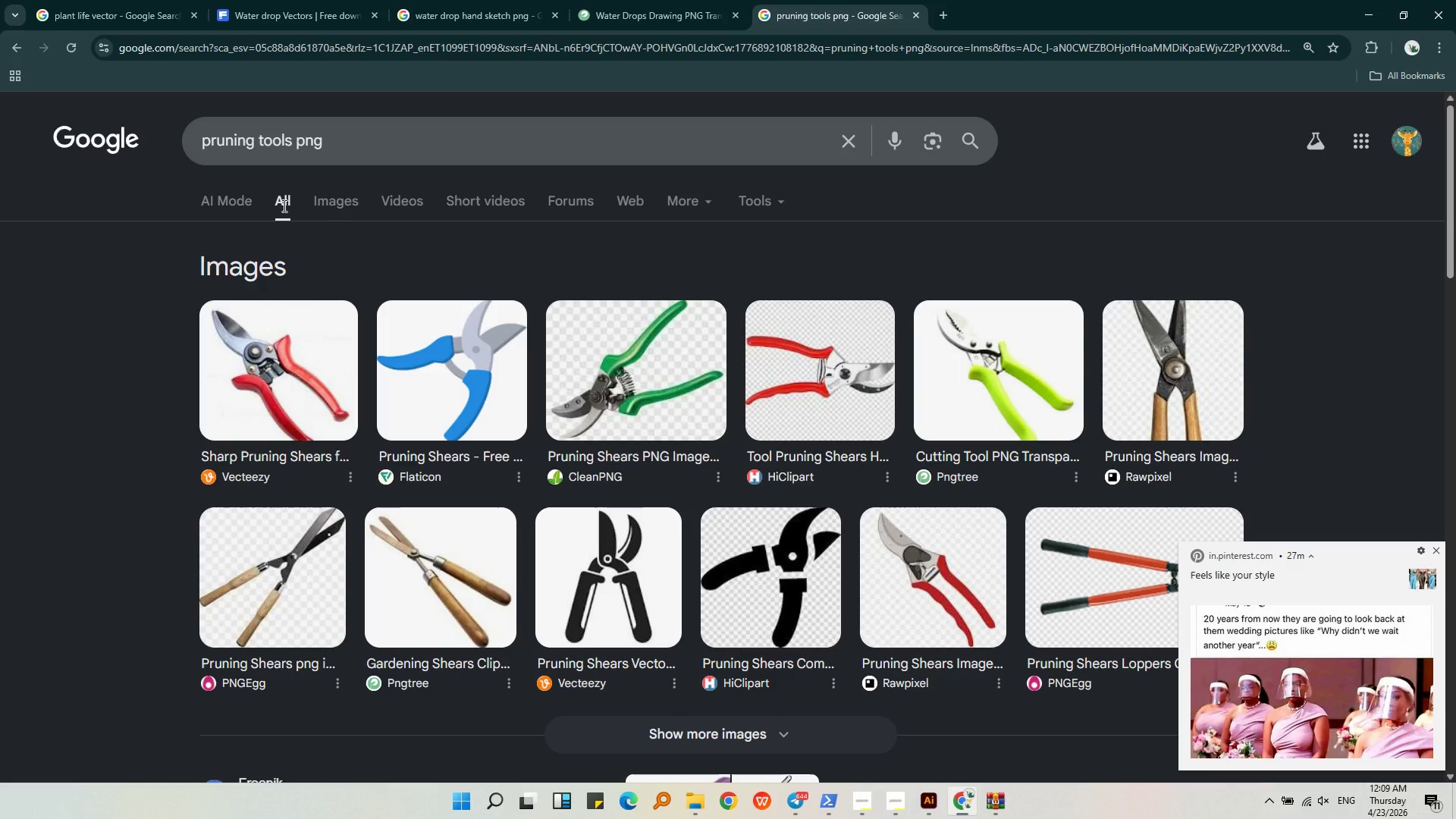 
scroll: coordinate [464, 249], scroll_direction: down, amount: 5.0
 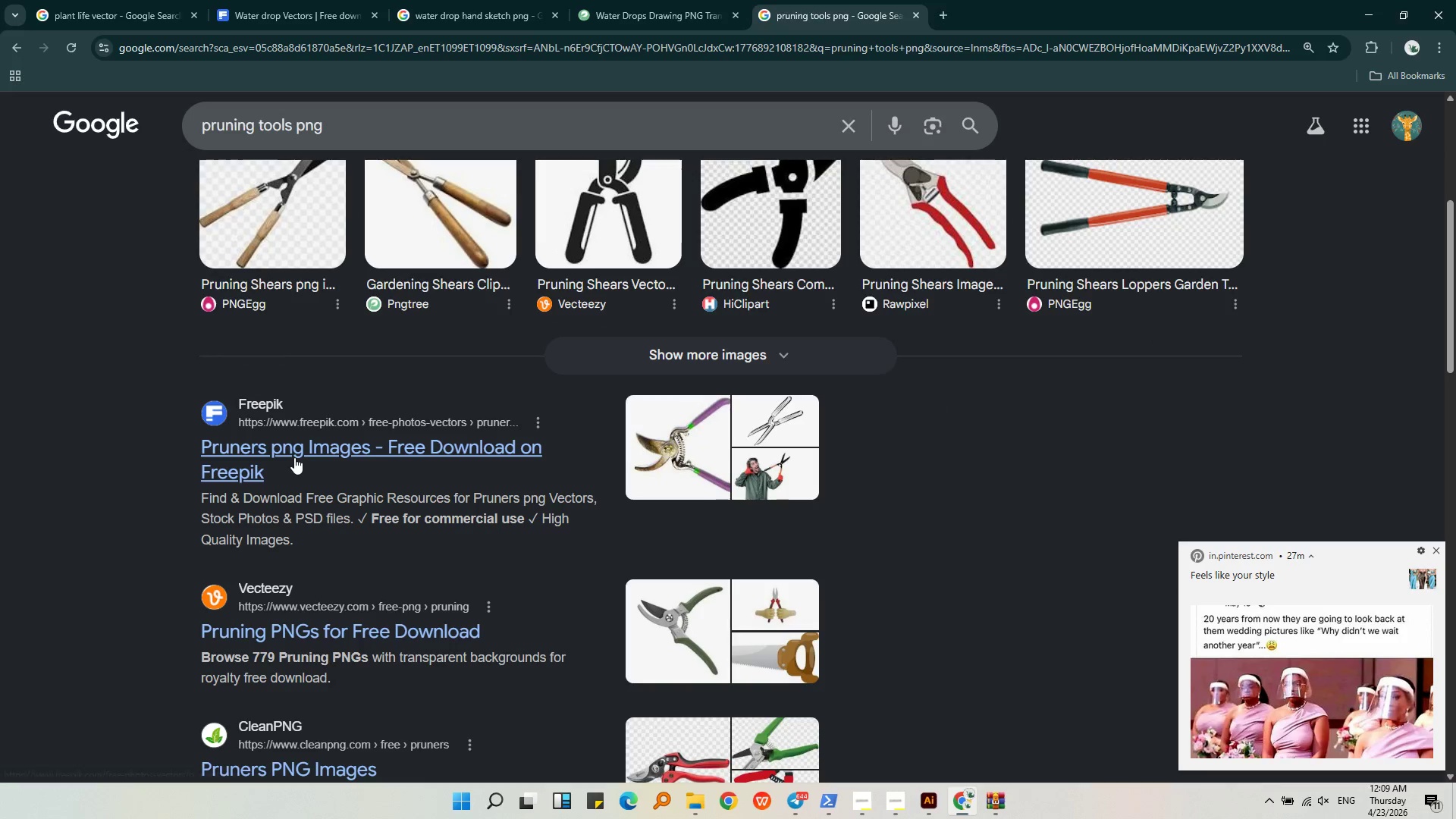 
left_click([294, 457])
 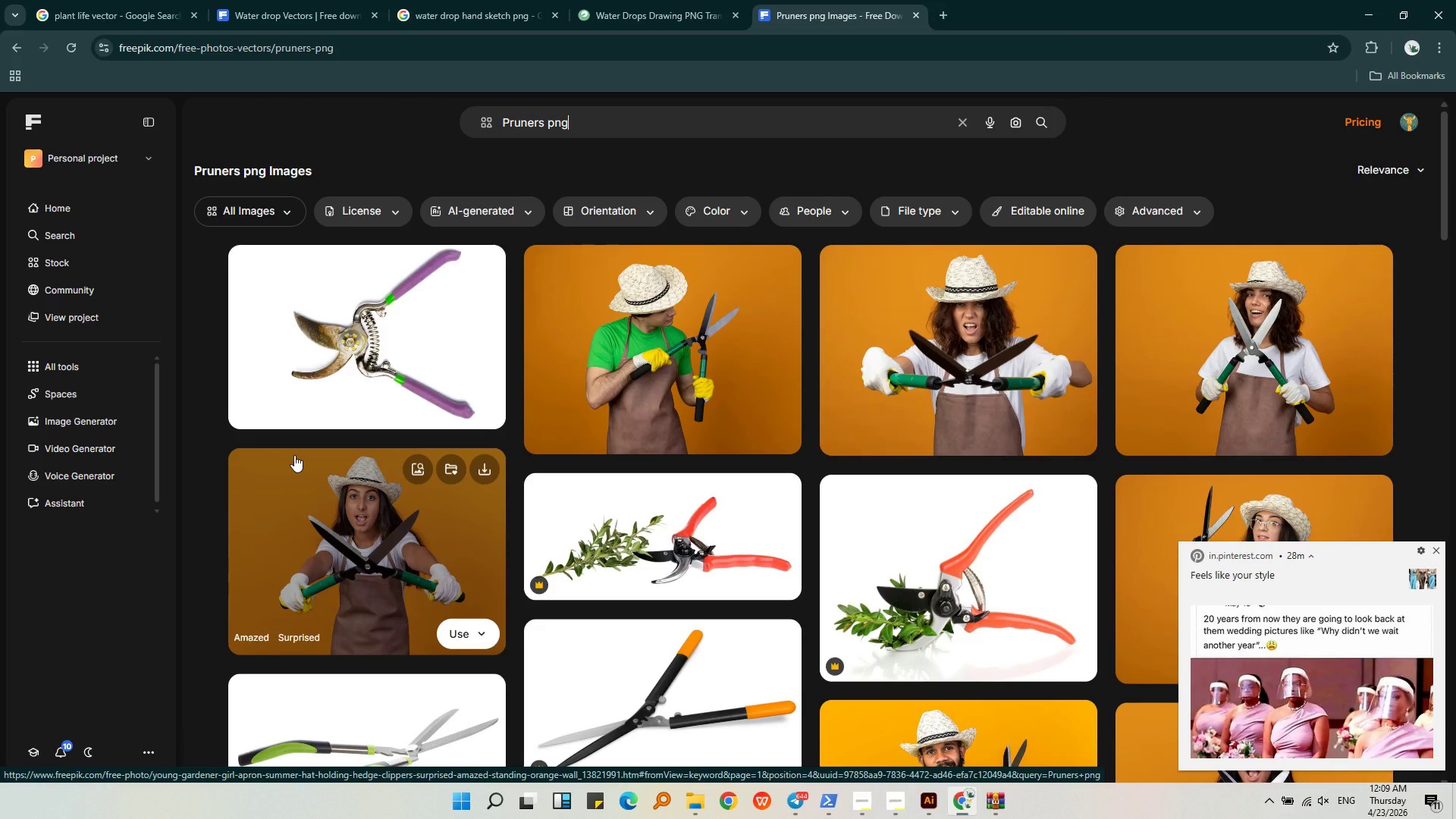 
wait(24.91)
 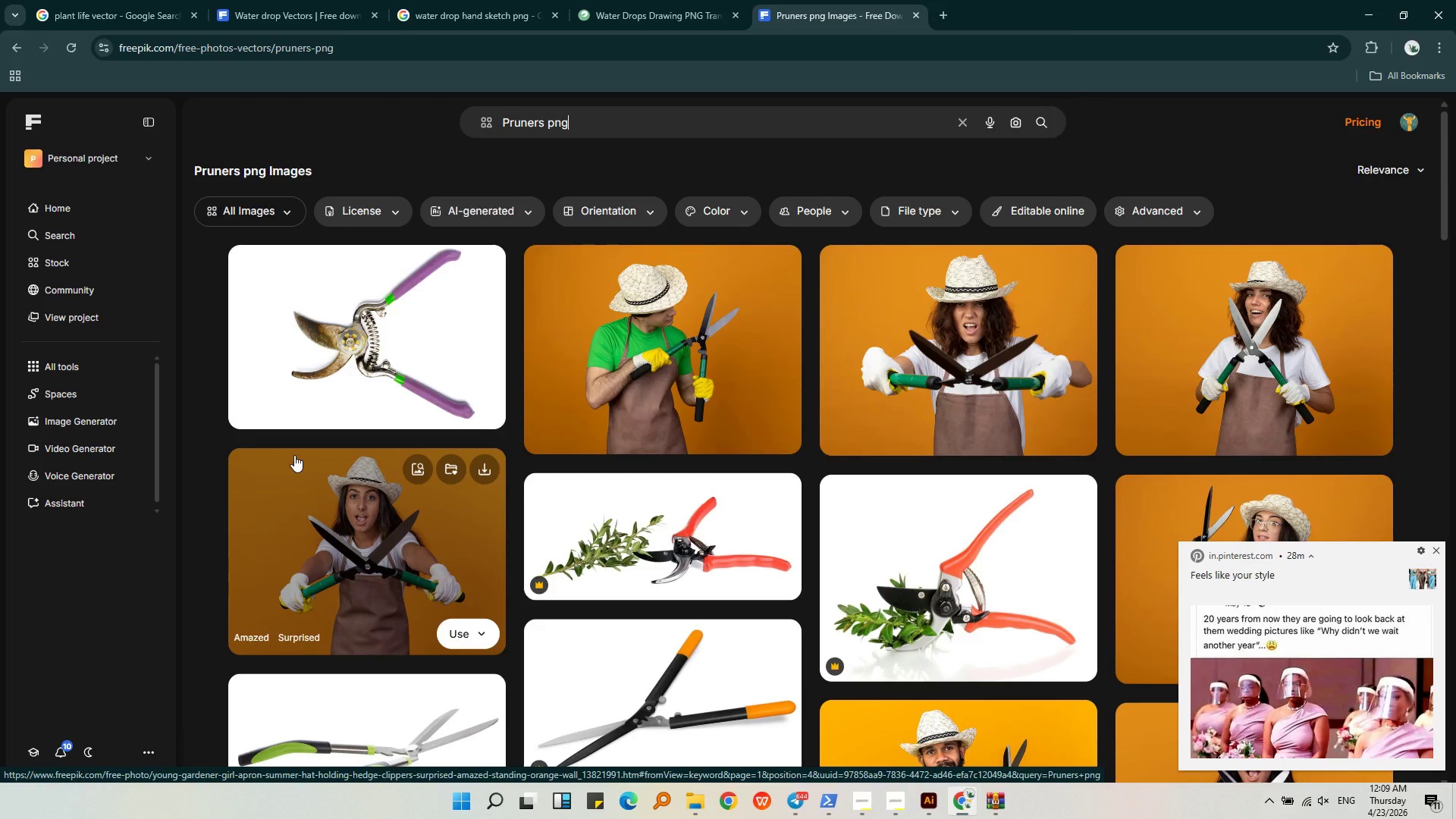 
scroll: coordinate [498, 504], scroll_direction: down, amount: 10.0
 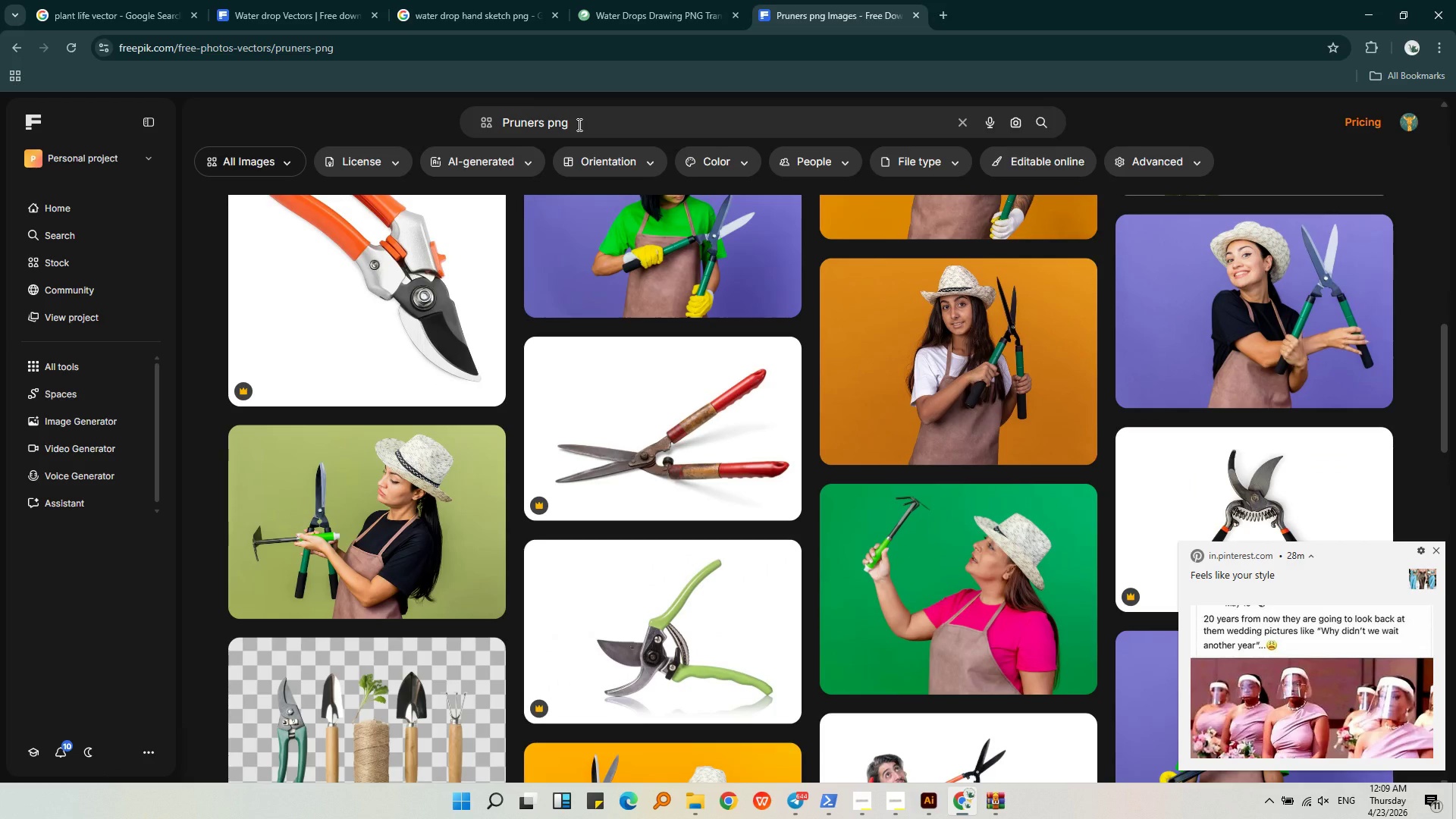 
type( sketch)
 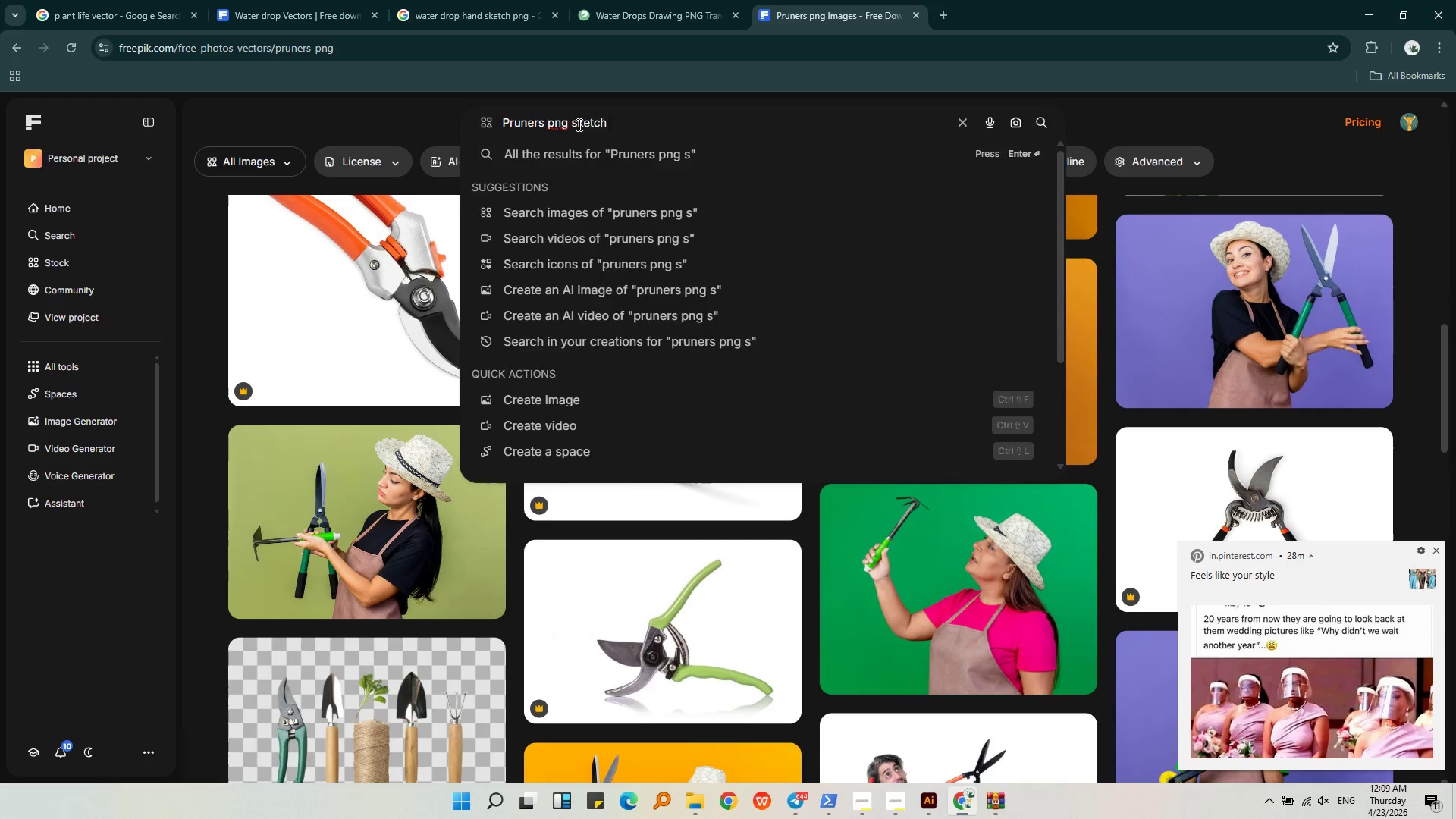 
key(Enter)
 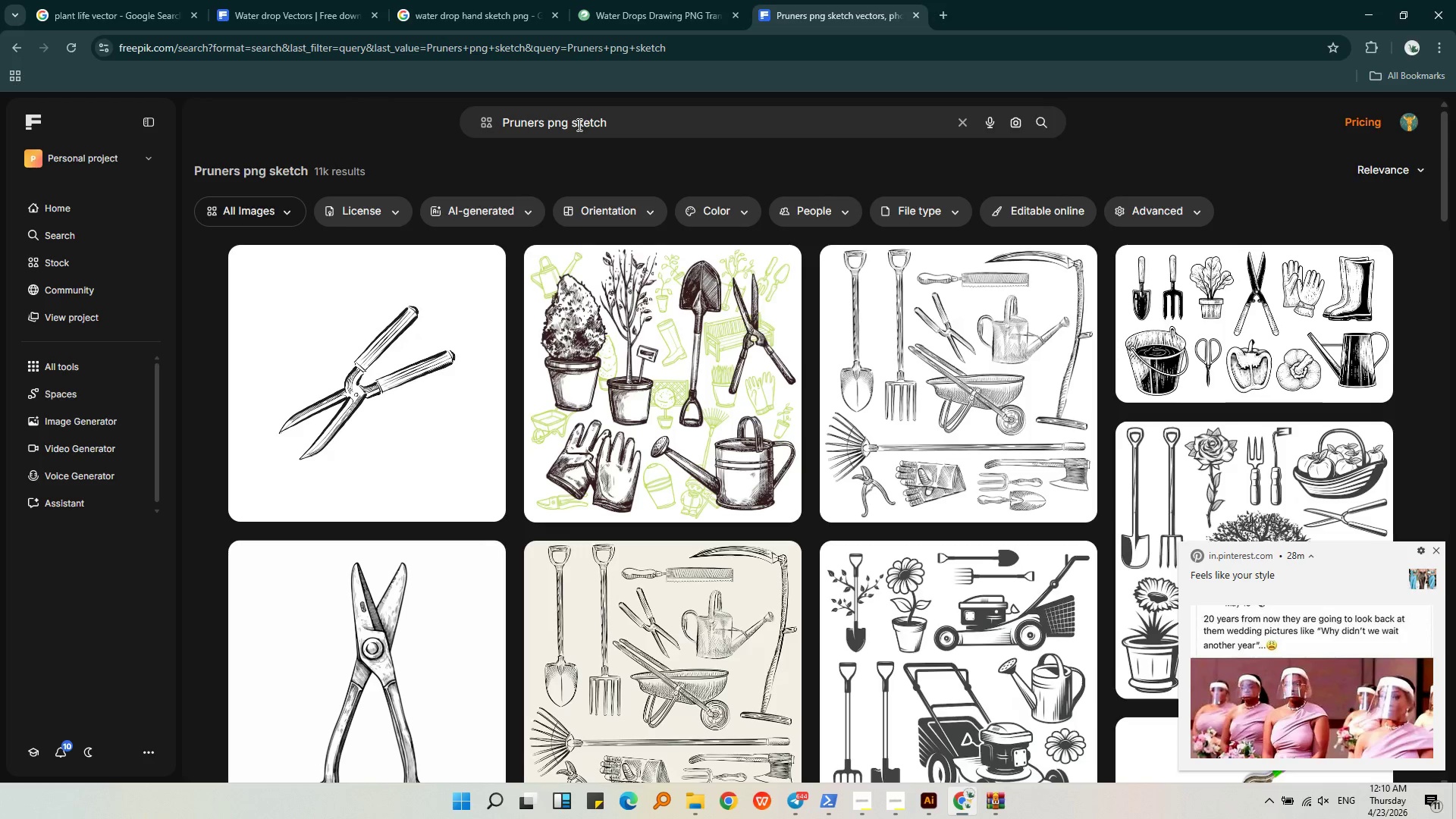 
wait(37.78)
 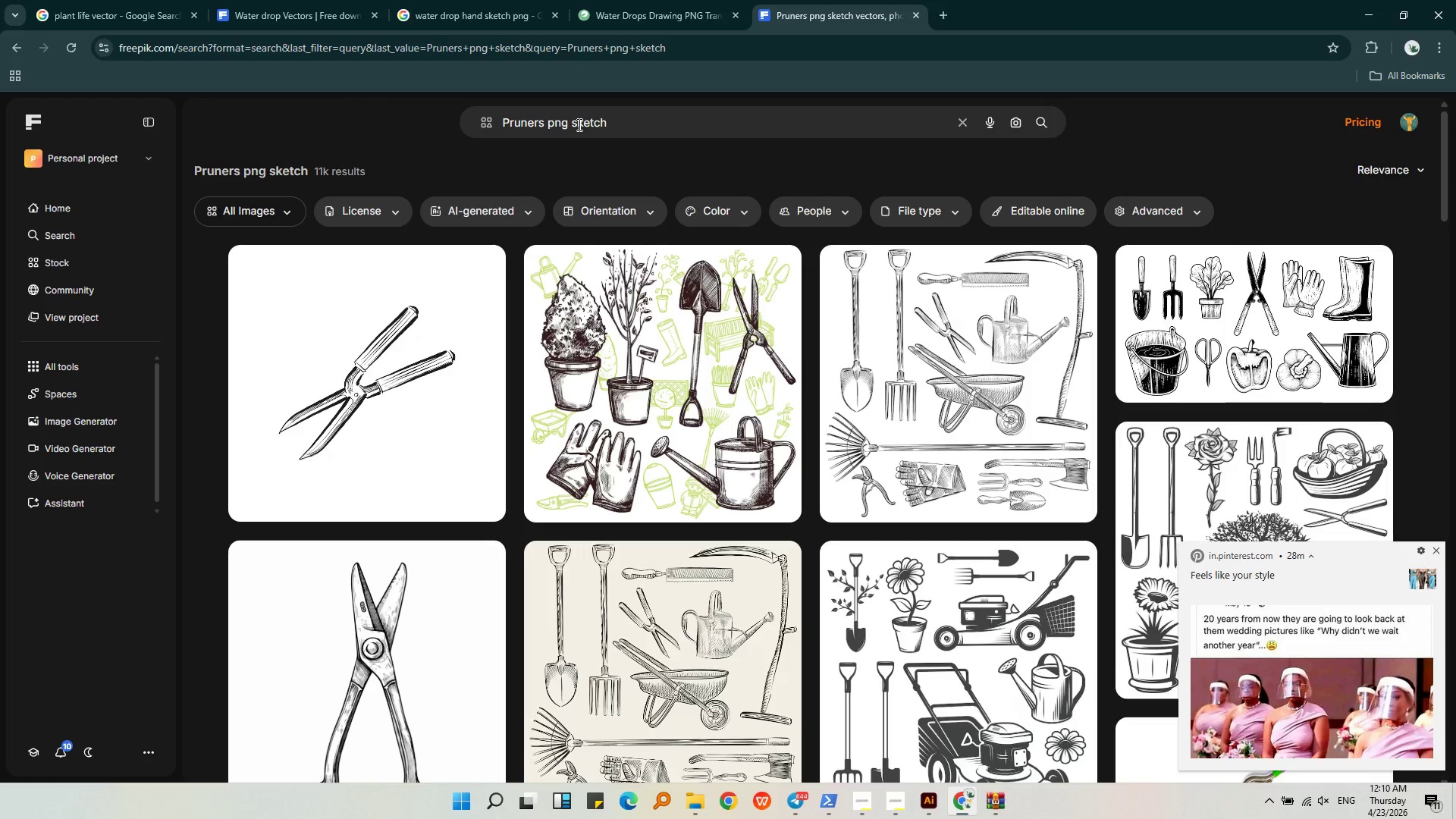 
scroll: coordinate [480, 468], scroll_direction: down, amount: 5.0
 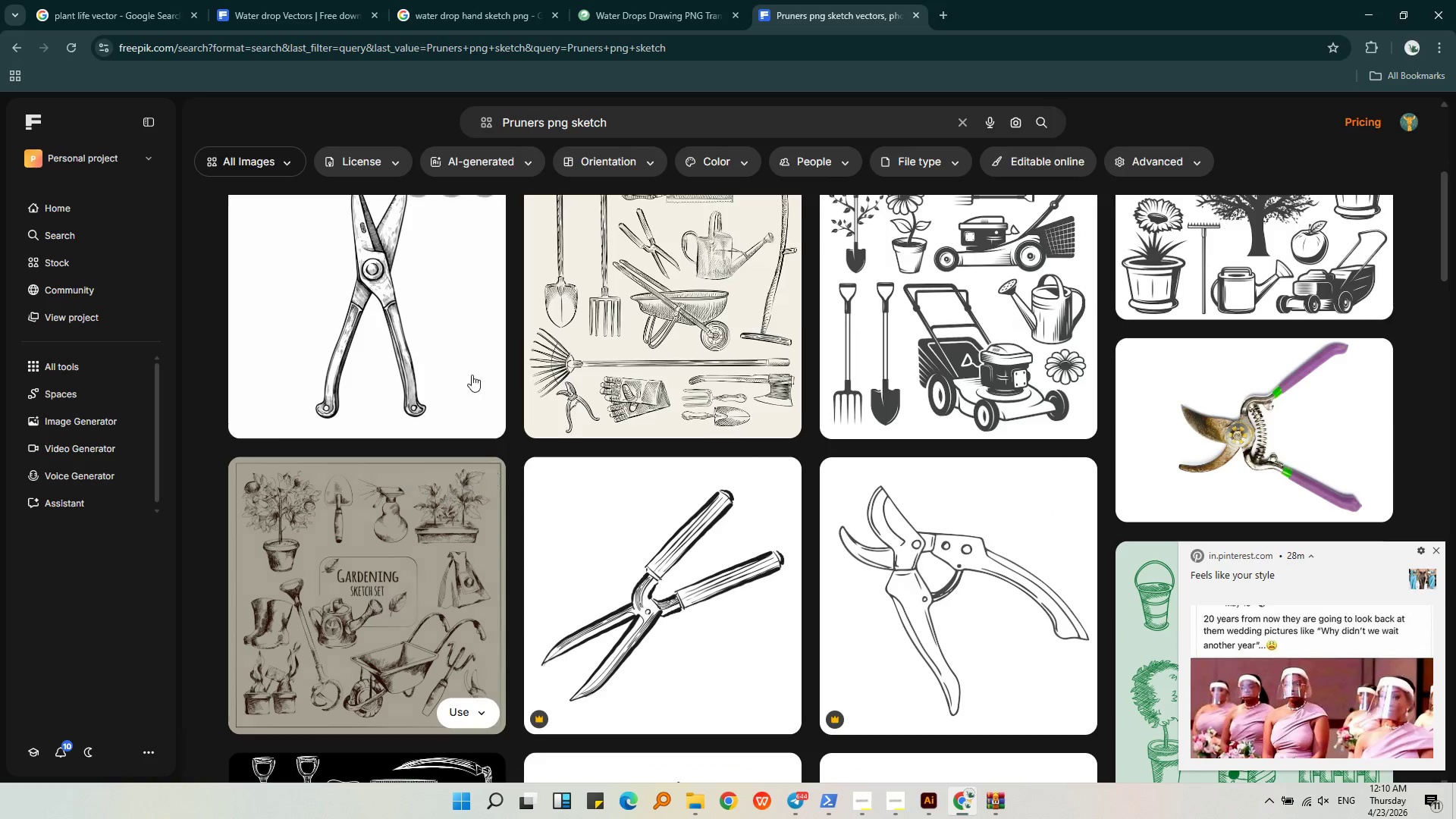 
left_click([378, 149])
 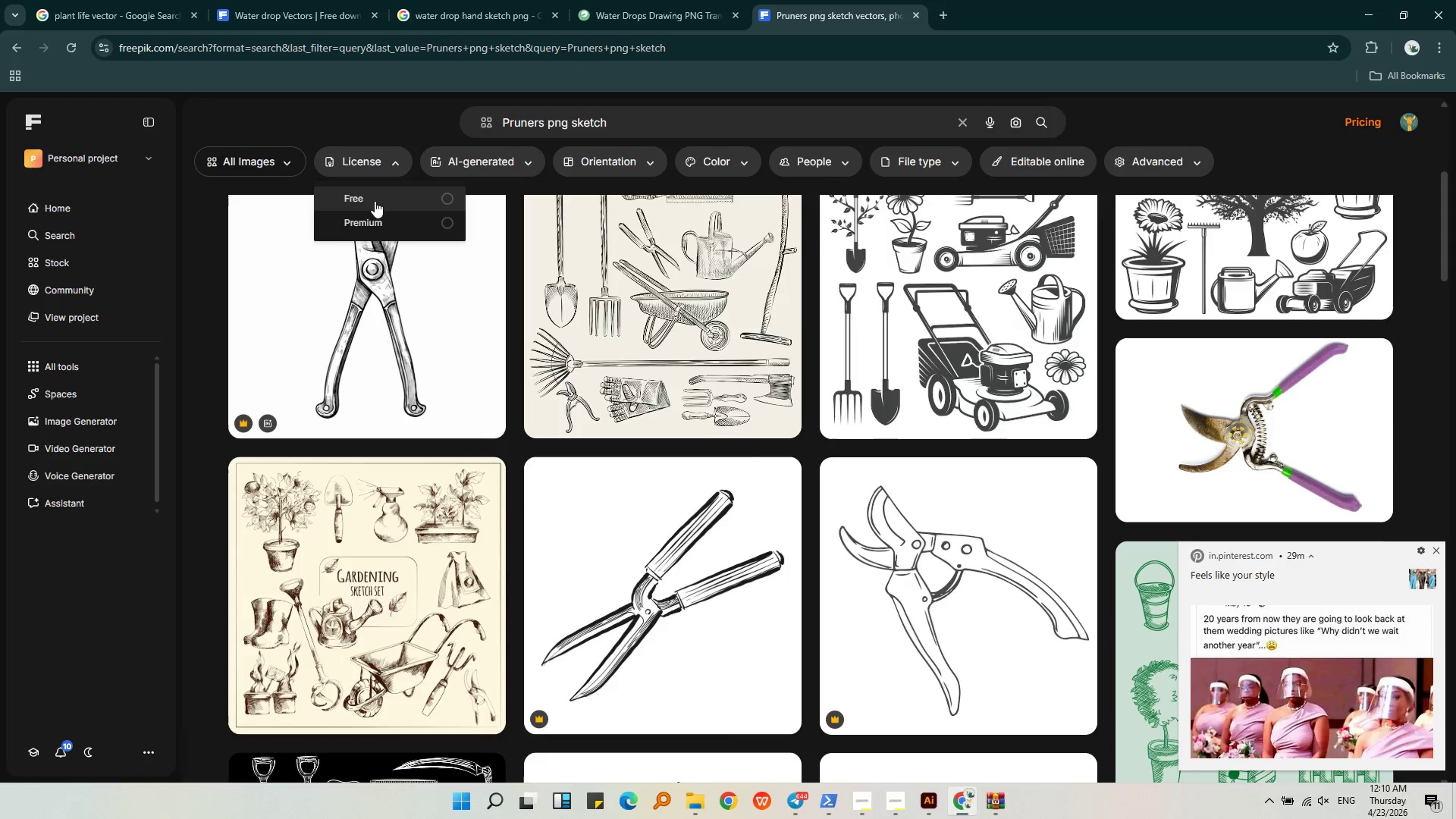 
left_click([375, 199])
 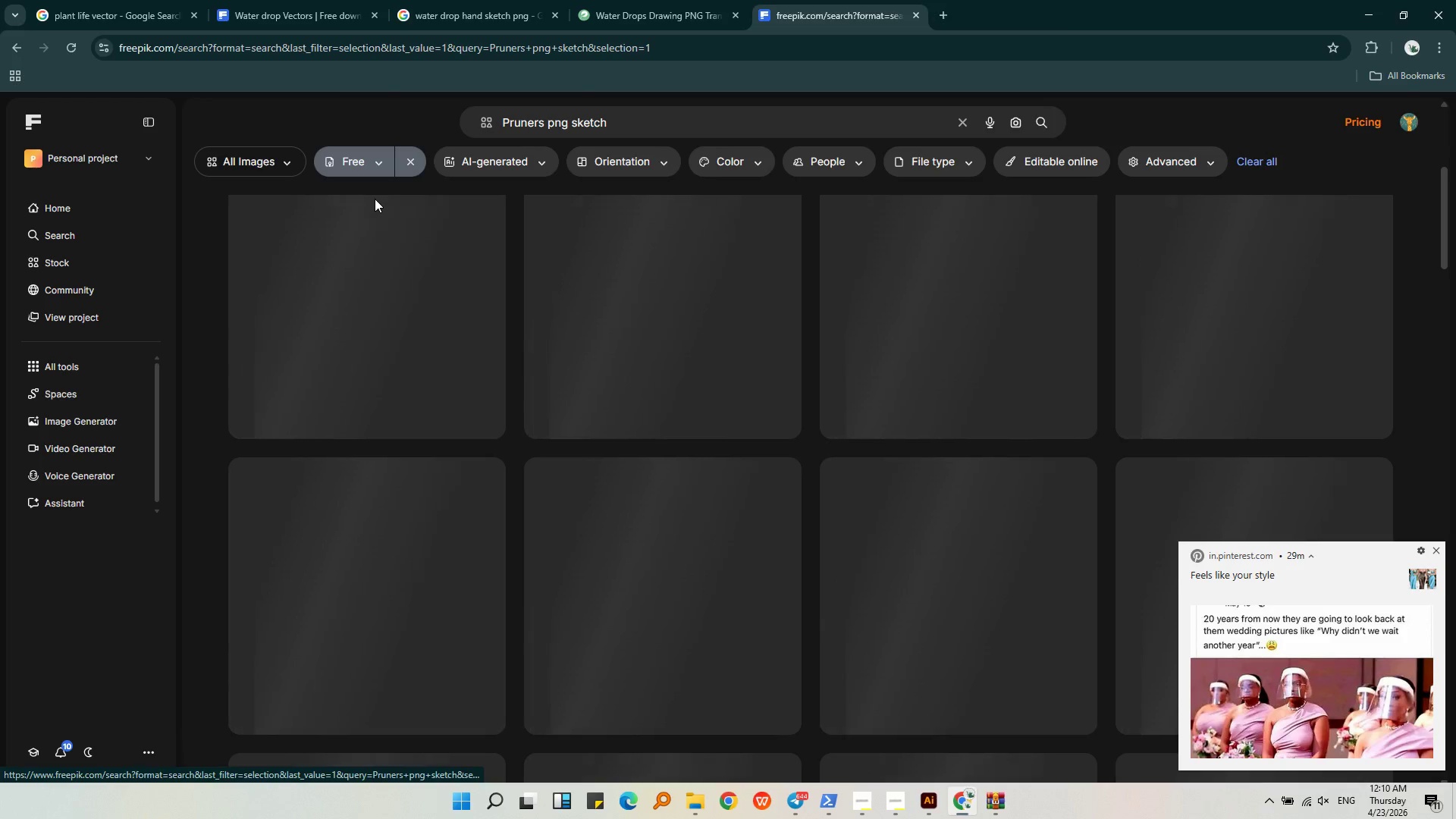 
left_click_drag(start_coordinate=[258, 161], to_coordinate=[257, 207])
 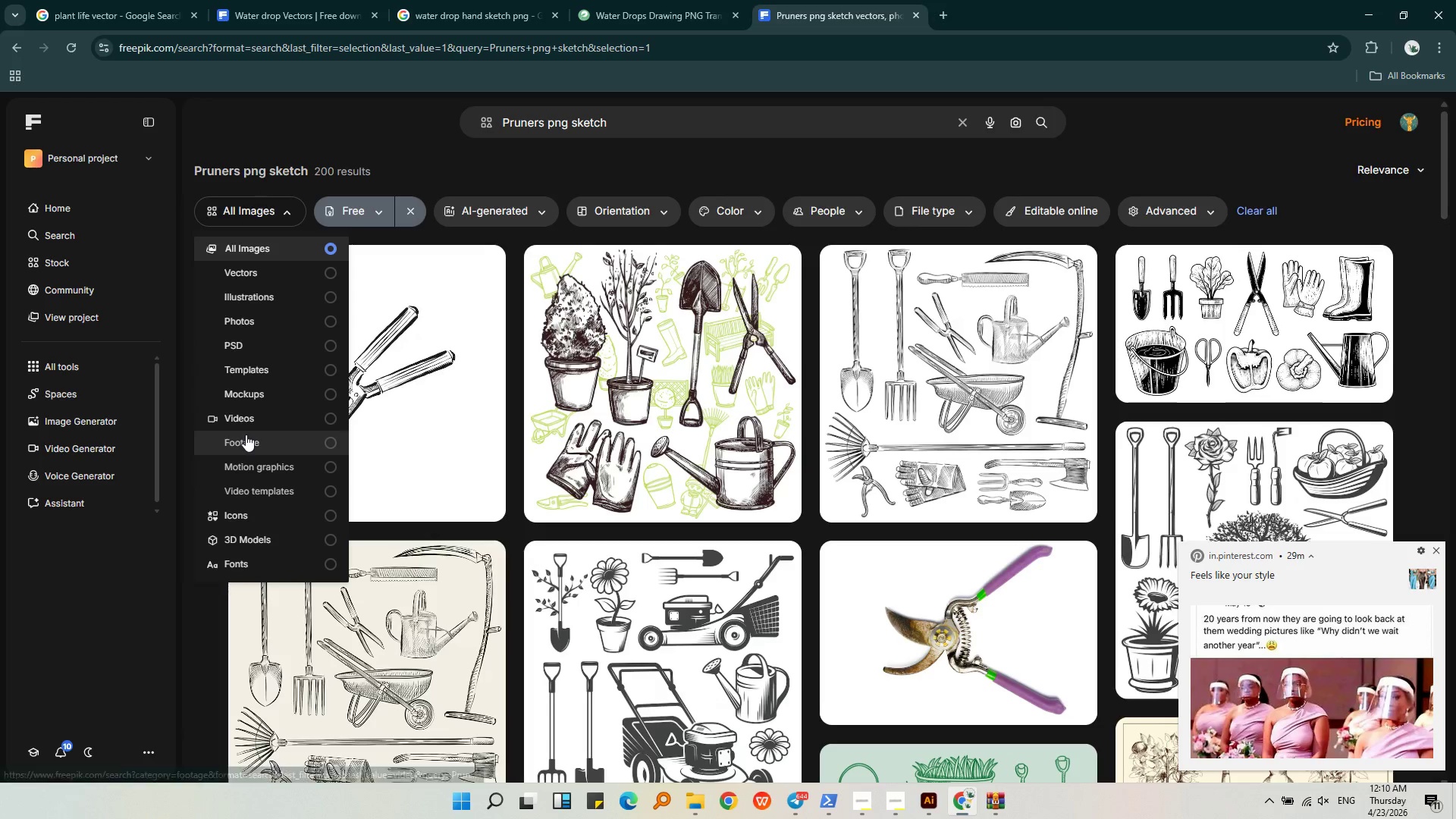 
left_click([257, 207])
 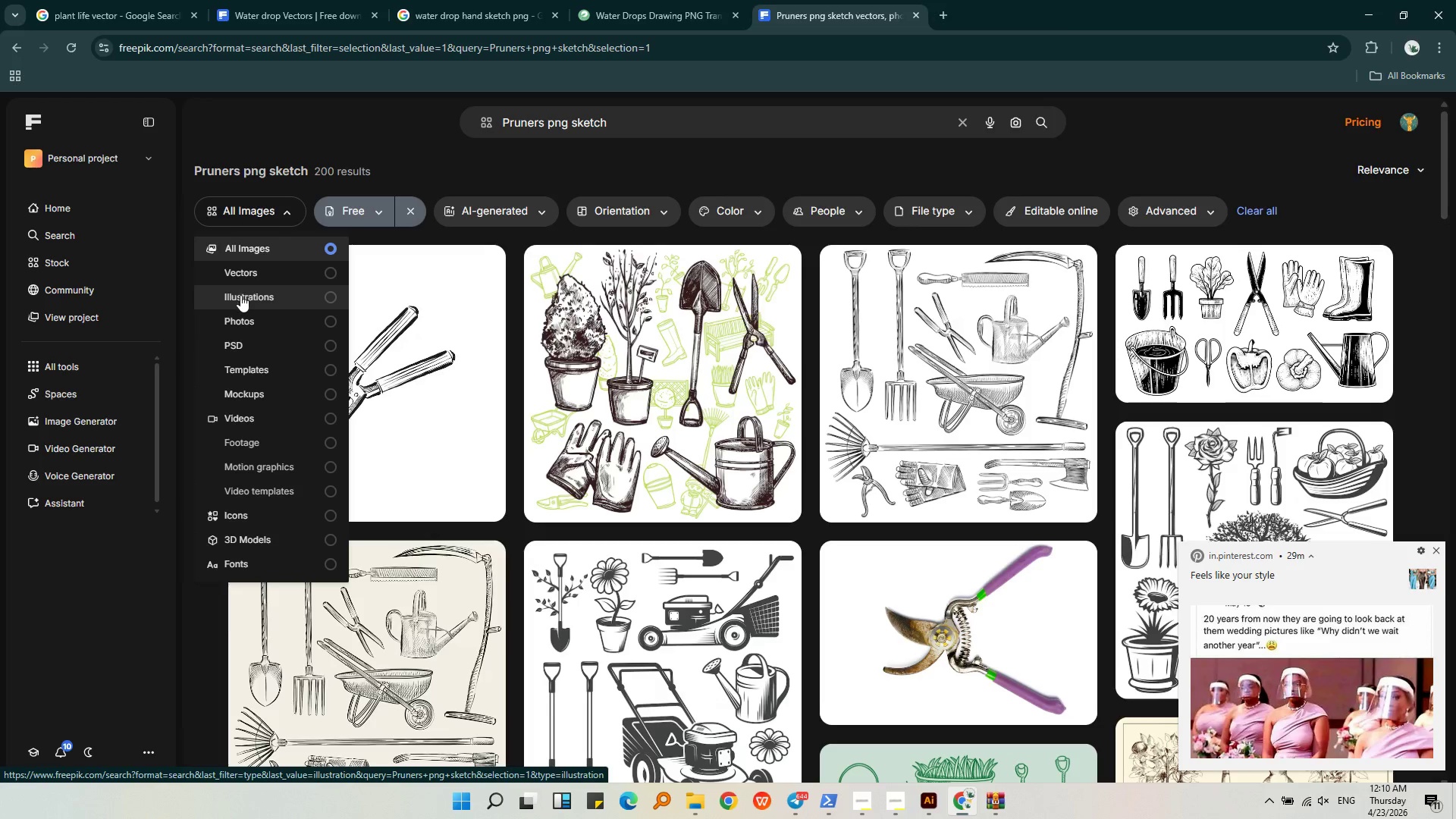 
left_click([243, 280])
 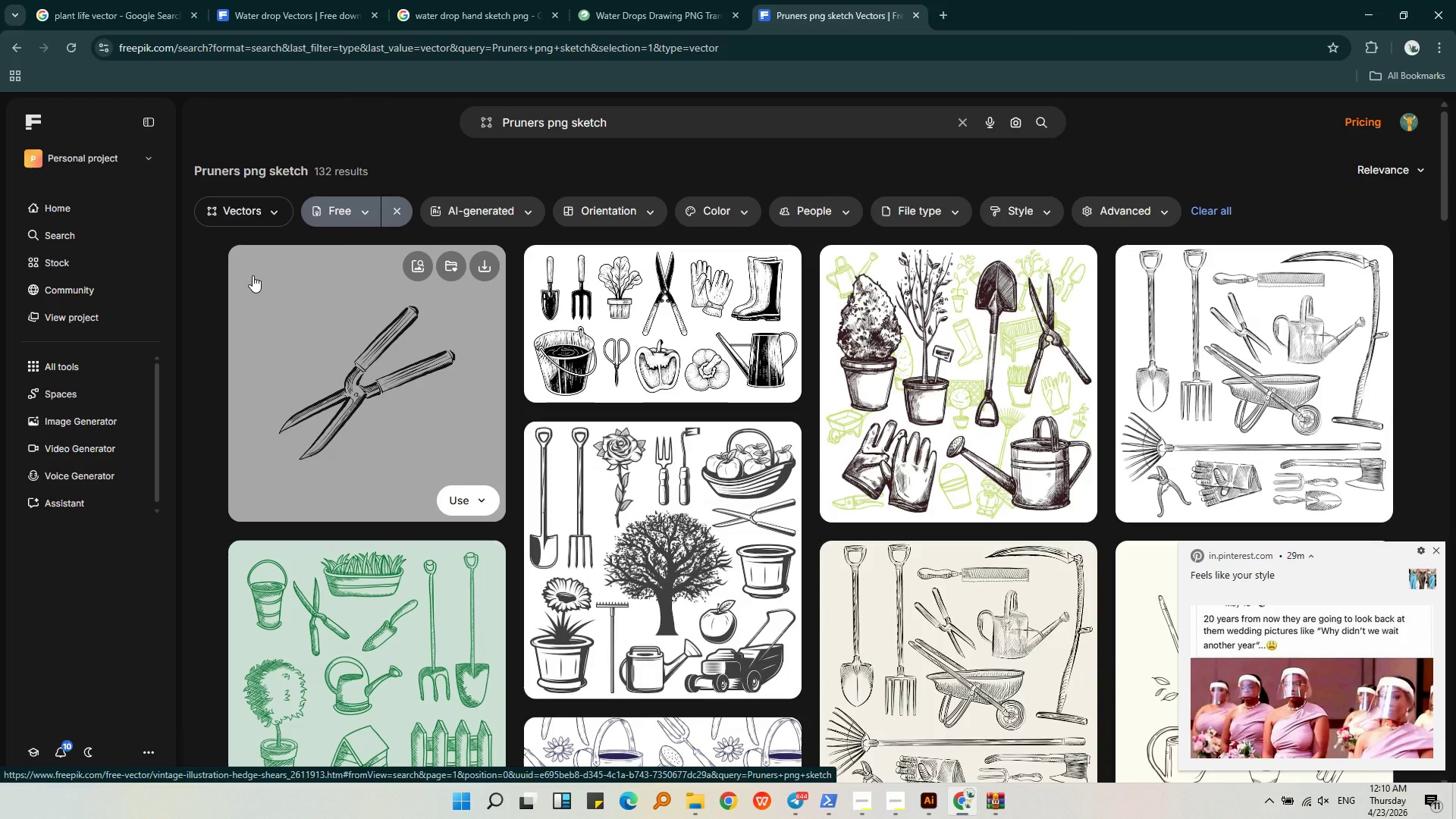 
scroll: coordinate [310, 301], scroll_direction: down, amount: 9.0
 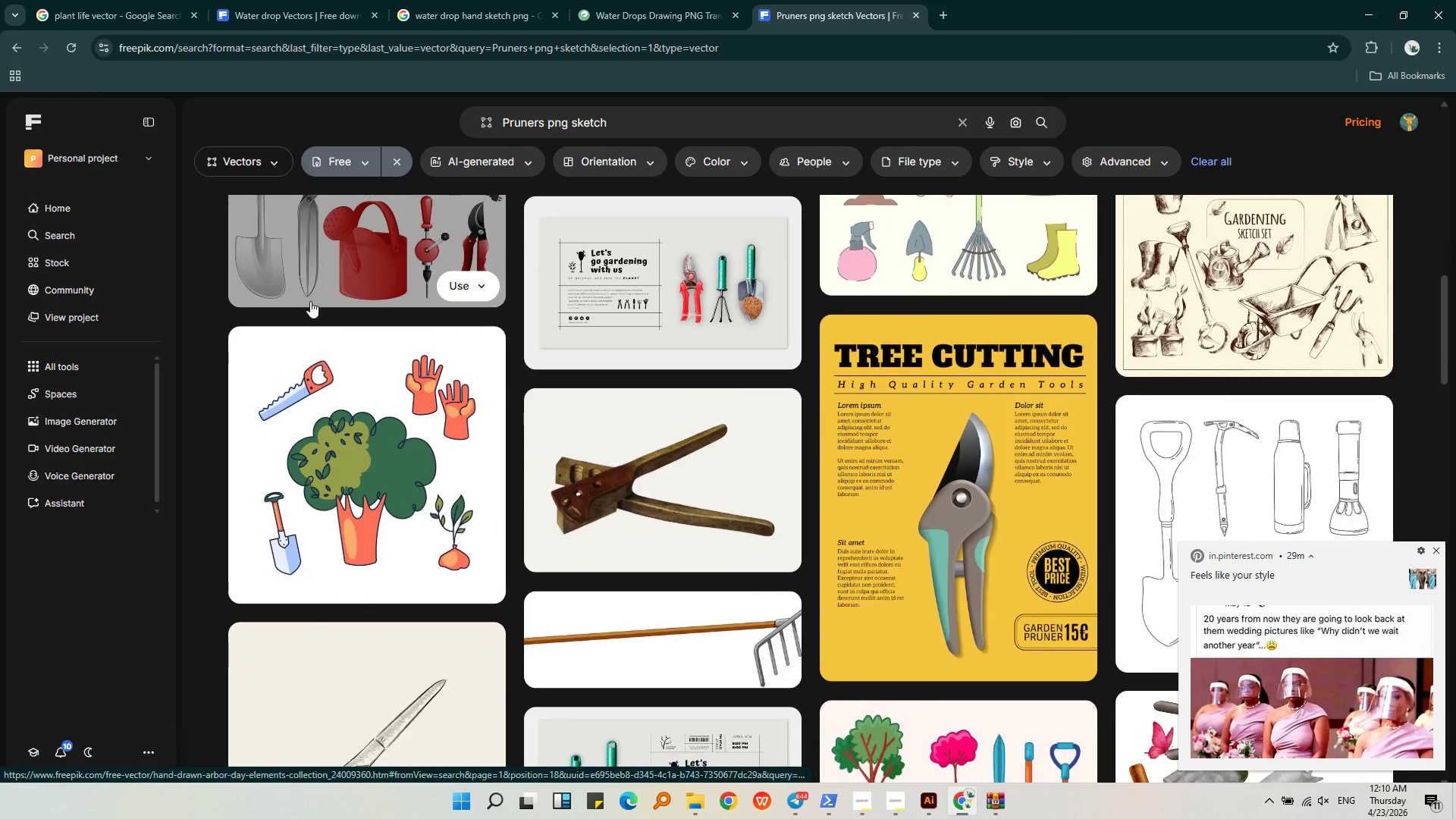 
mouse_move([385, 203])
 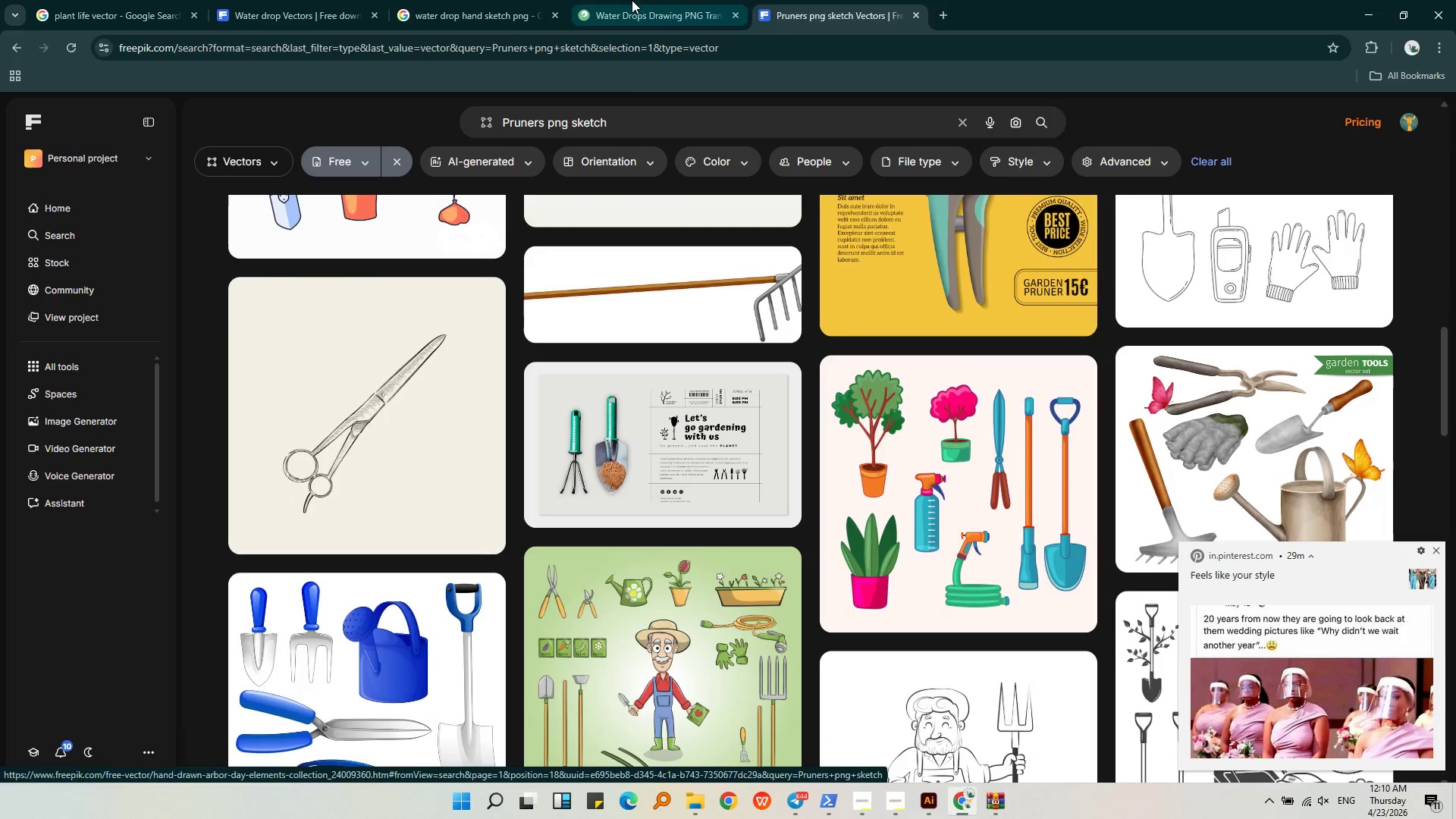 
scroll: coordinate [699, 167], scroll_direction: down, amount: 31.0
 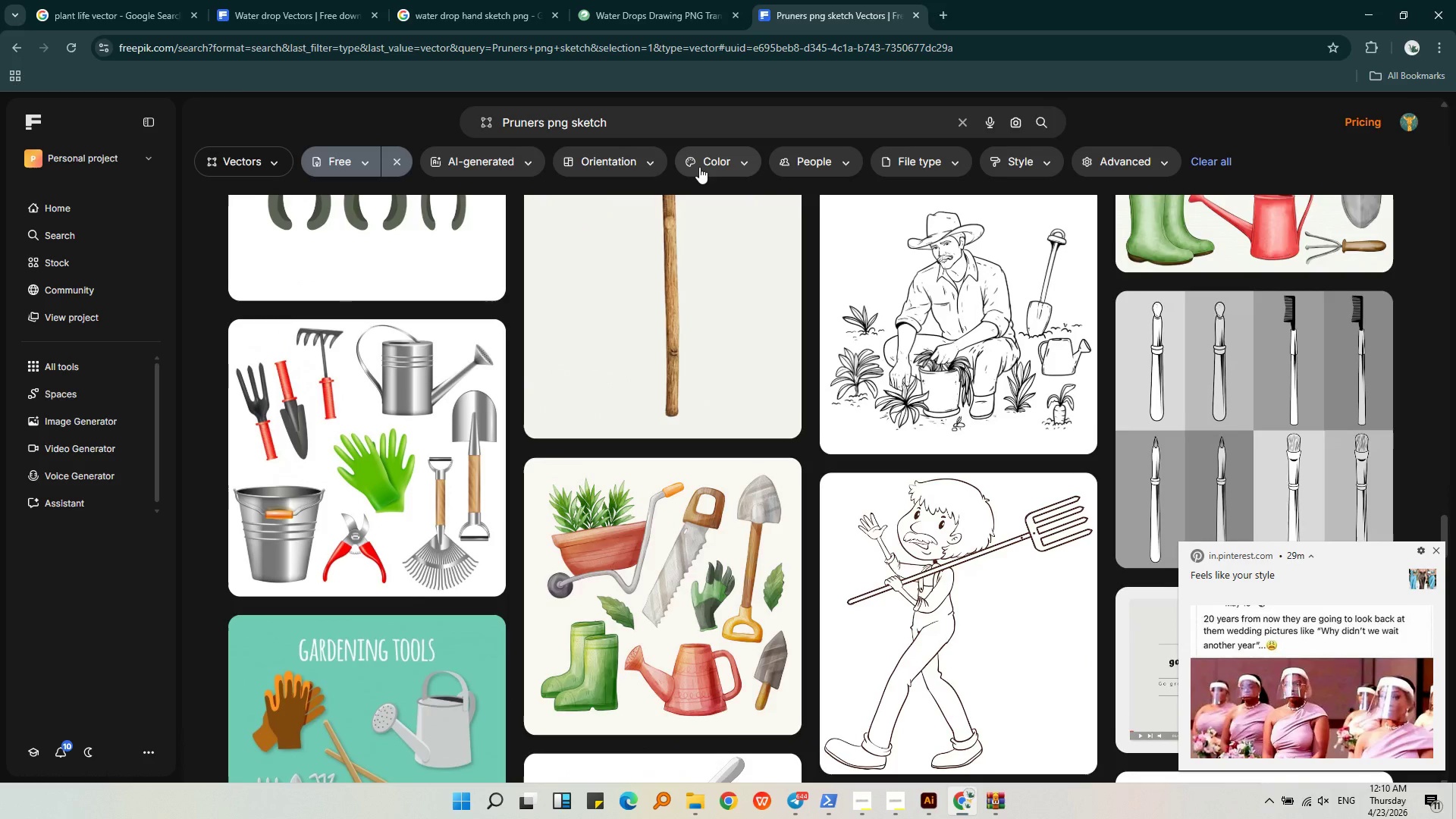 
scroll: coordinate [699, 167], scroll_direction: up, amount: 2.0
 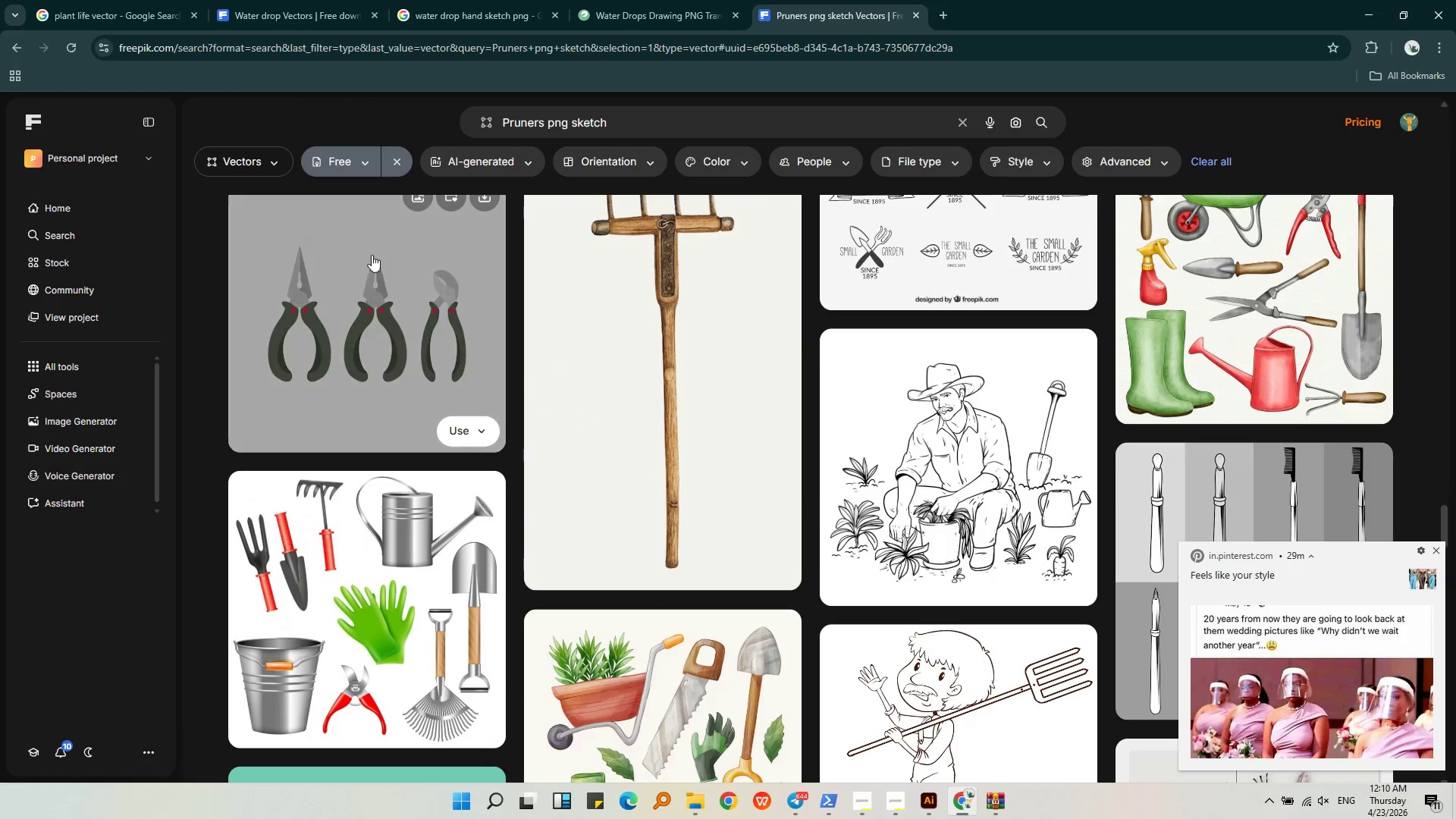 
left_click([377, 293])
 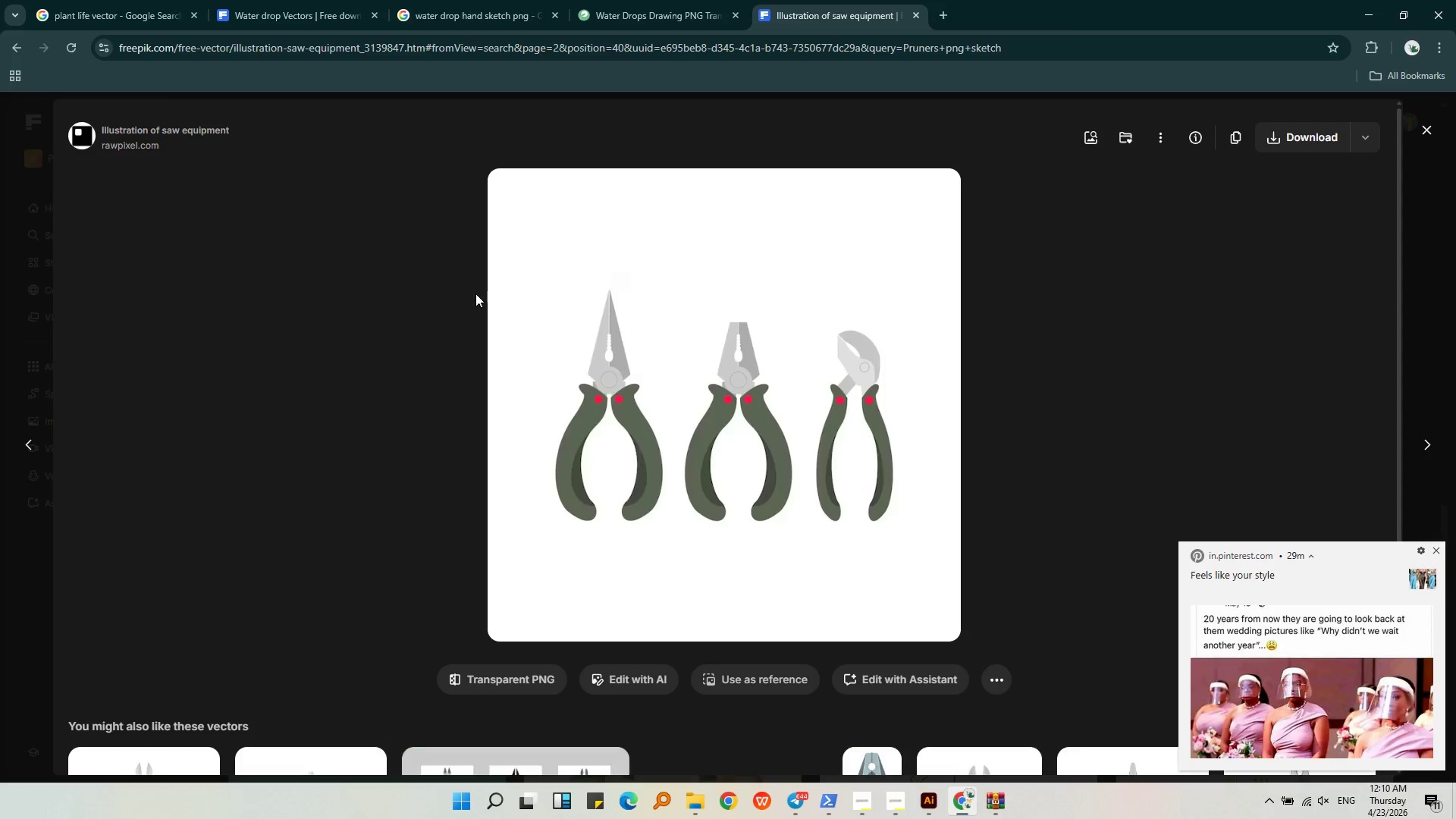 
scroll: coordinate [948, 545], scroll_direction: down, amount: 16.0
 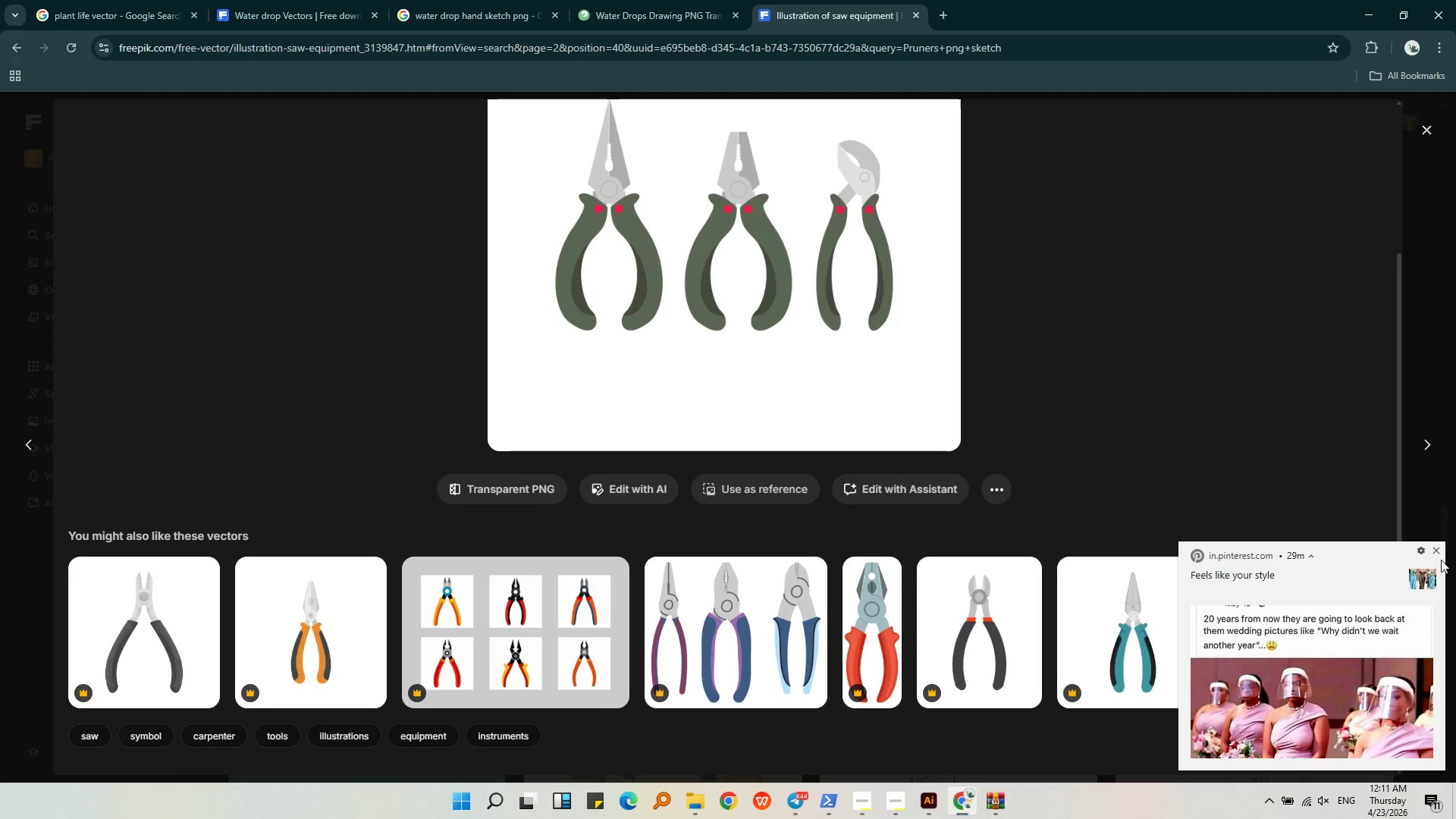 
left_click([1441, 554])
 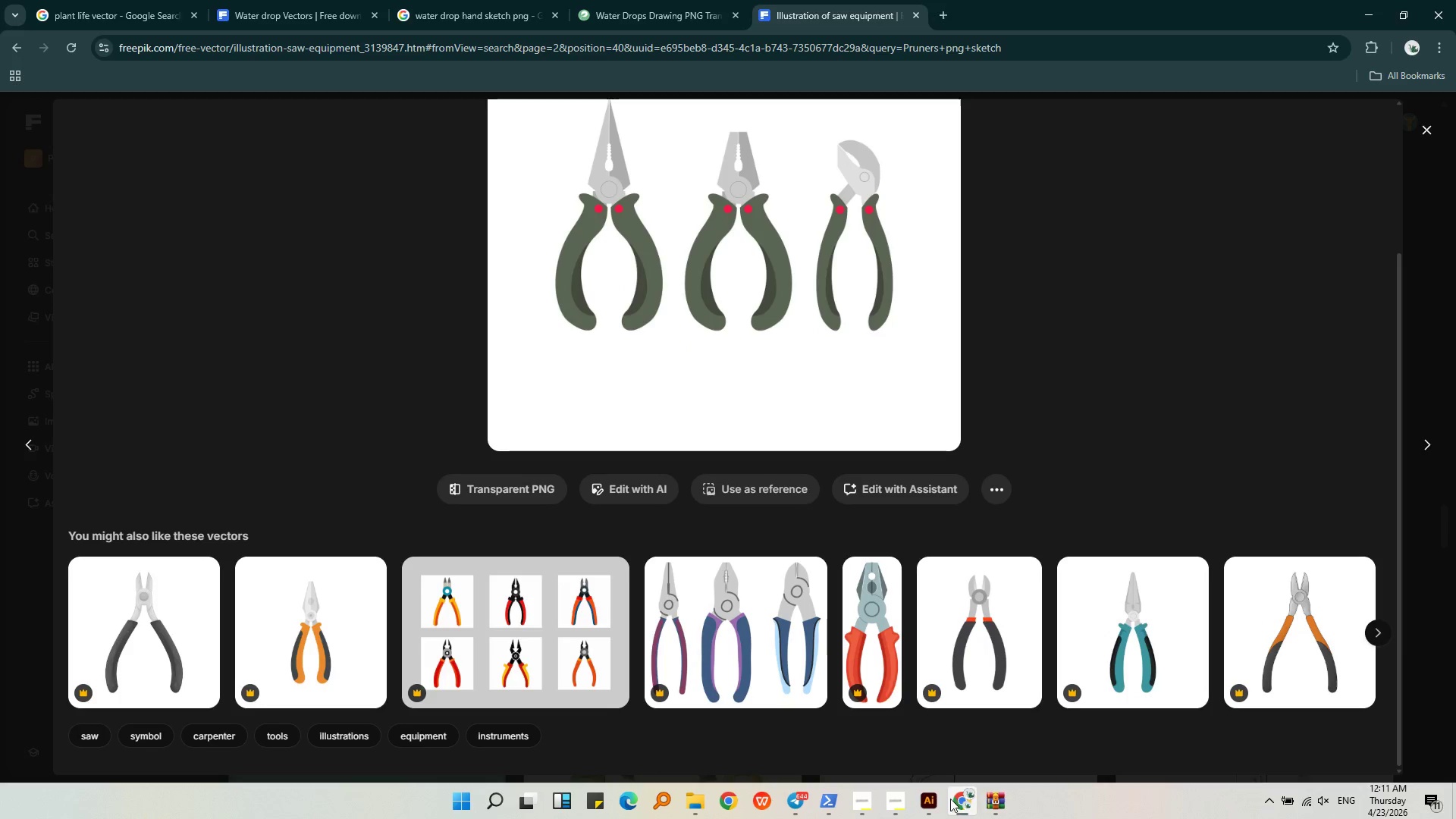 
wait(5.14)
 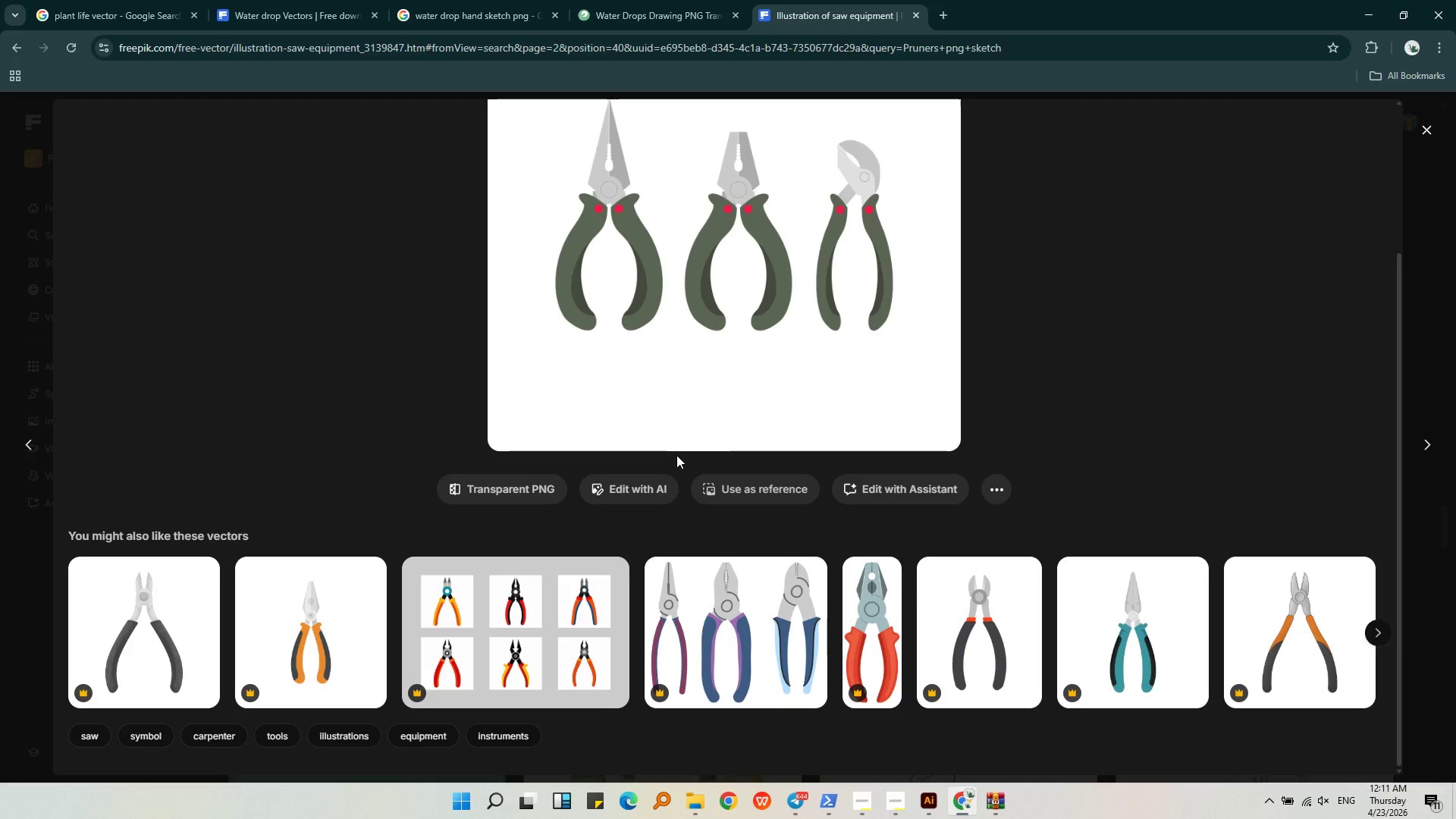 
left_click([683, 626])
 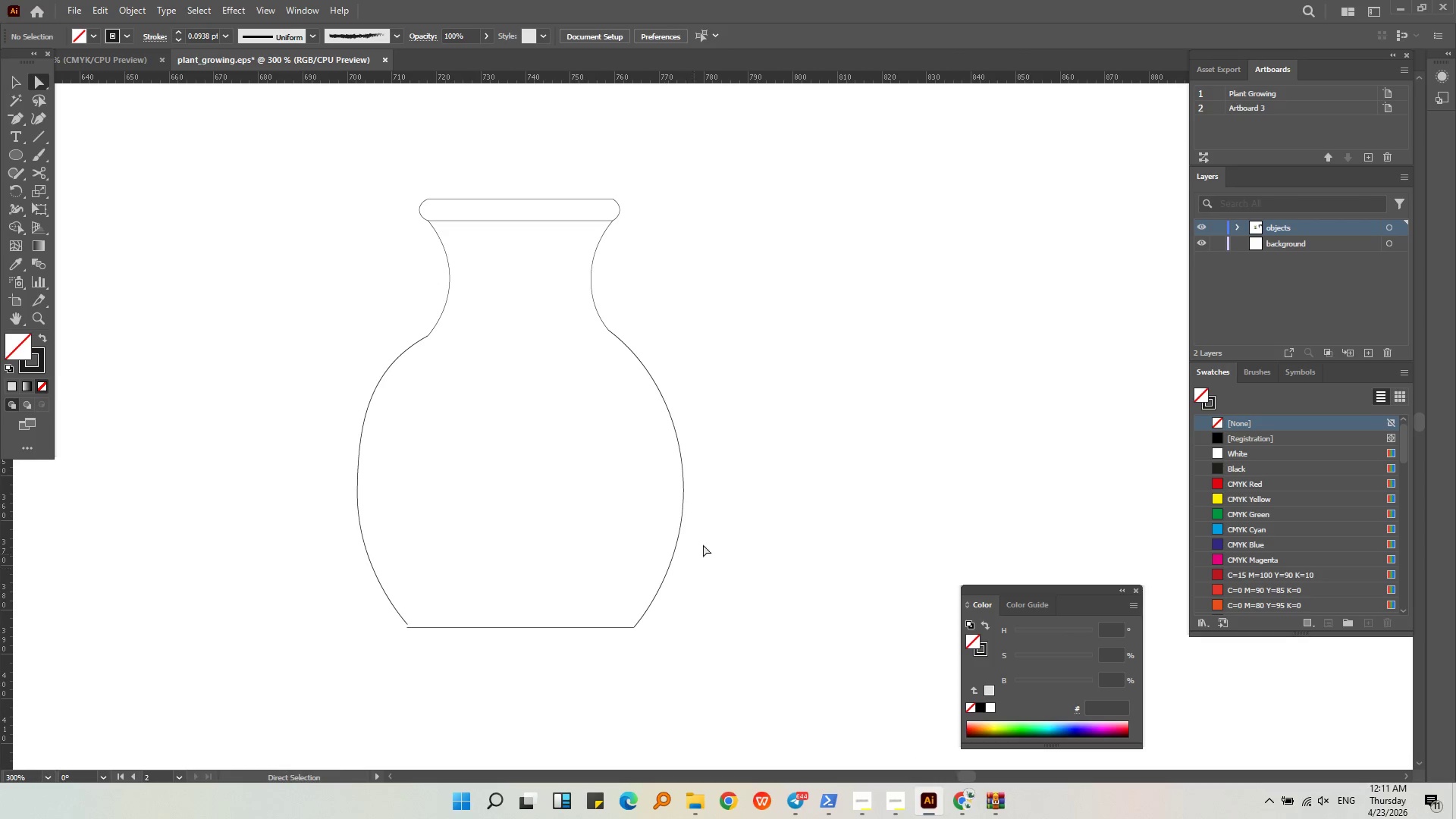 
left_click_drag(start_coordinate=[780, 664], to_coordinate=[192, 198])
 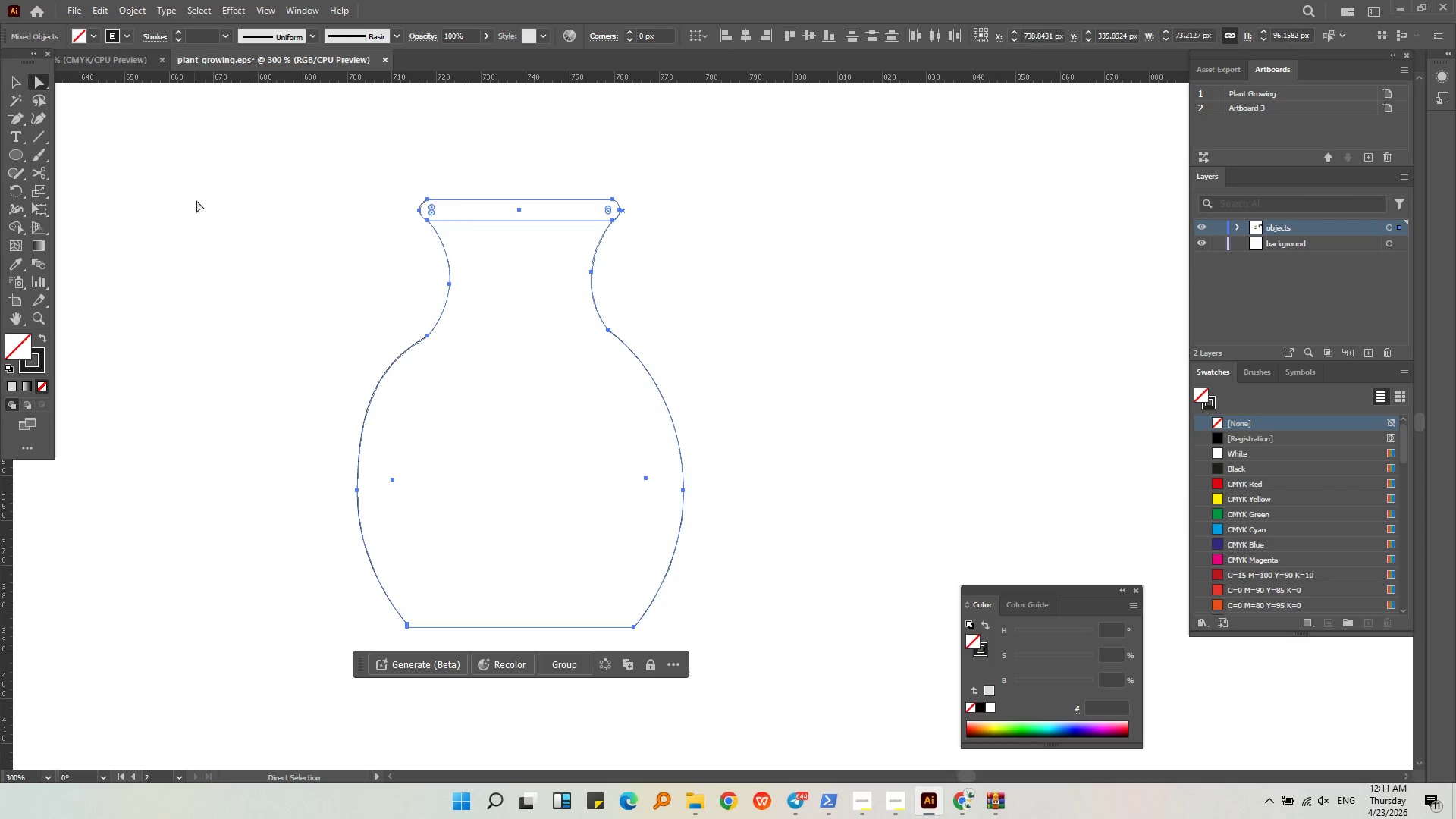 
hold_key(key=AltLeft, duration=0.31)
scroll: coordinate [411, 350], scroll_direction: down, amount: 3.0
 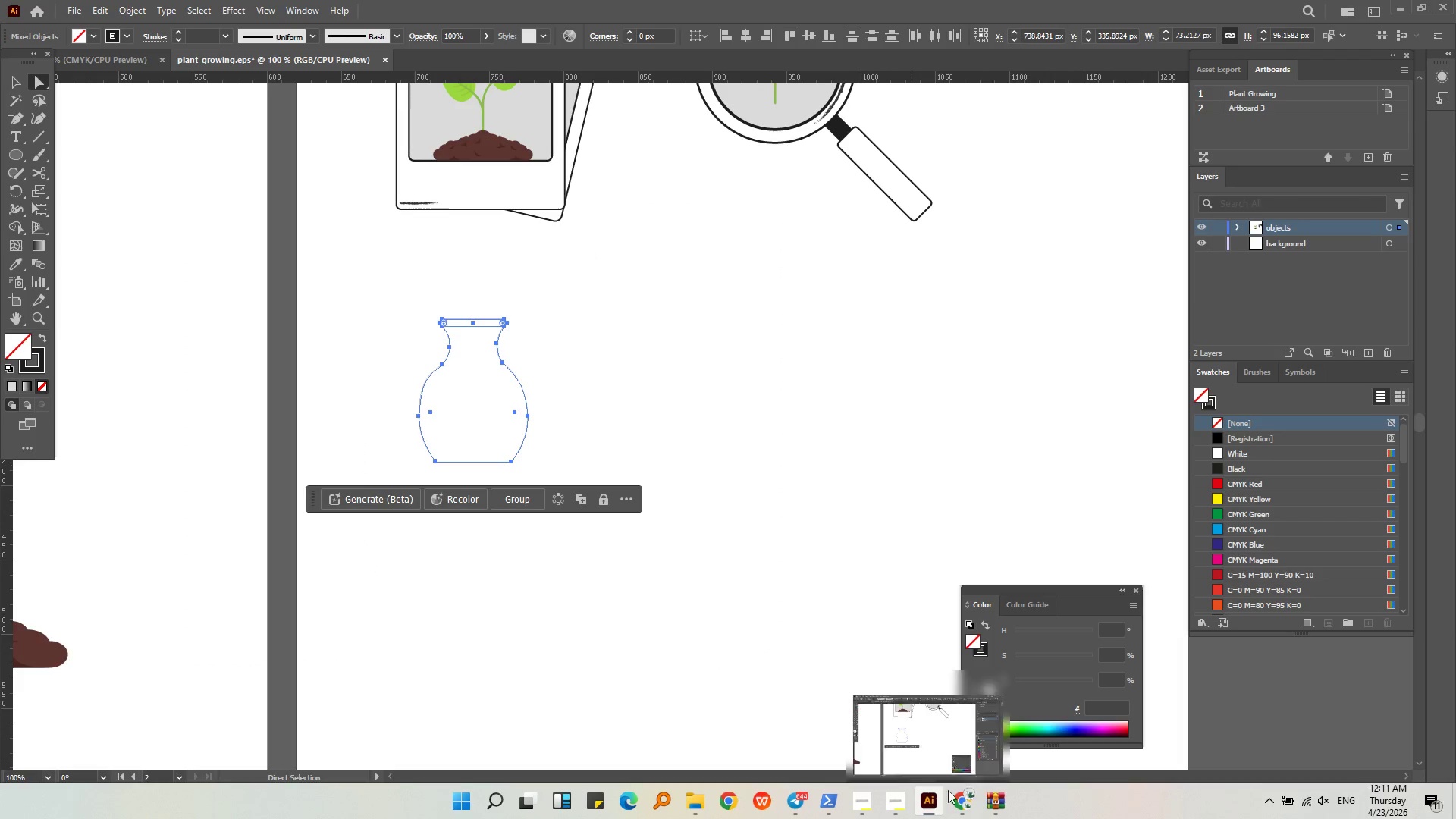 
left_click([966, 799])
 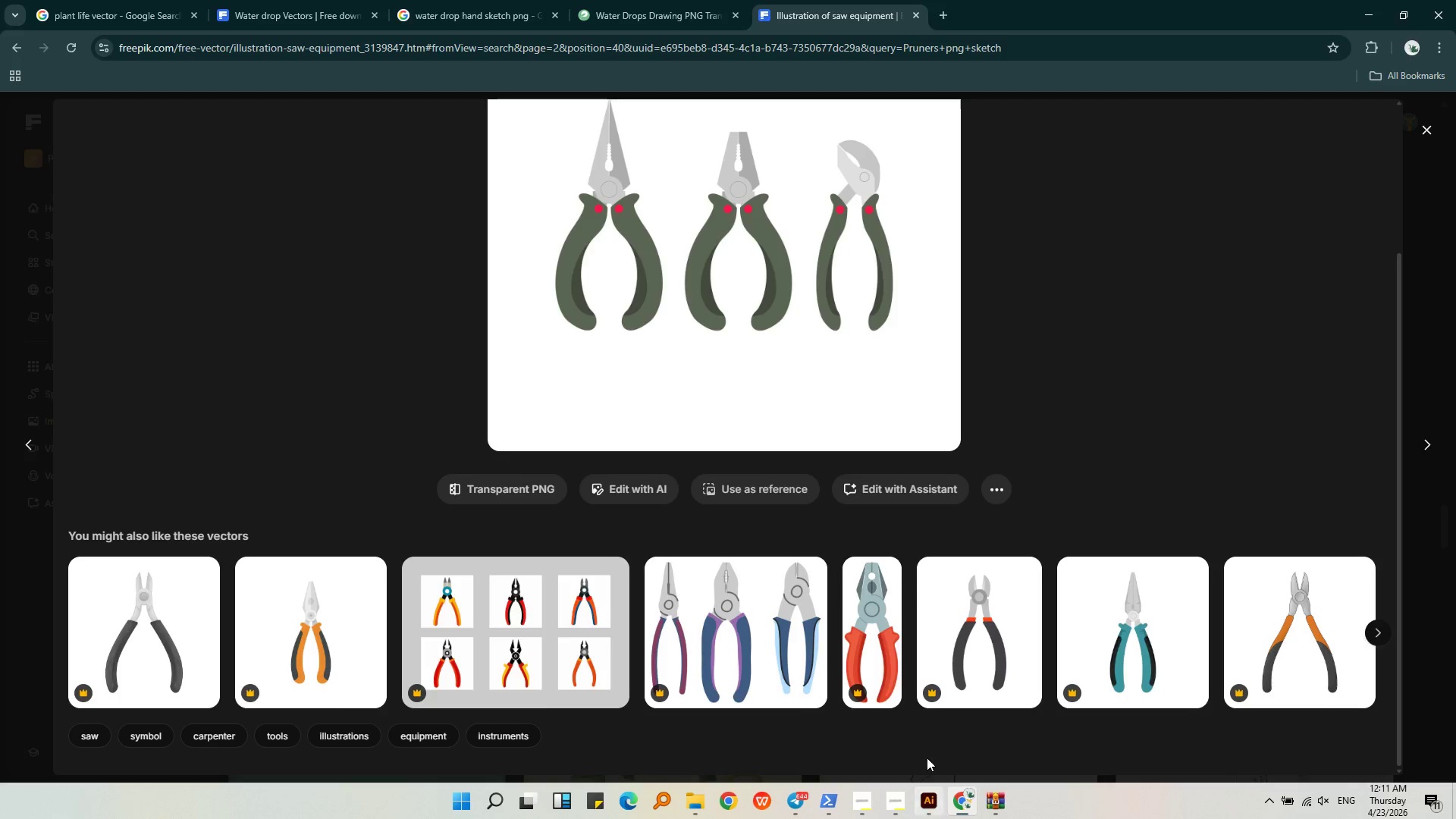 
left_click([936, 808])
 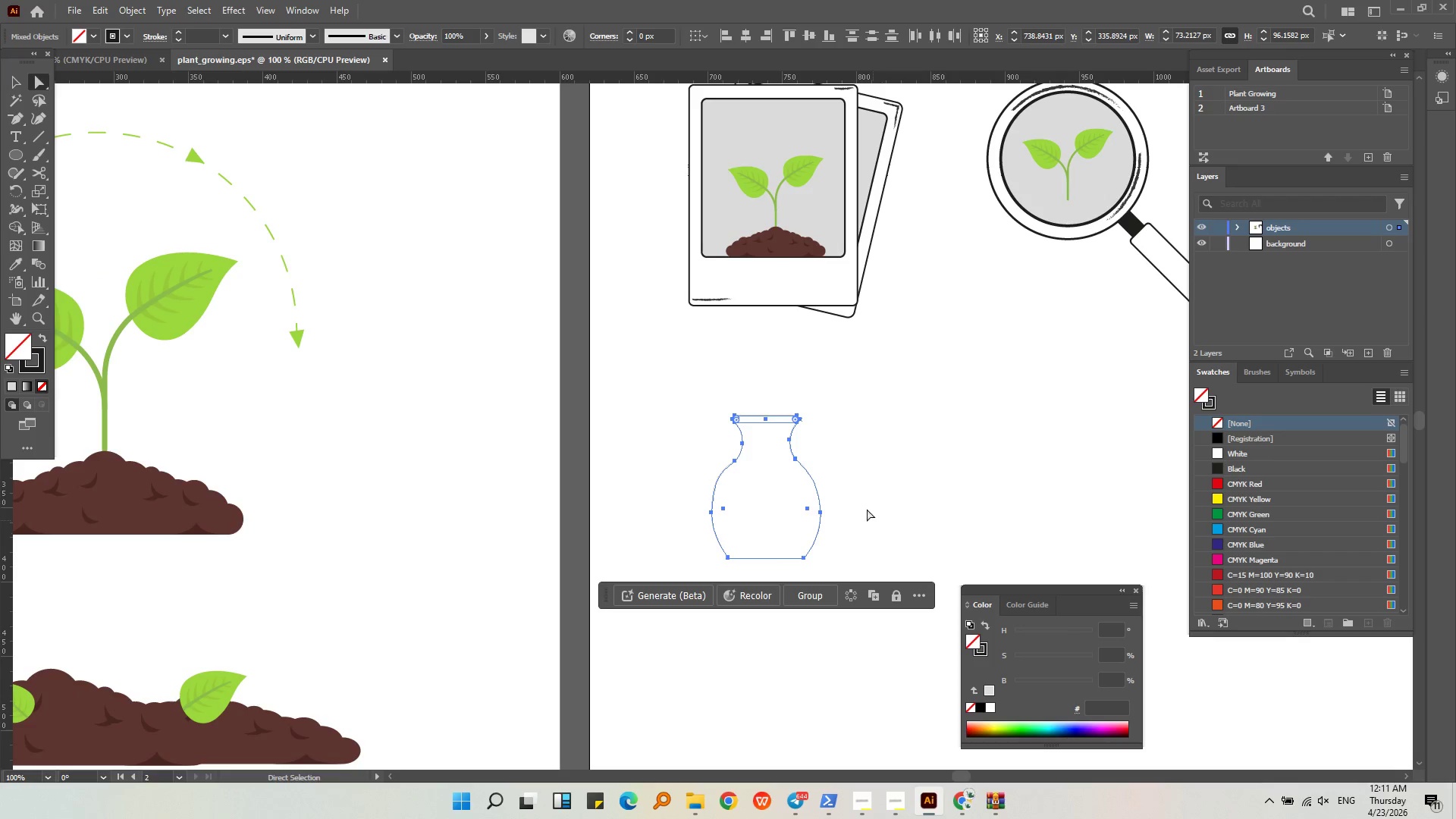 
key(Alt+AltLeft)
 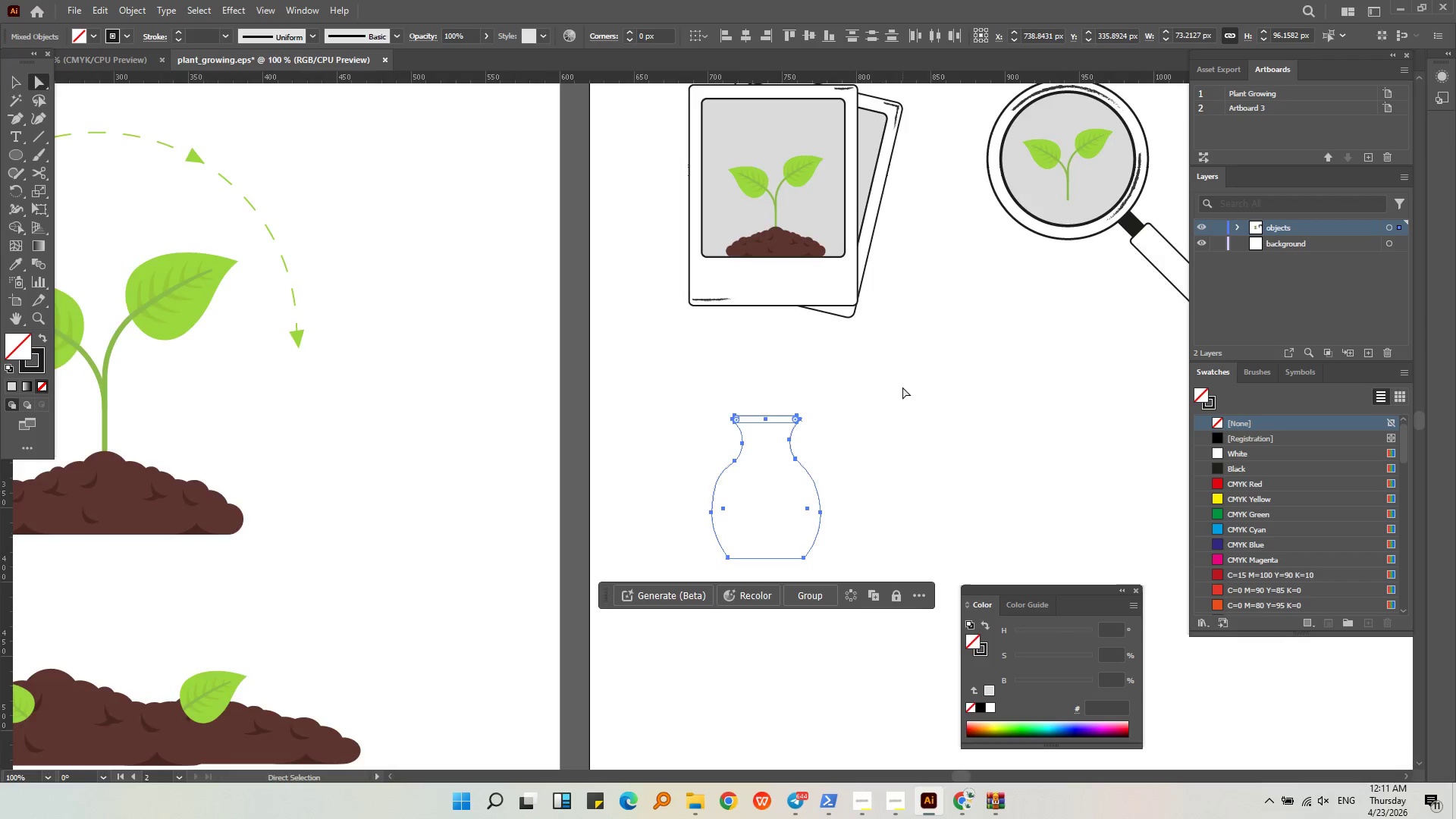 
scroll: coordinate [902, 387], scroll_direction: down, amount: 3.0
 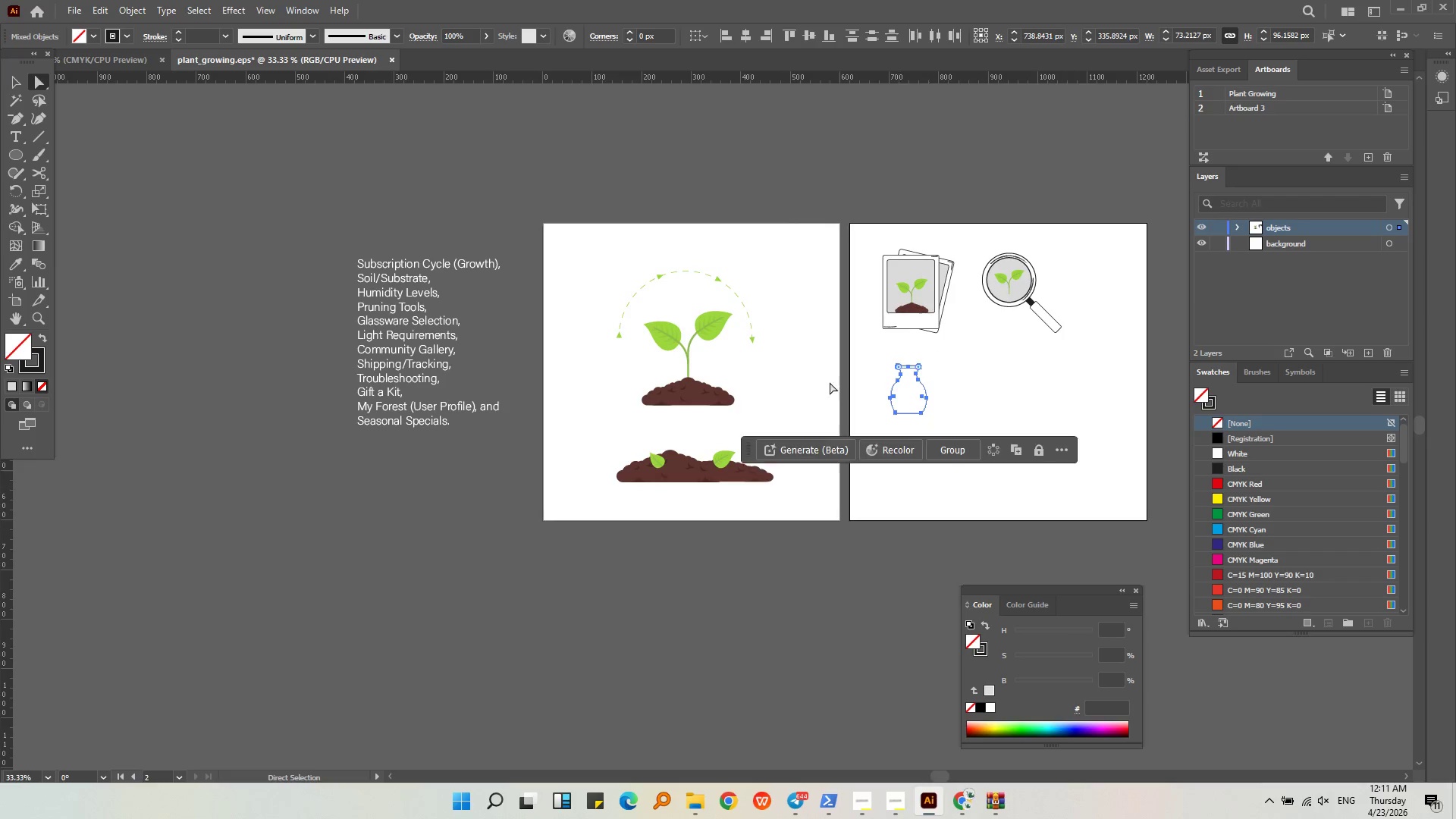 
hold_key(key=AltLeft, duration=0.34)
scroll: coordinate [367, 431], scroll_direction: up, amount: 1.0
 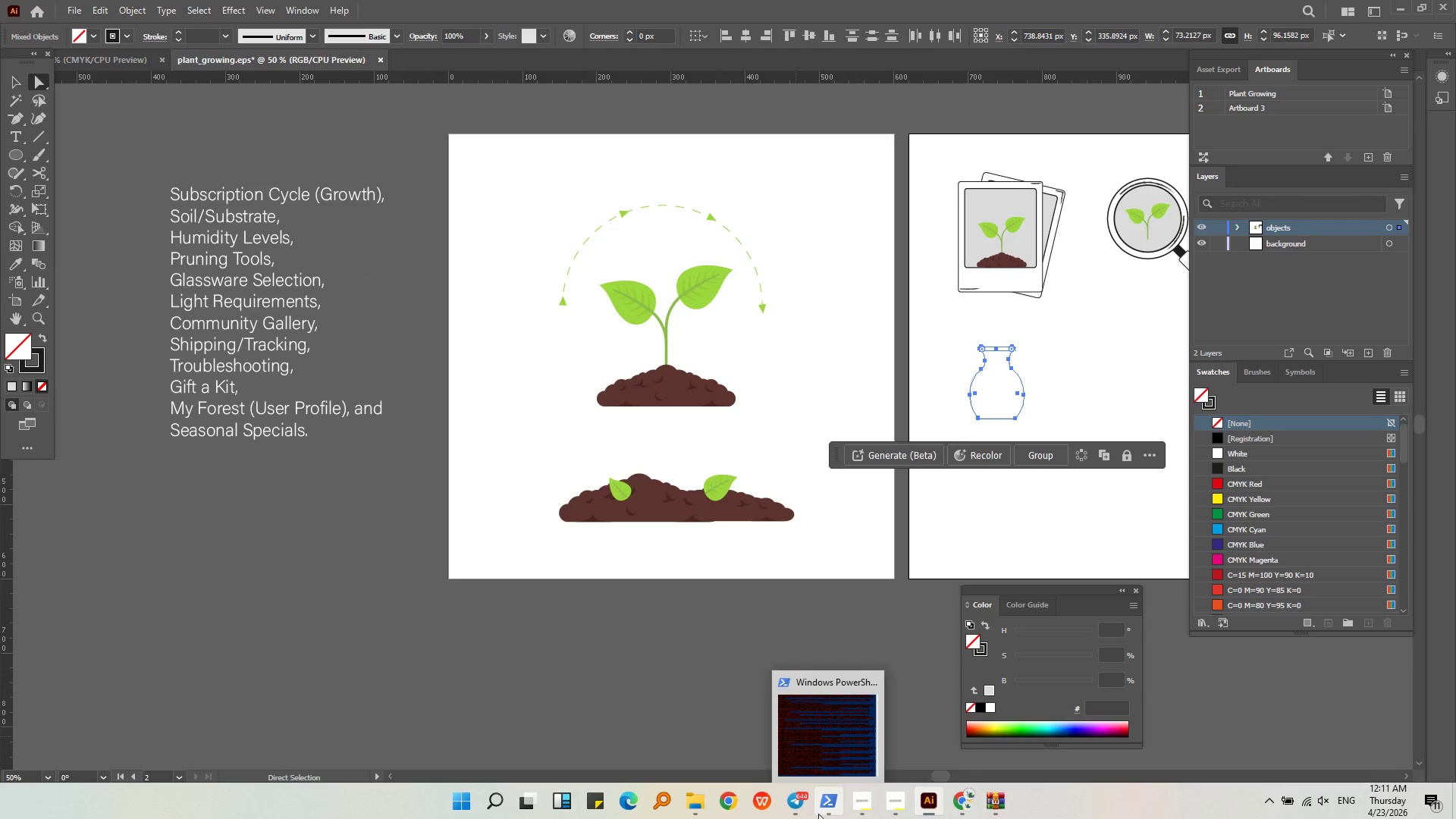 
wait(7.92)
 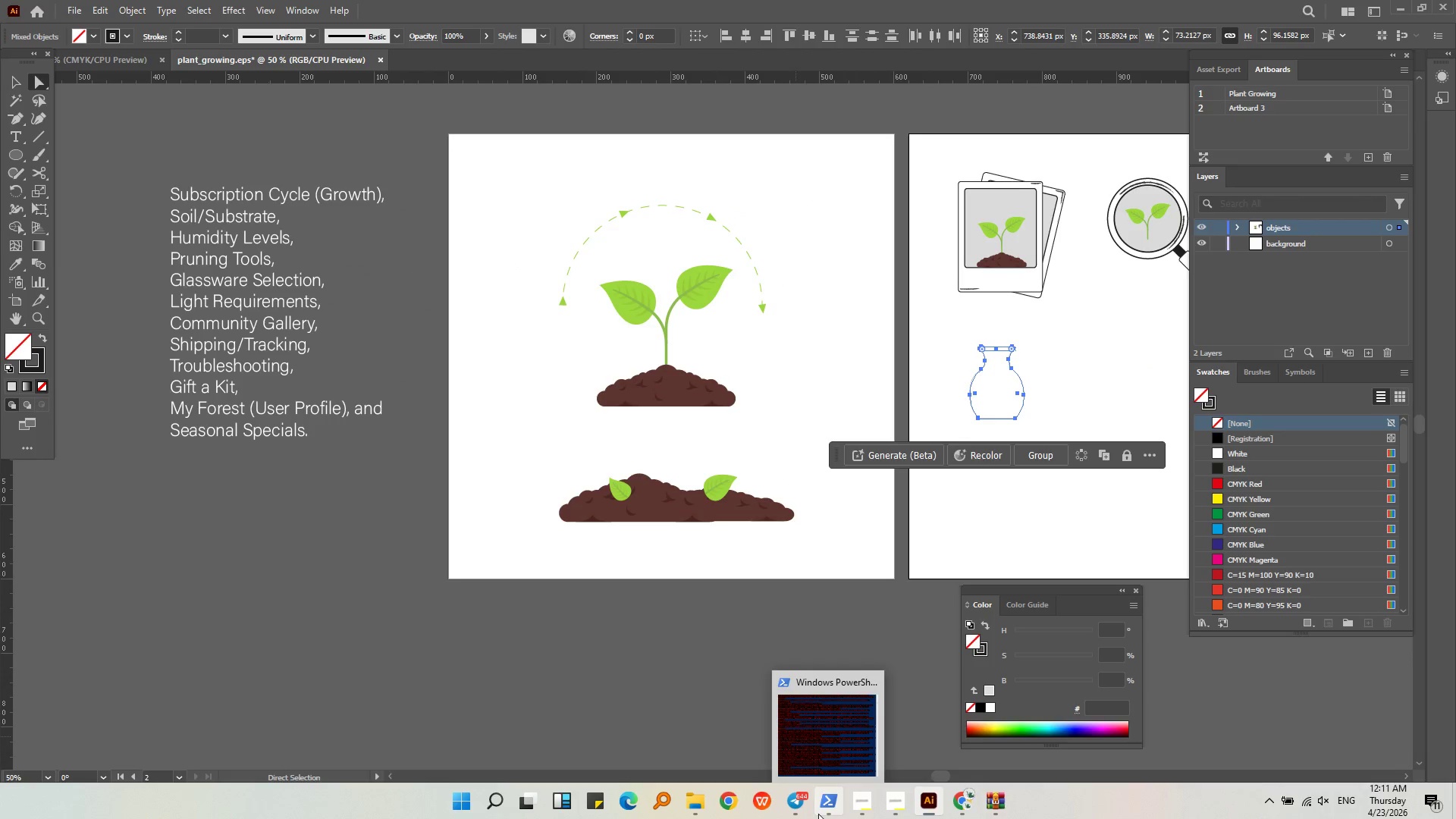 
left_click([950, 14])
 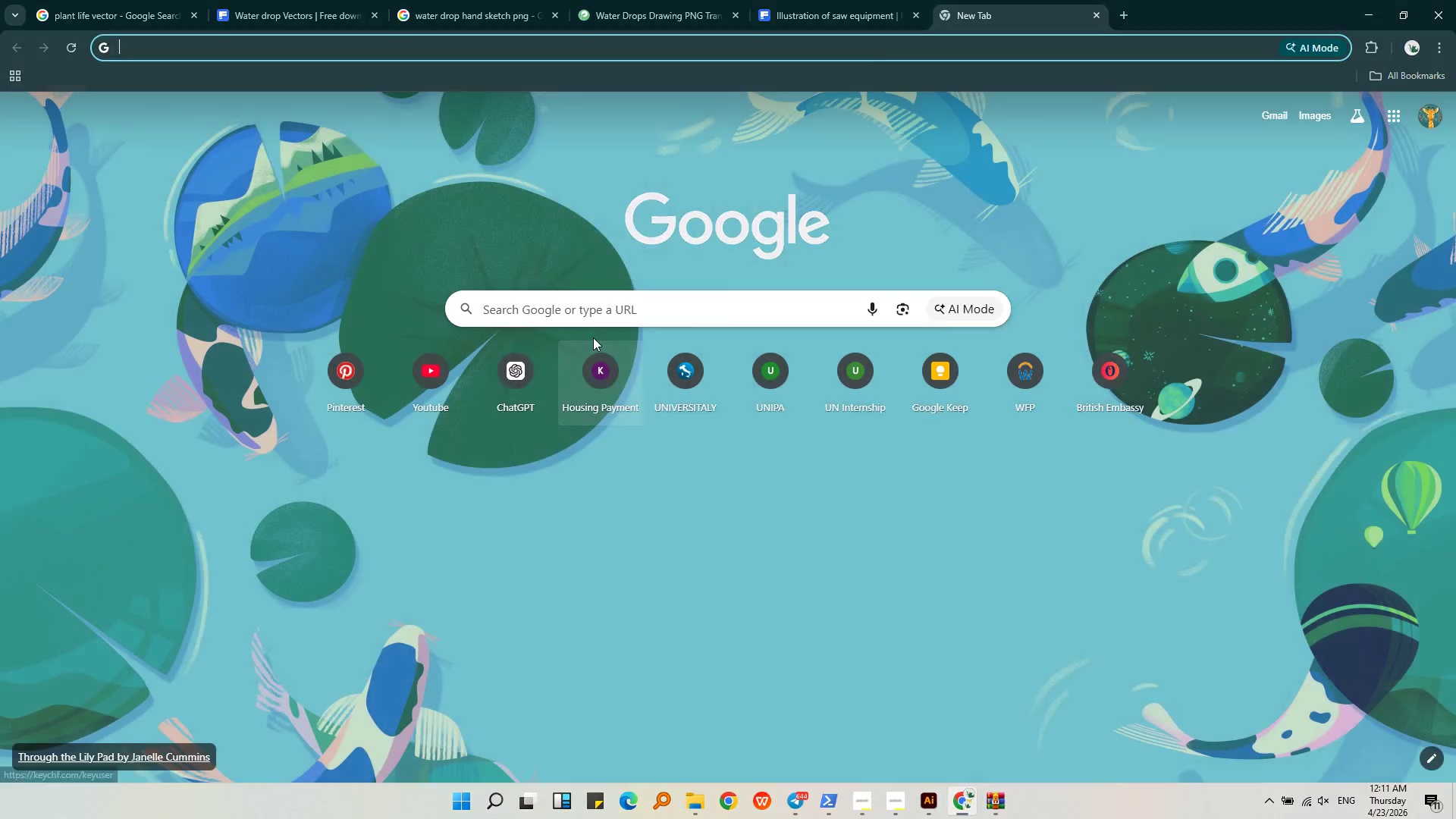 
left_click([593, 322])
 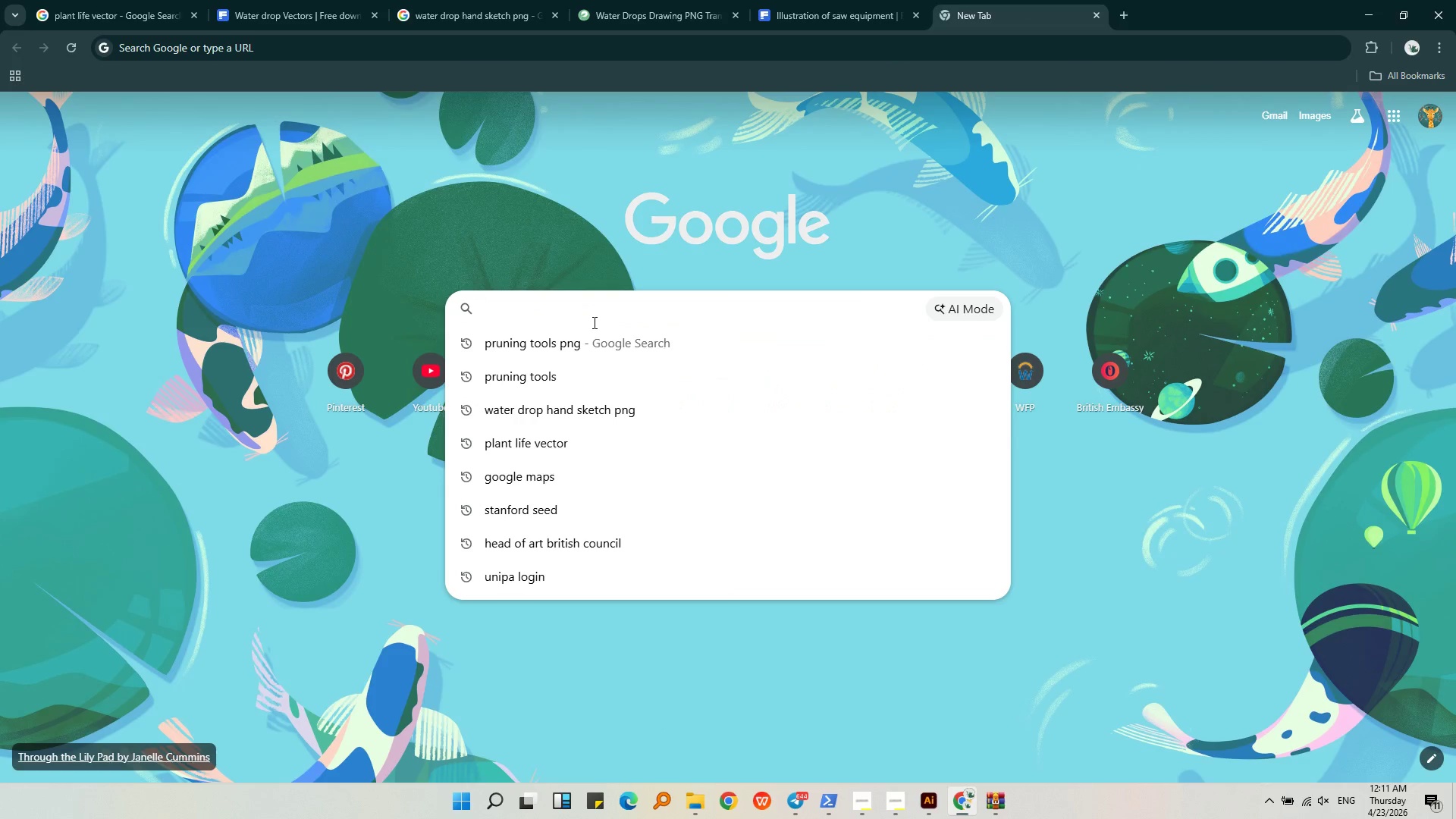 
type(parcel box png)
 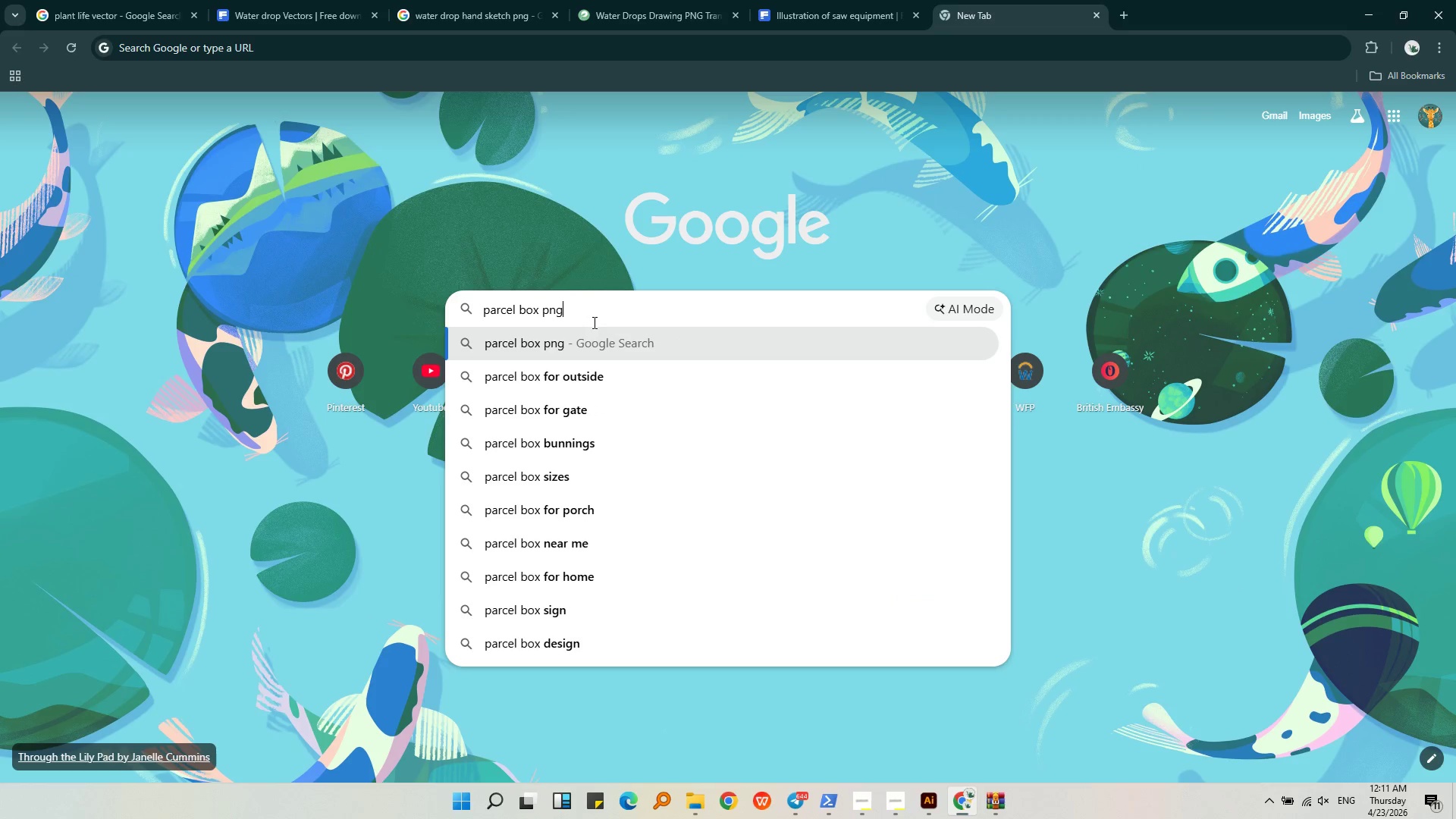 
key(Enter)
 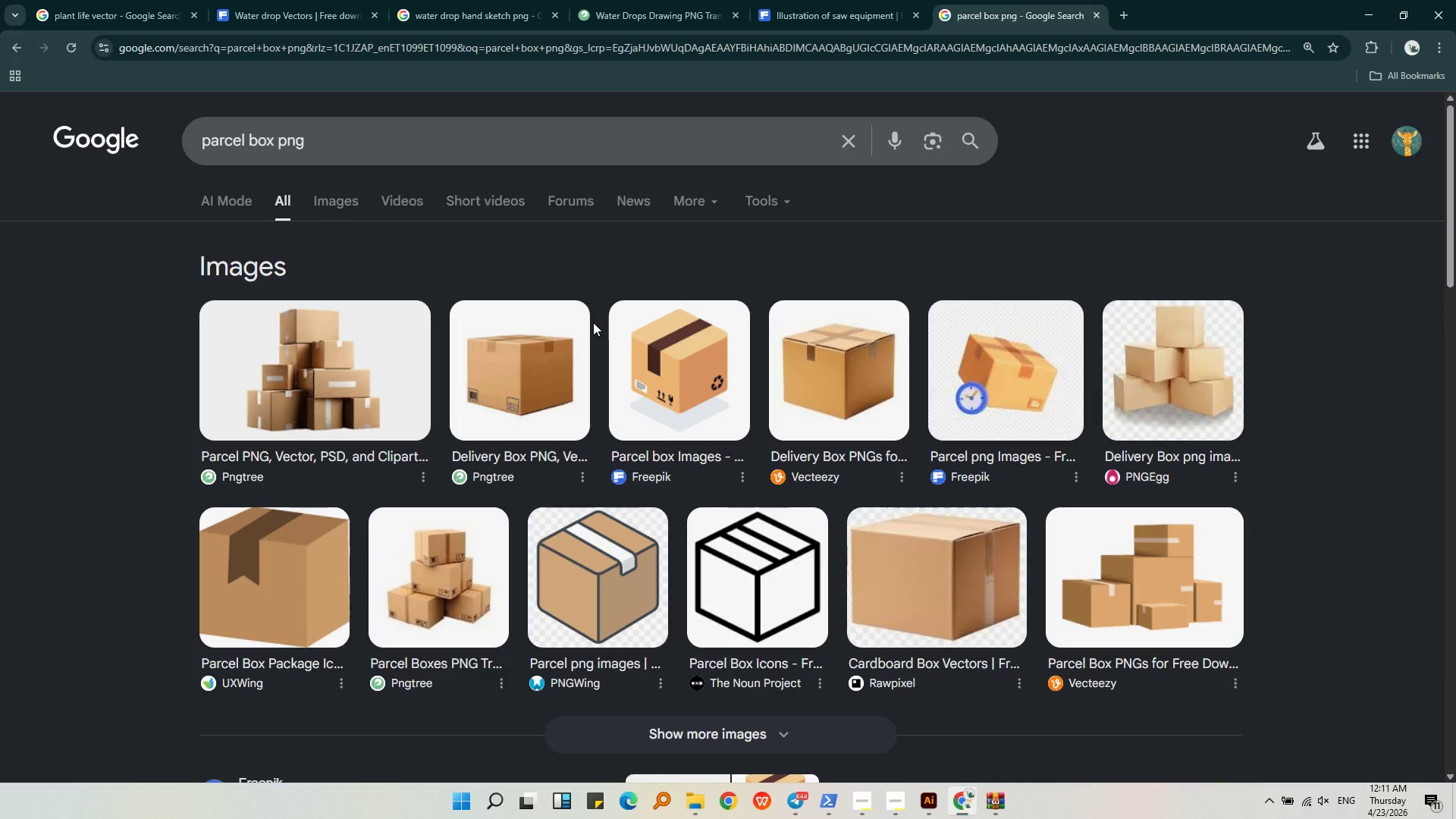 
wait(26.59)
 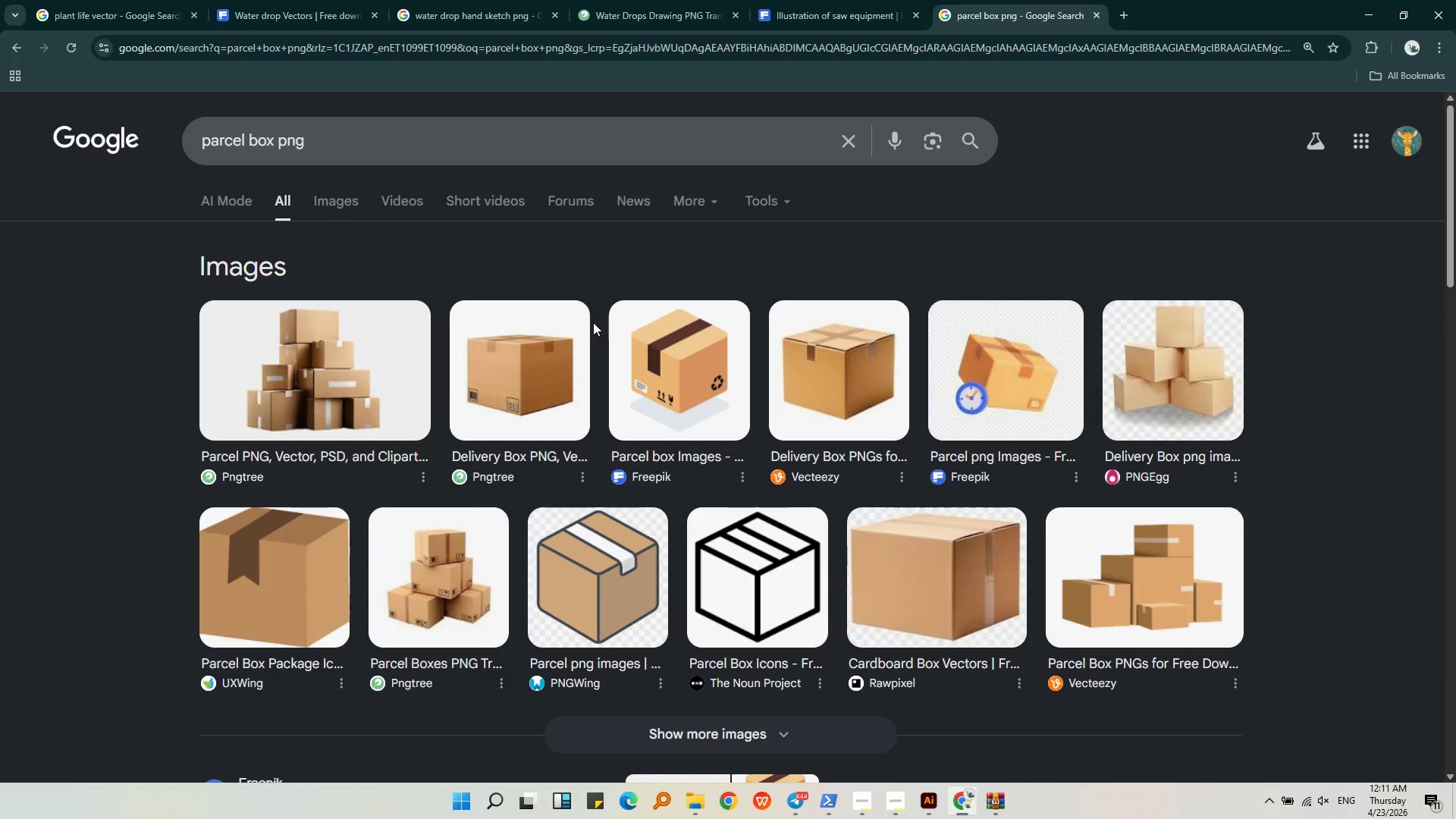 
left_click([915, 802])
 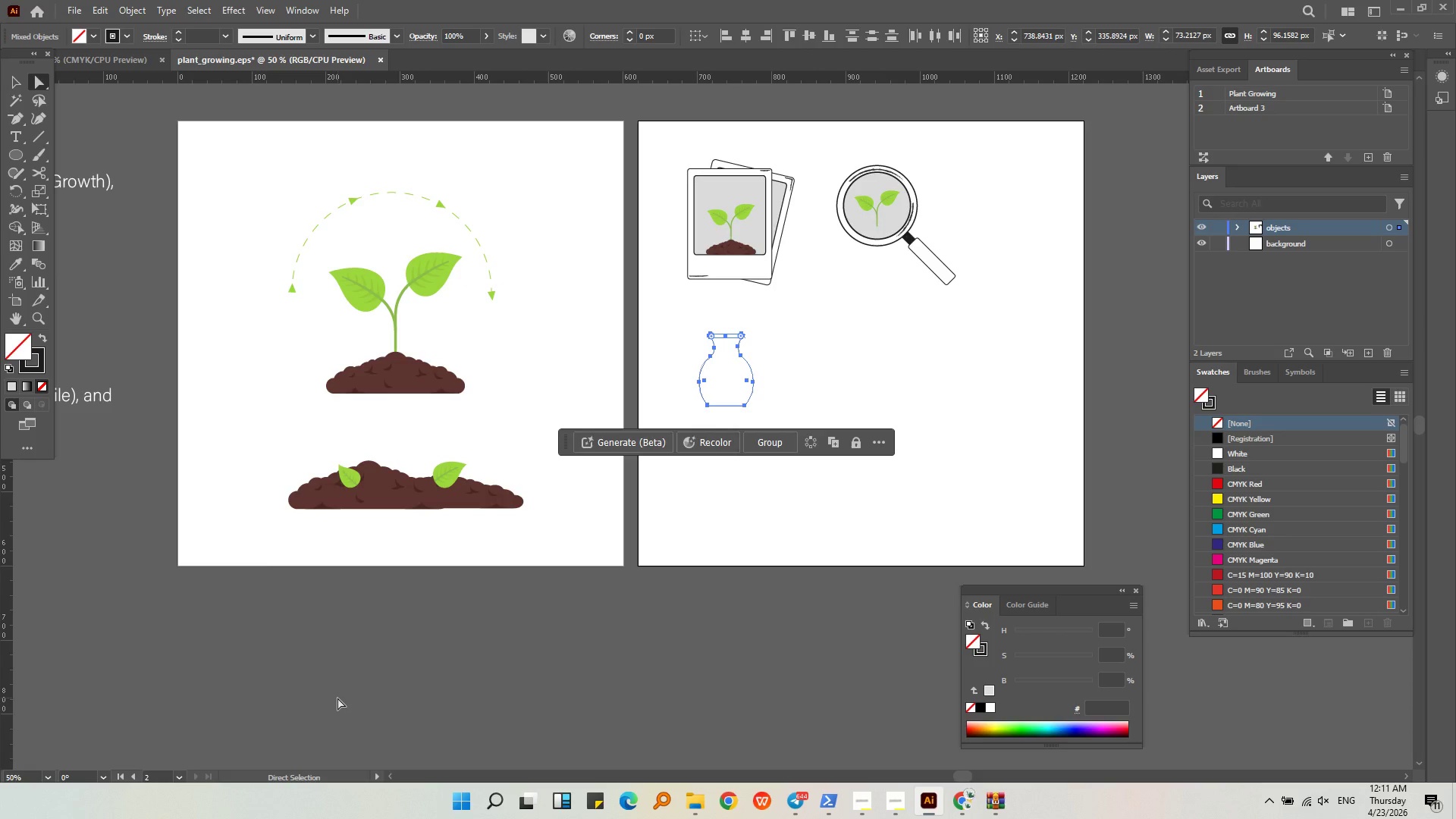 
left_click([366, 670])
 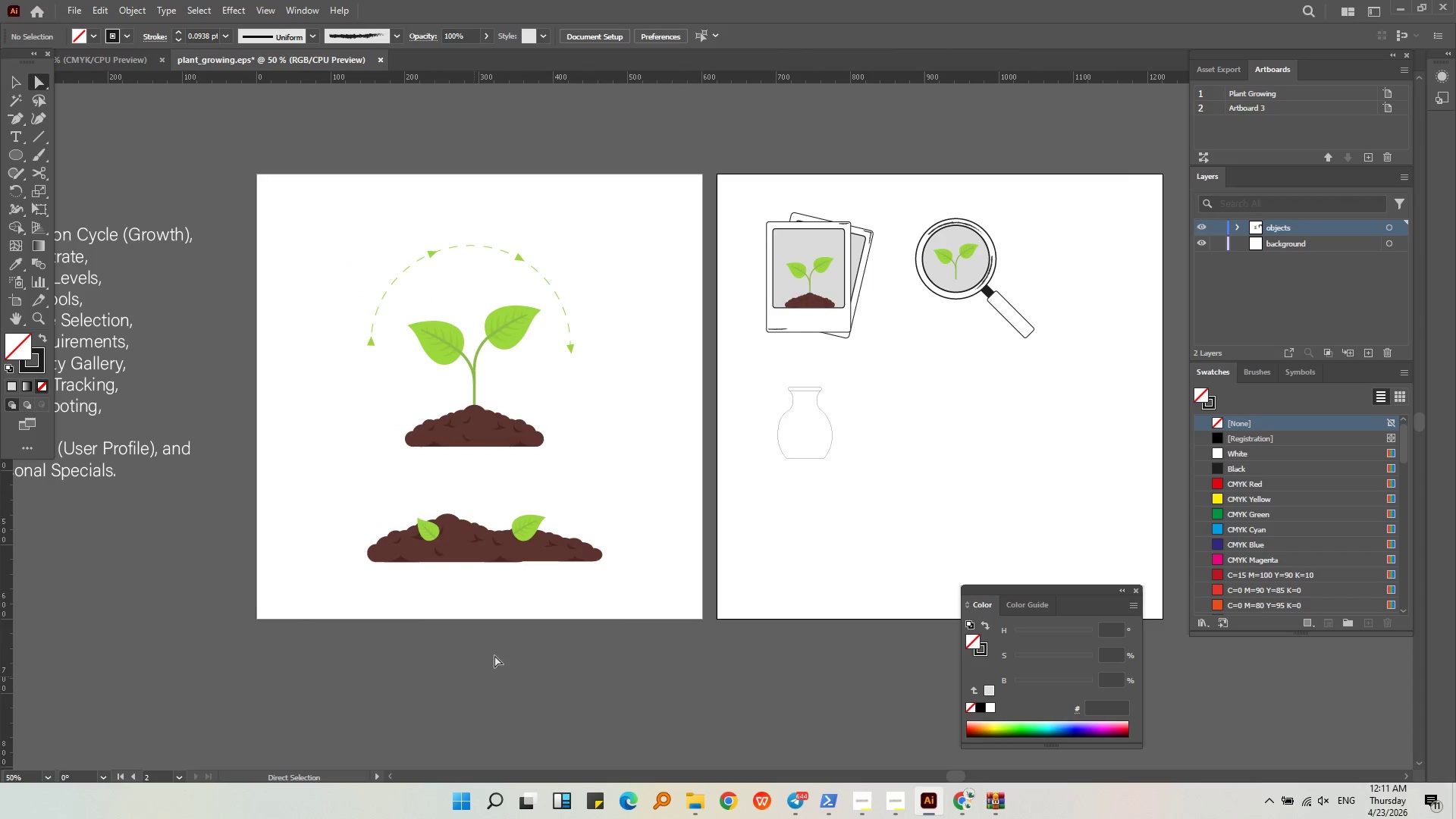 
left_click_drag(start_coordinate=[608, 629], to_coordinate=[282, 254])
 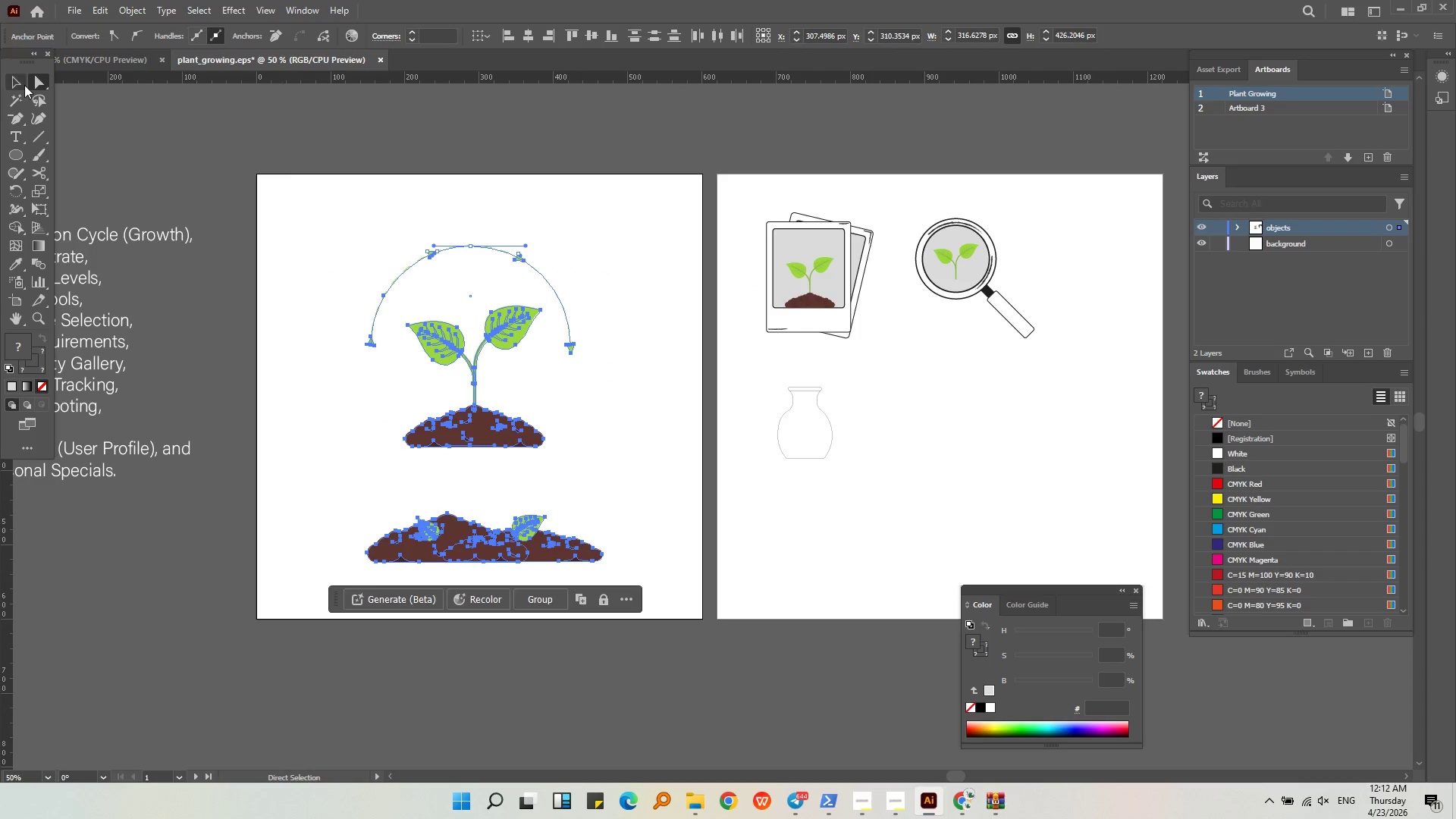 
double_click([149, 158])
 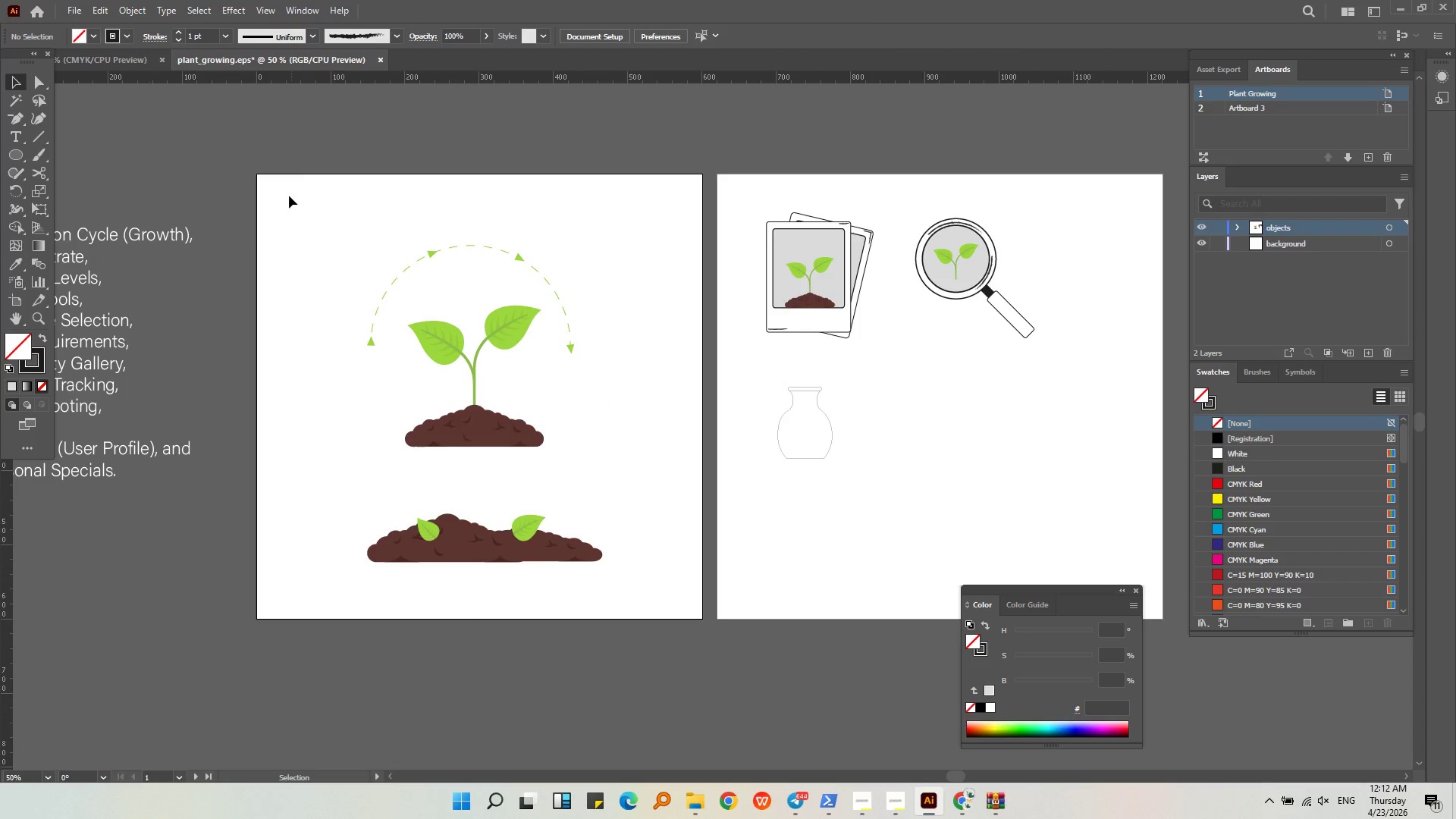 
left_click_drag(start_coordinate=[285, 189], to_coordinate=[607, 610])
 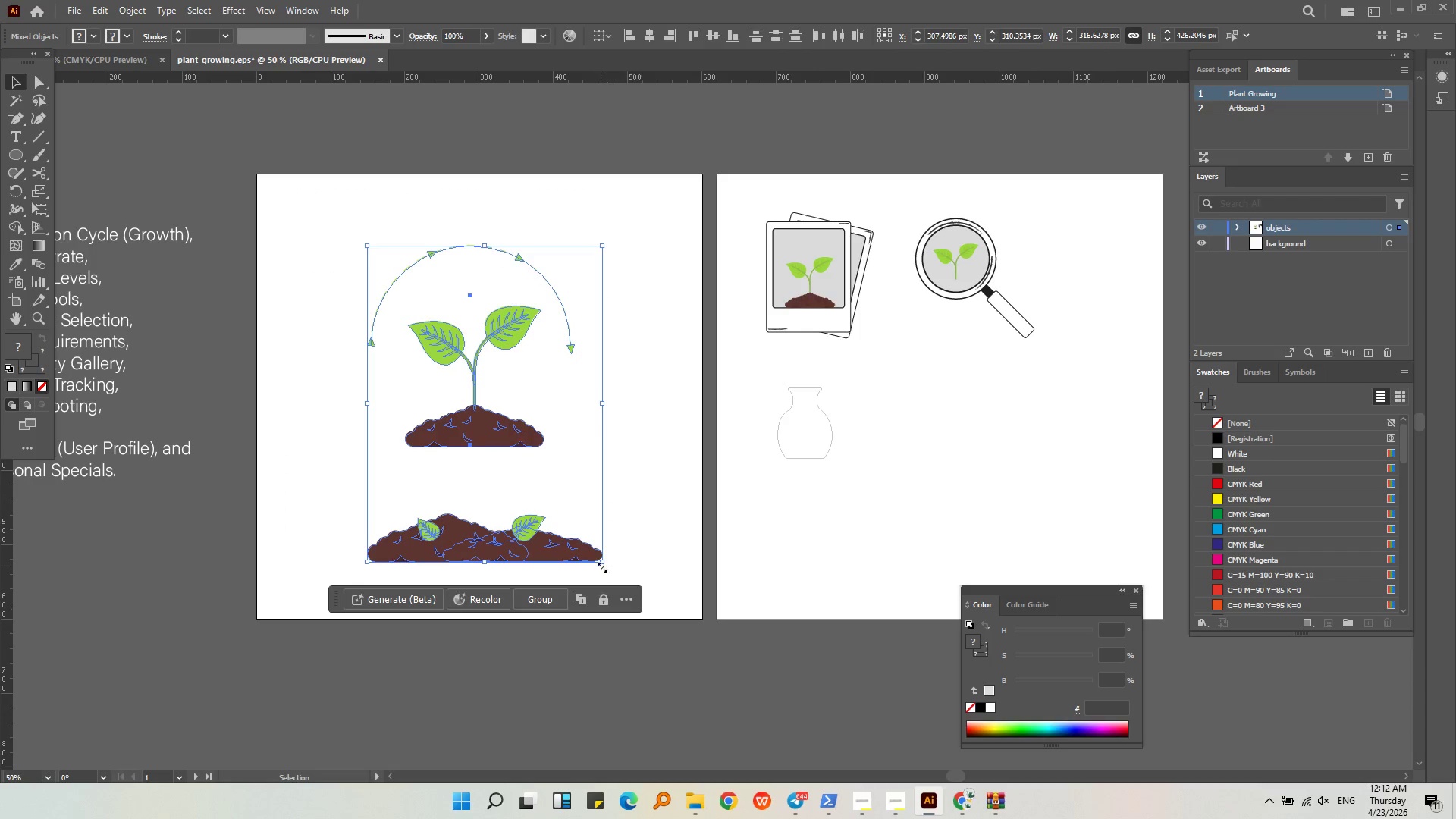 
hold_key(key=ShiftLeft, duration=0.97)
left_click_drag(start_coordinate=[604, 564], to_coordinate=[581, 479])
 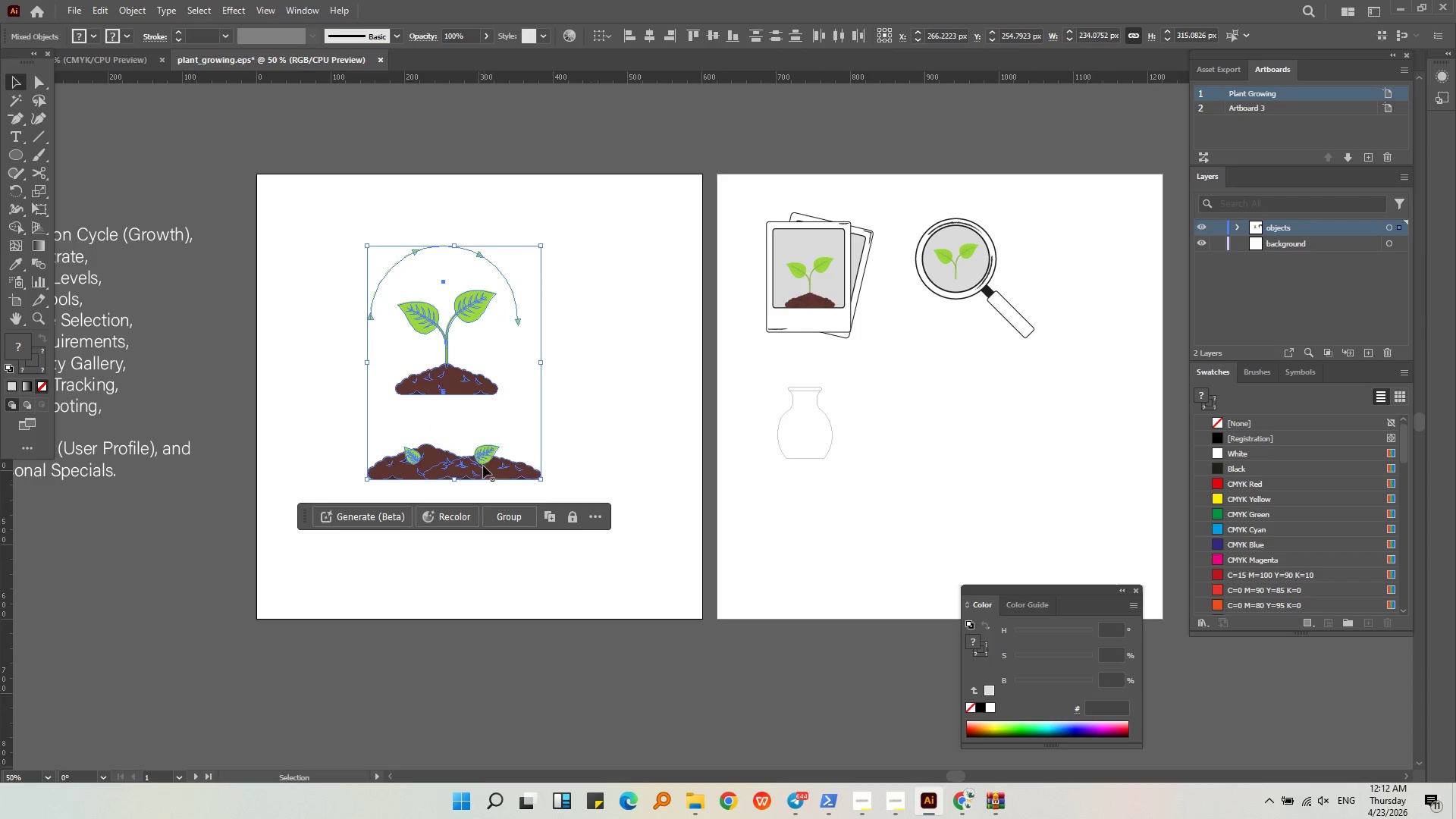 
left_click_drag(start_coordinate=[485, 469], to_coordinate=[409, 502])
 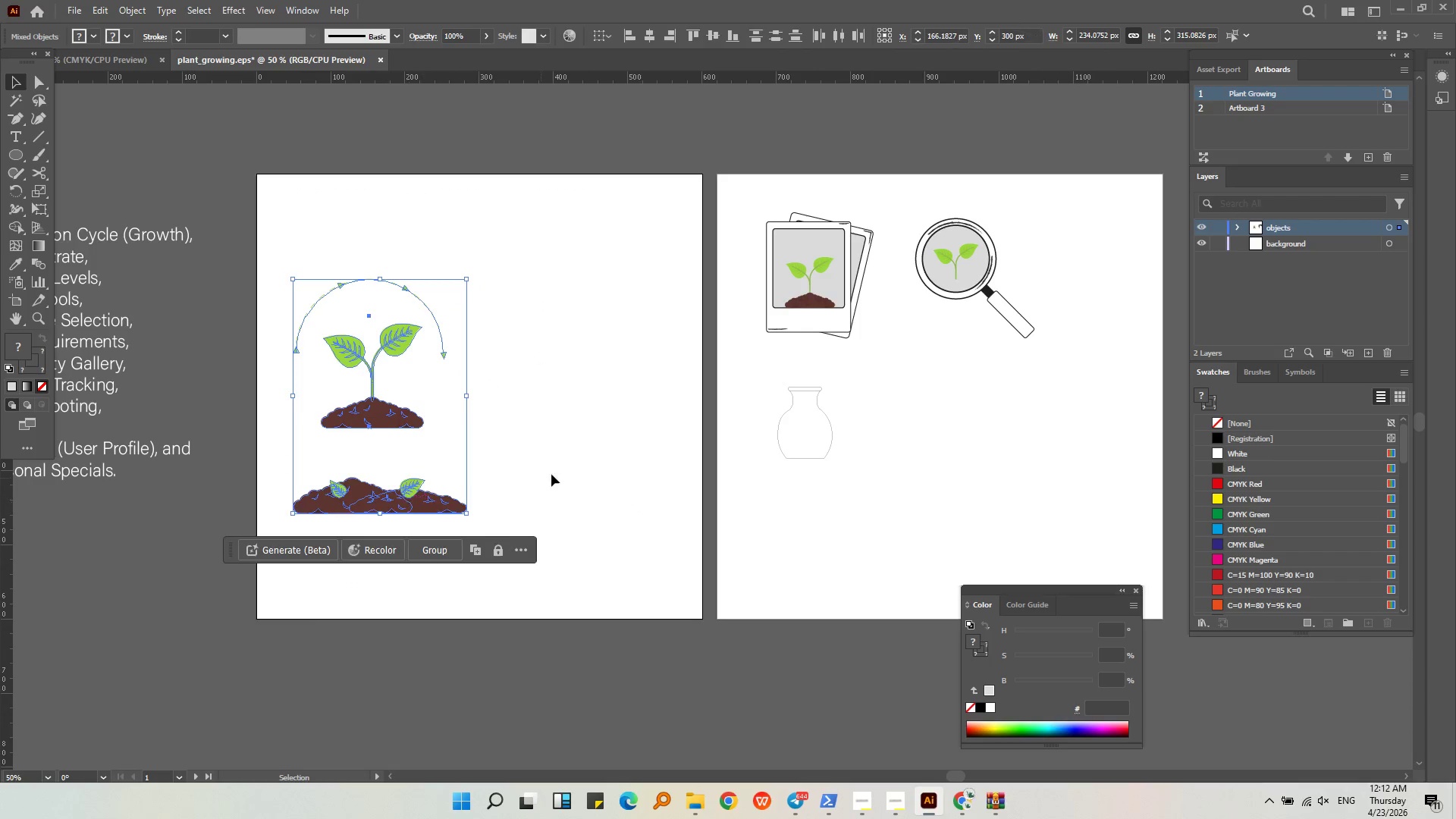 
left_click([555, 471])
 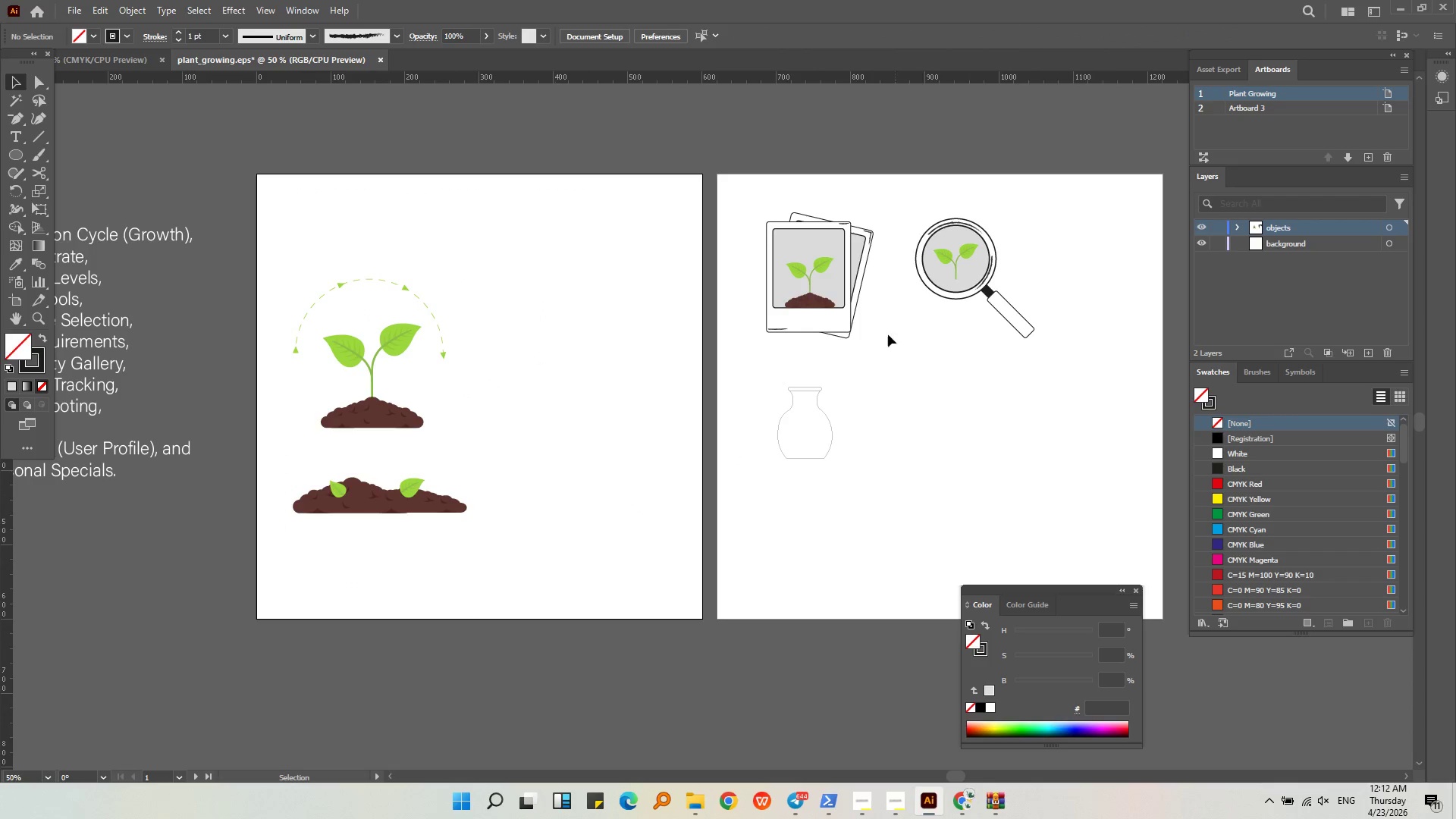 
left_click_drag(start_coordinate=[889, 352], to_coordinate=[752, 183])
 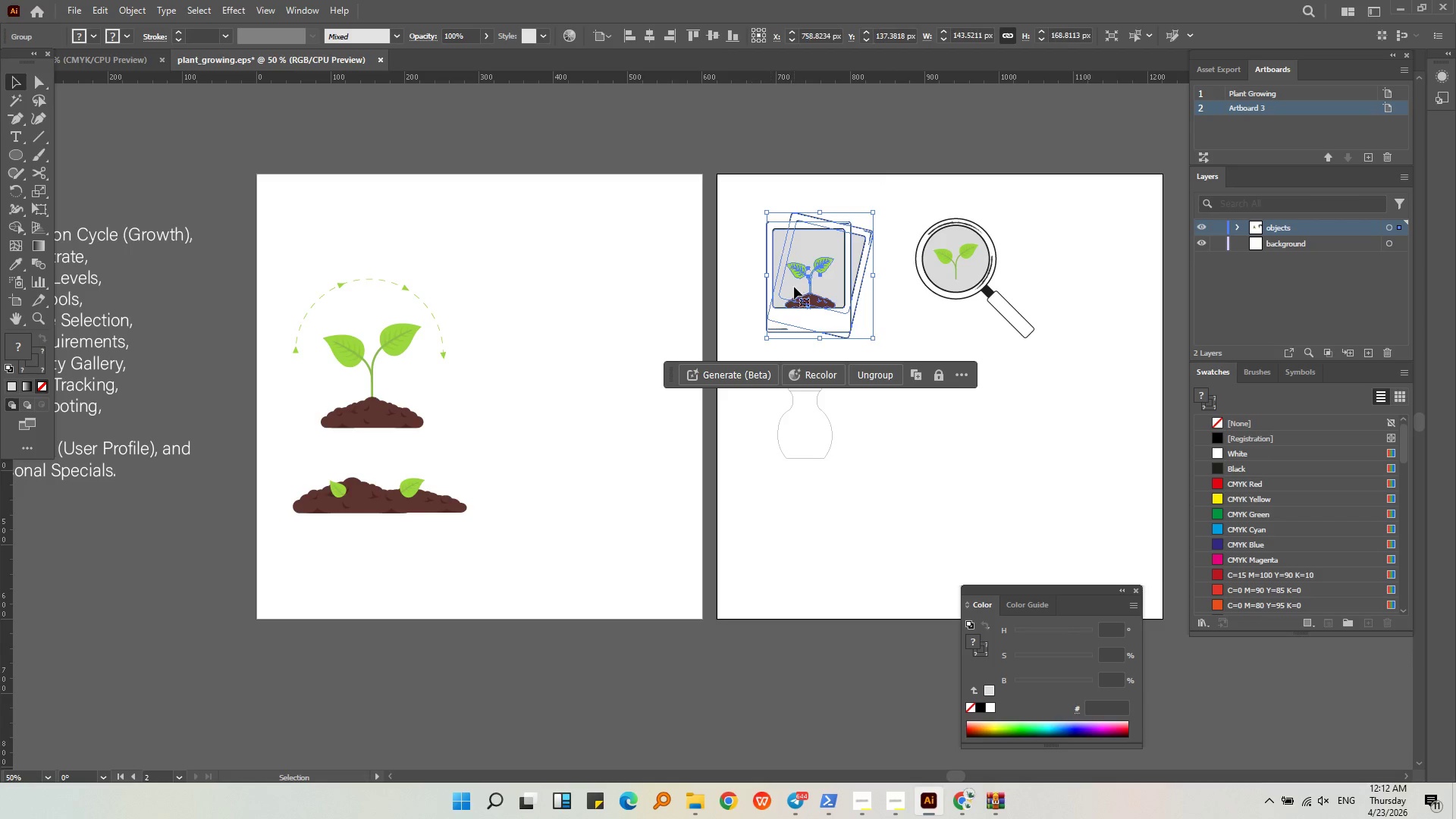 
left_click_drag(start_coordinate=[794, 287], to_coordinate=[541, 378])
 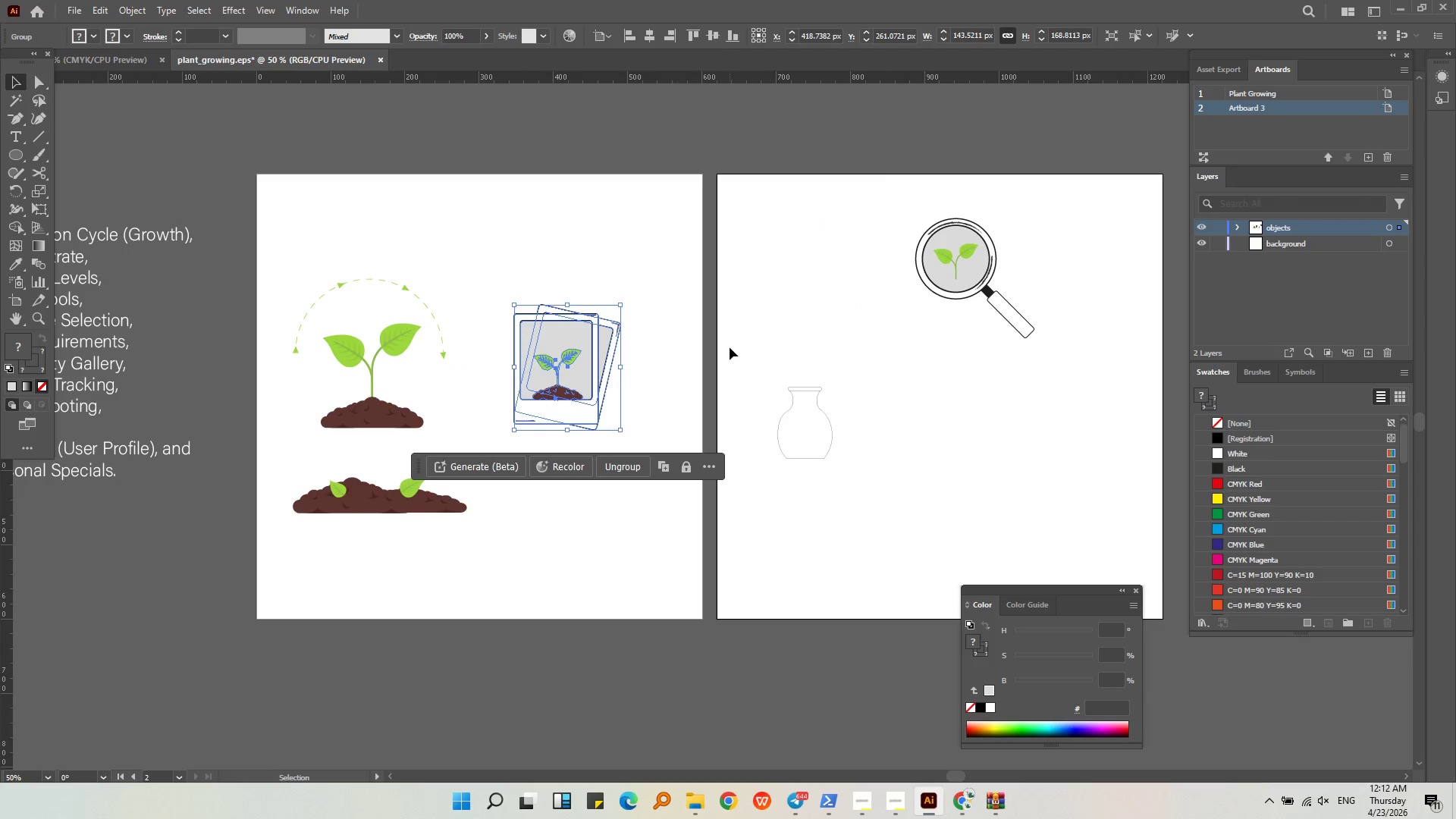 
left_click([729, 347])
 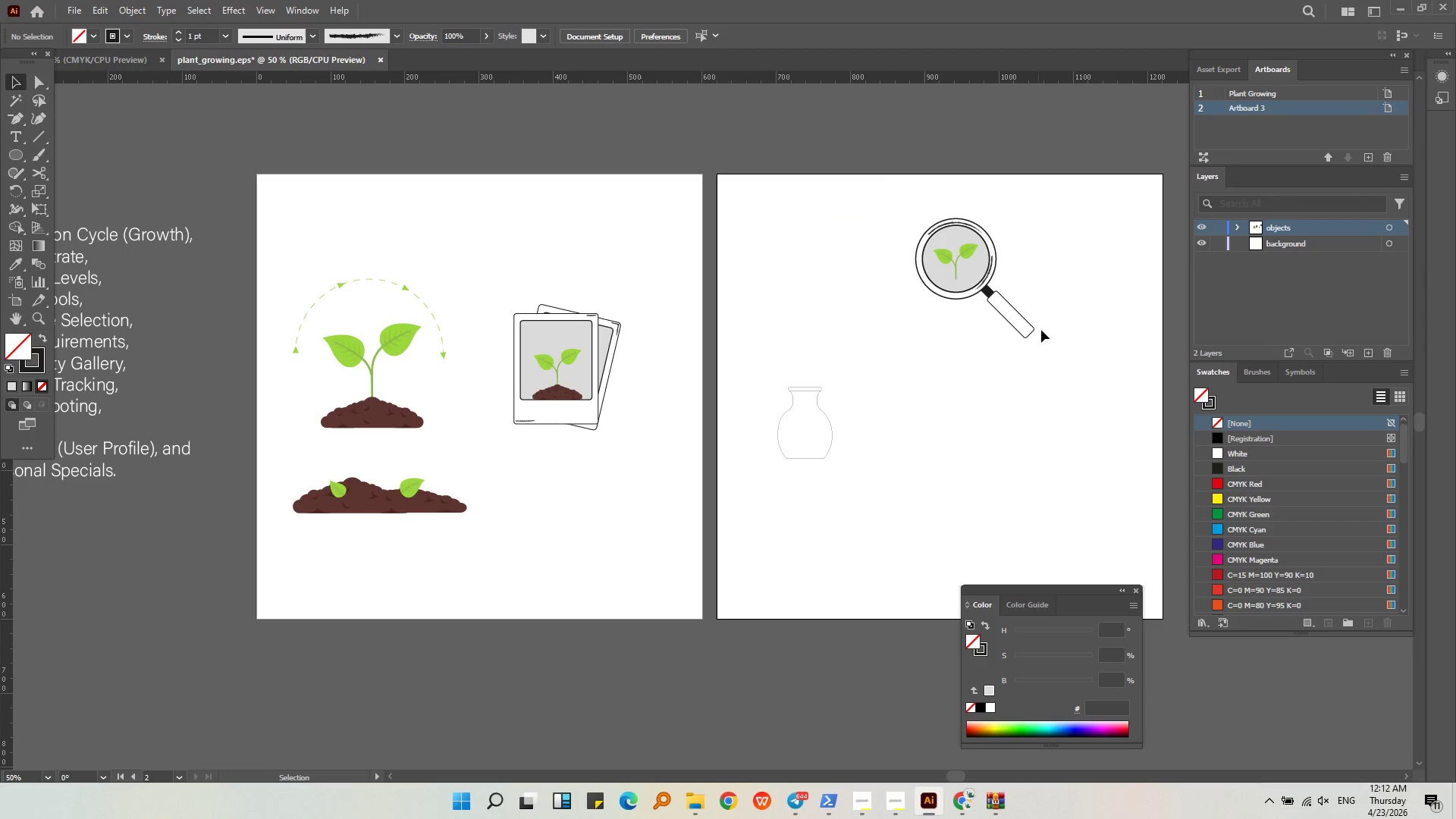 
left_click_drag(start_coordinate=[1053, 353], to_coordinate=[855, 163])
 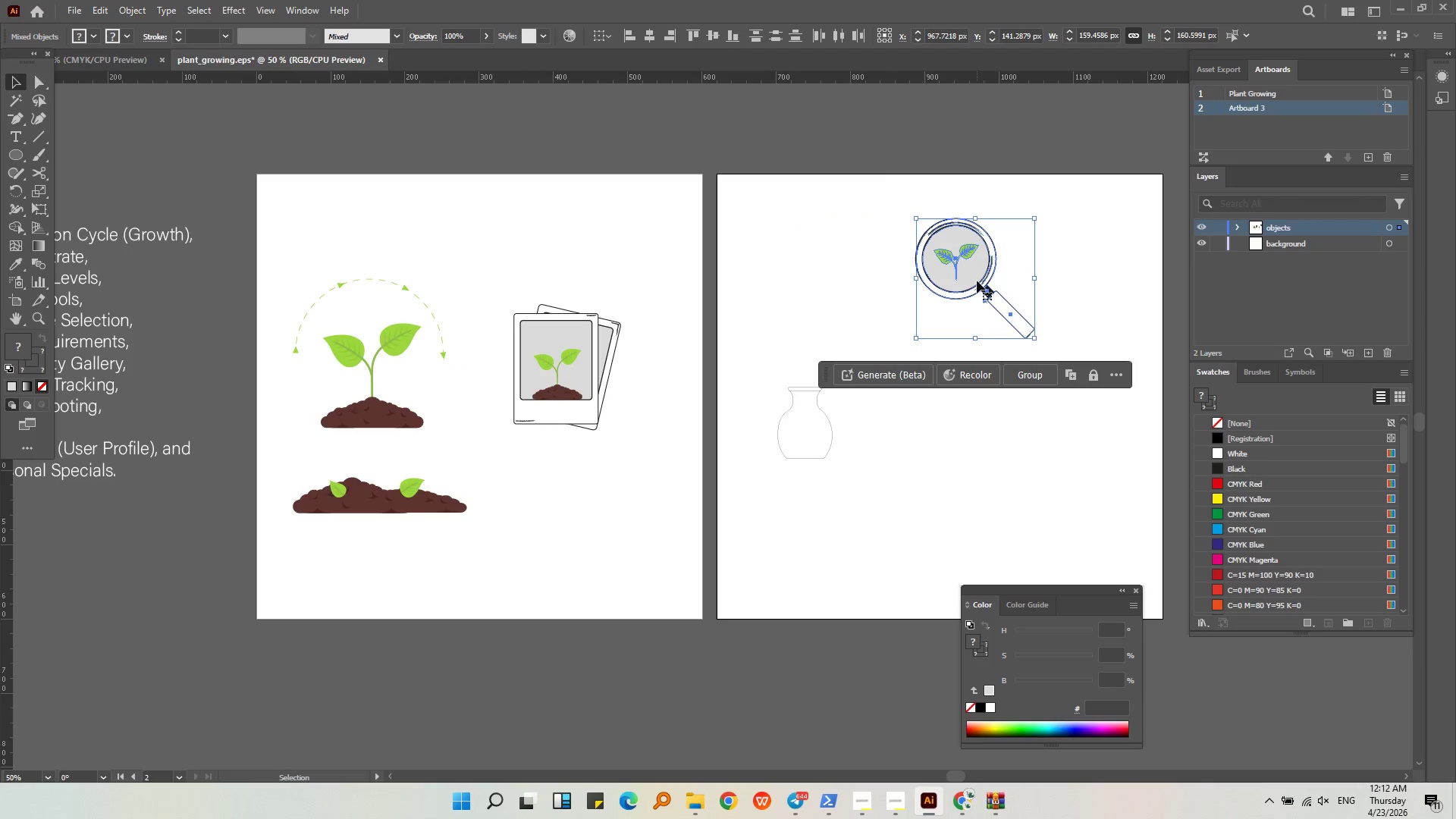 
left_click_drag(start_coordinate=[977, 281], to_coordinate=[574, 525])
 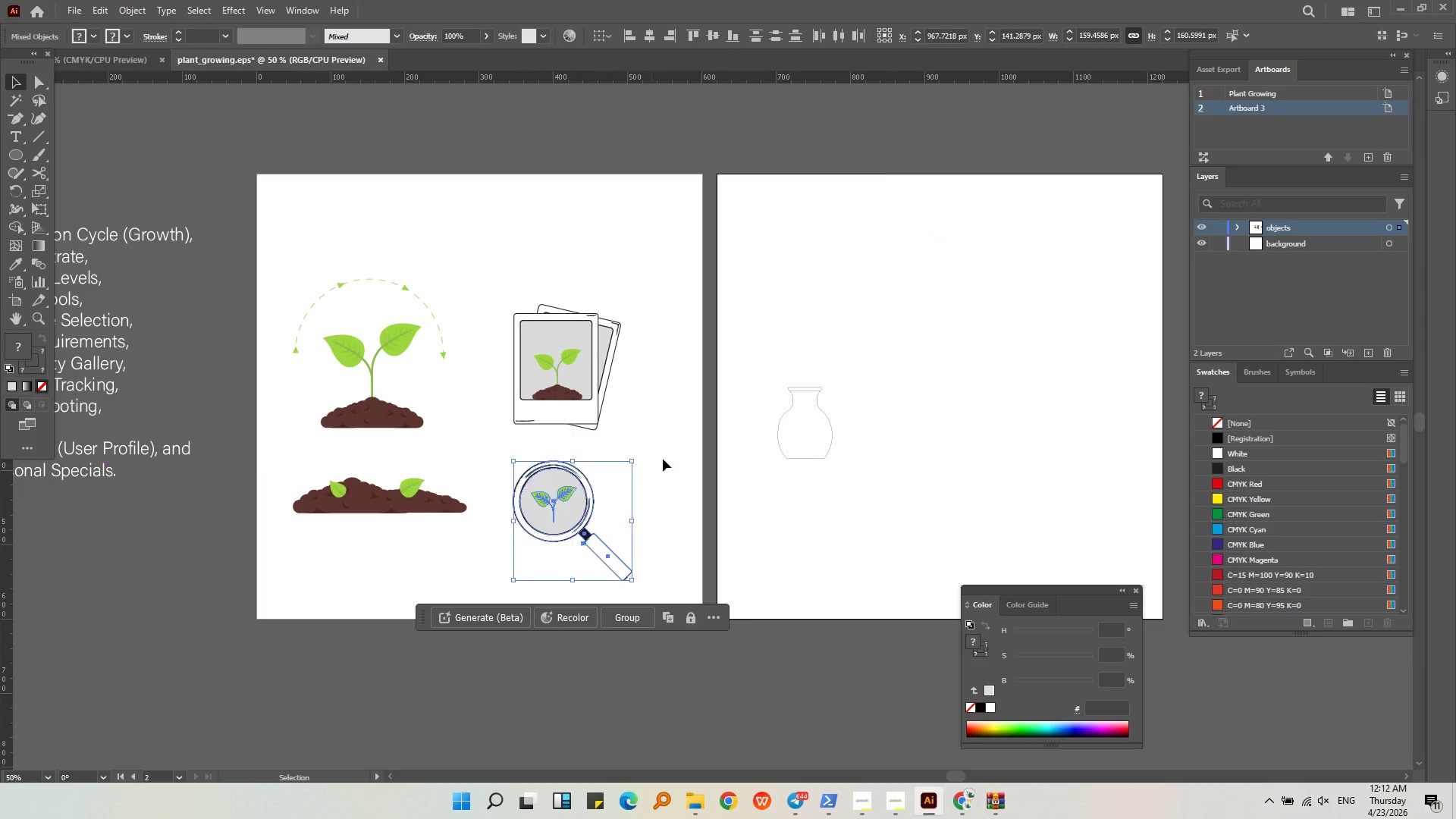 
left_click([666, 457])
 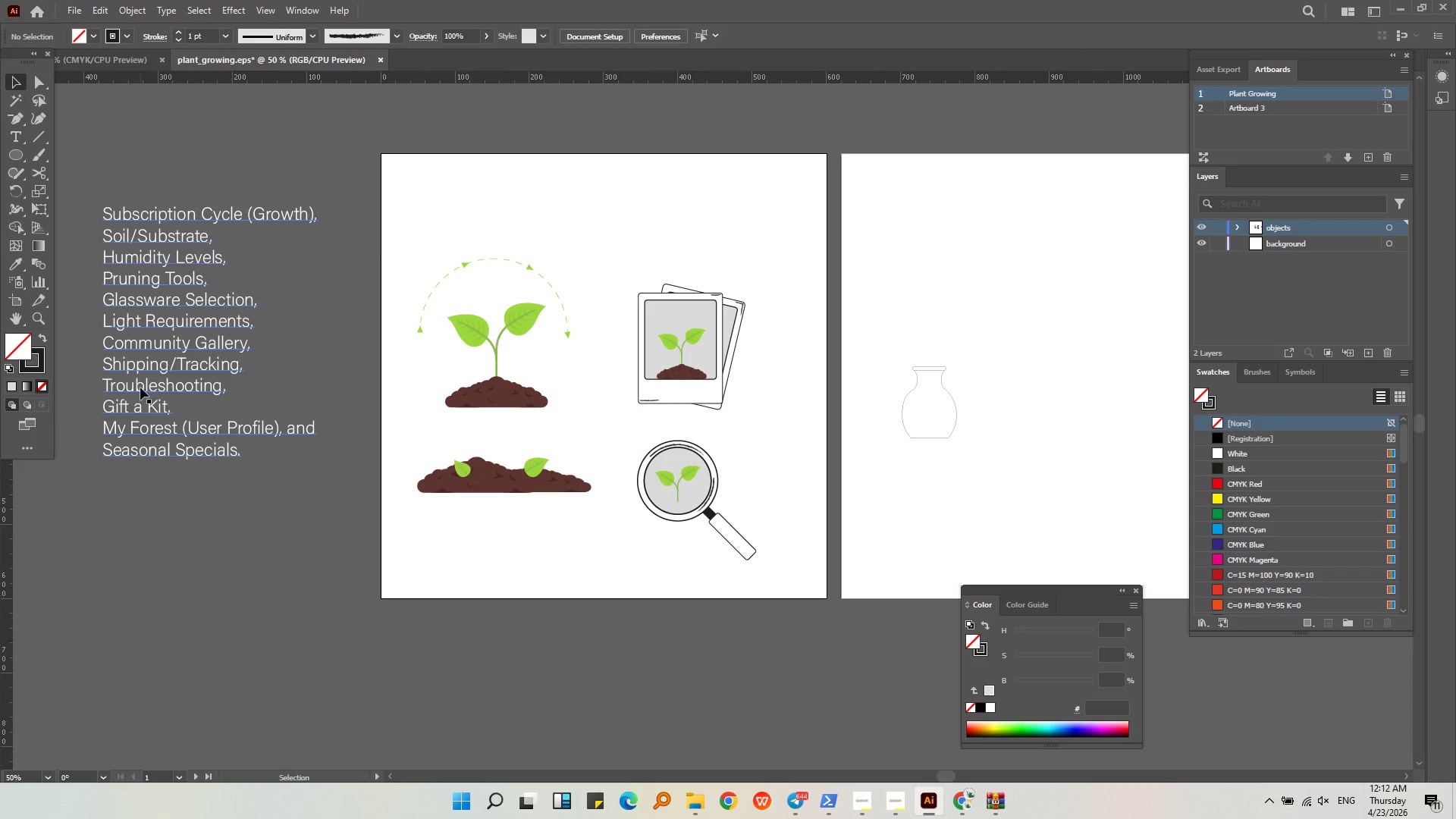 
wait(6.36)
 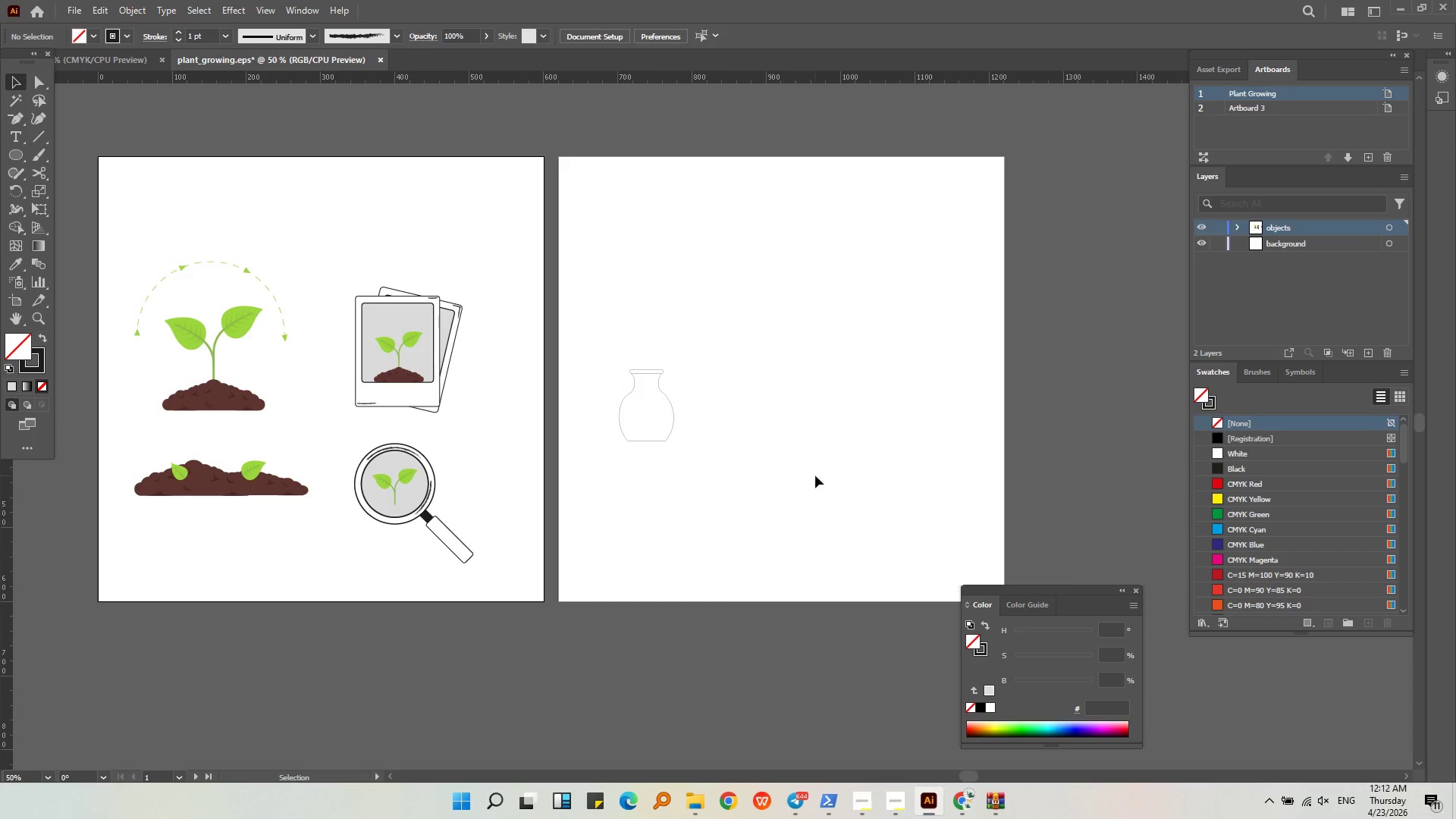 
left_click([165, 240])
 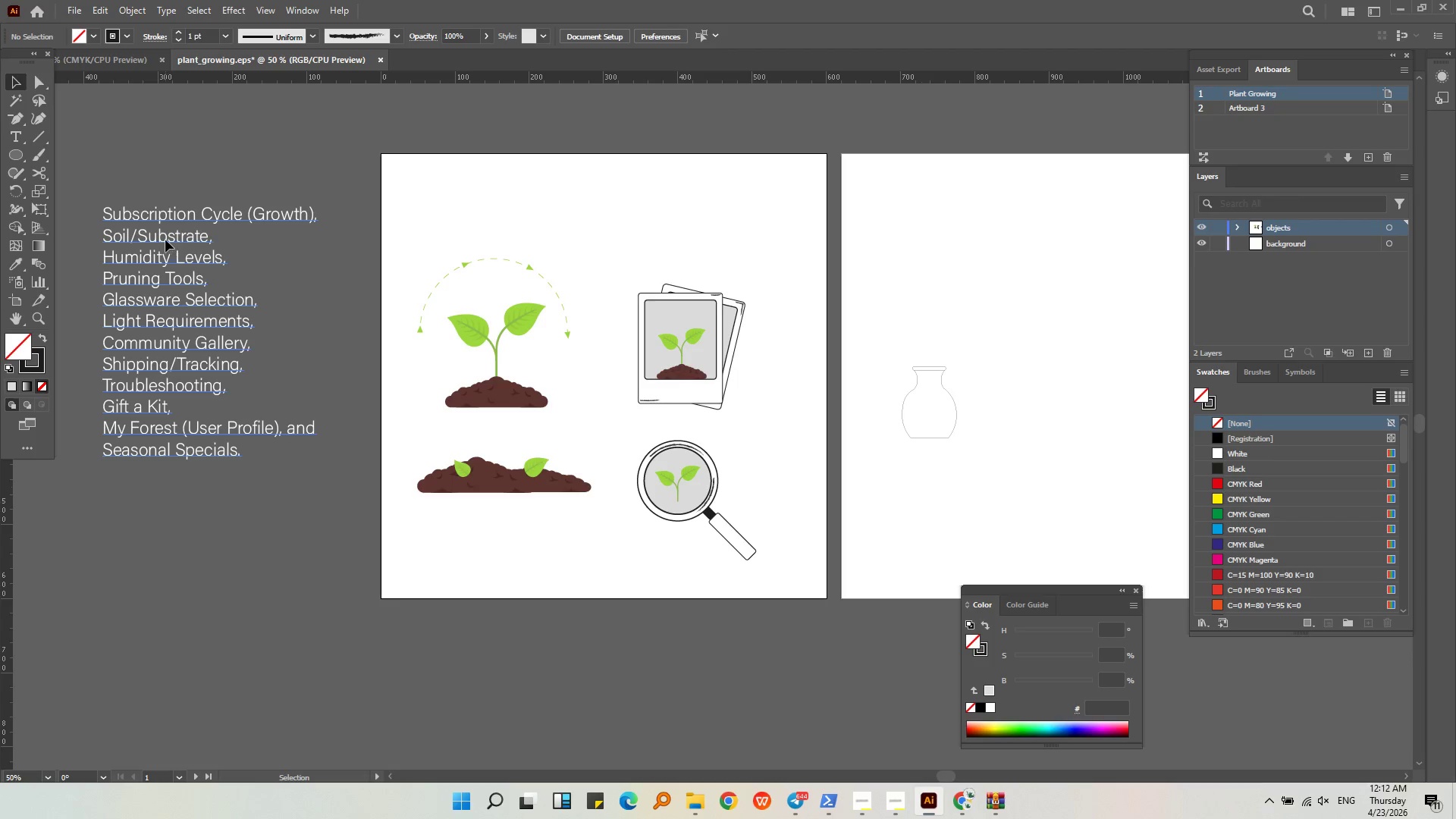 
key(Alt+AltLeft)
 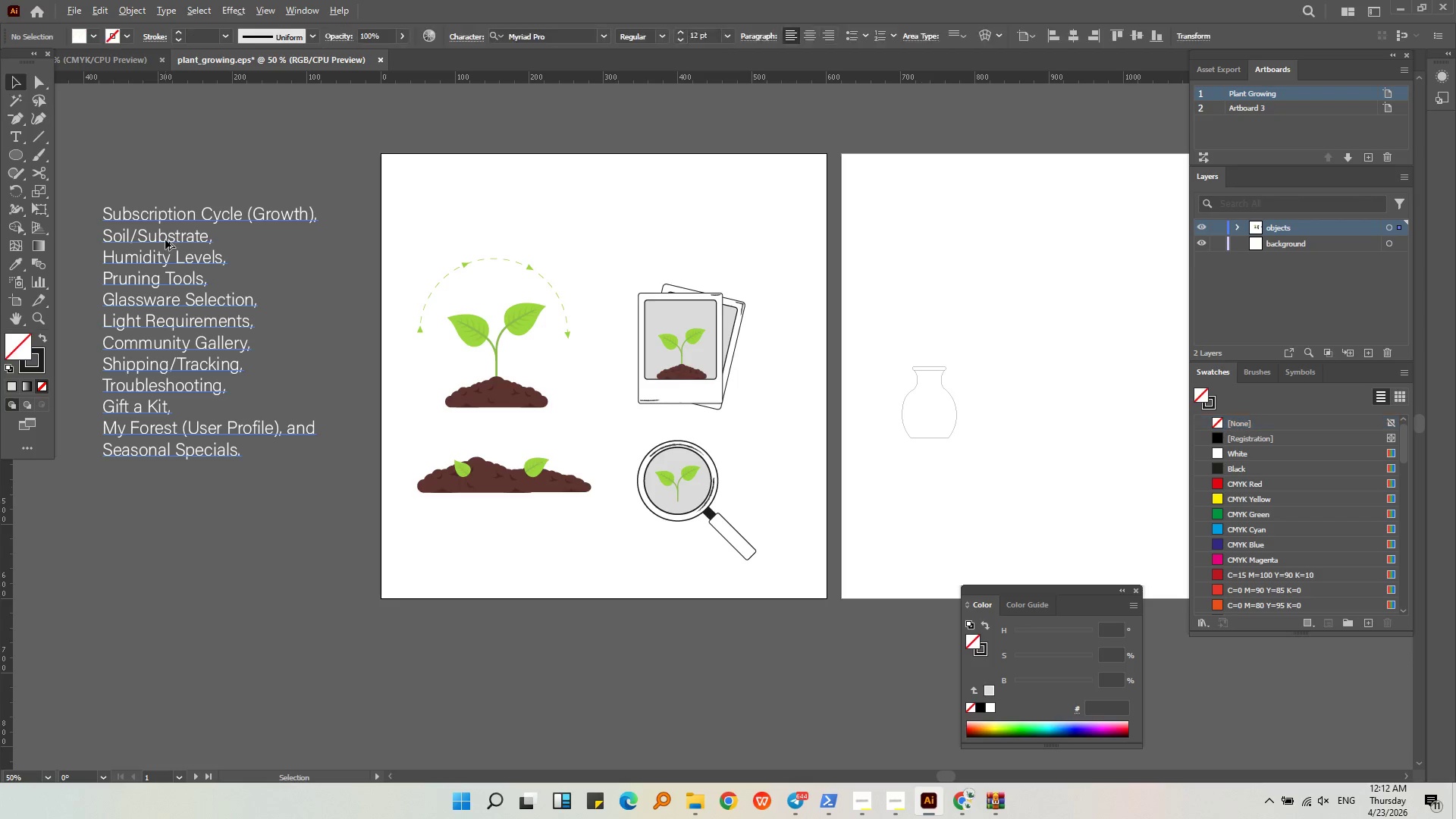 
double_click([165, 240])
 